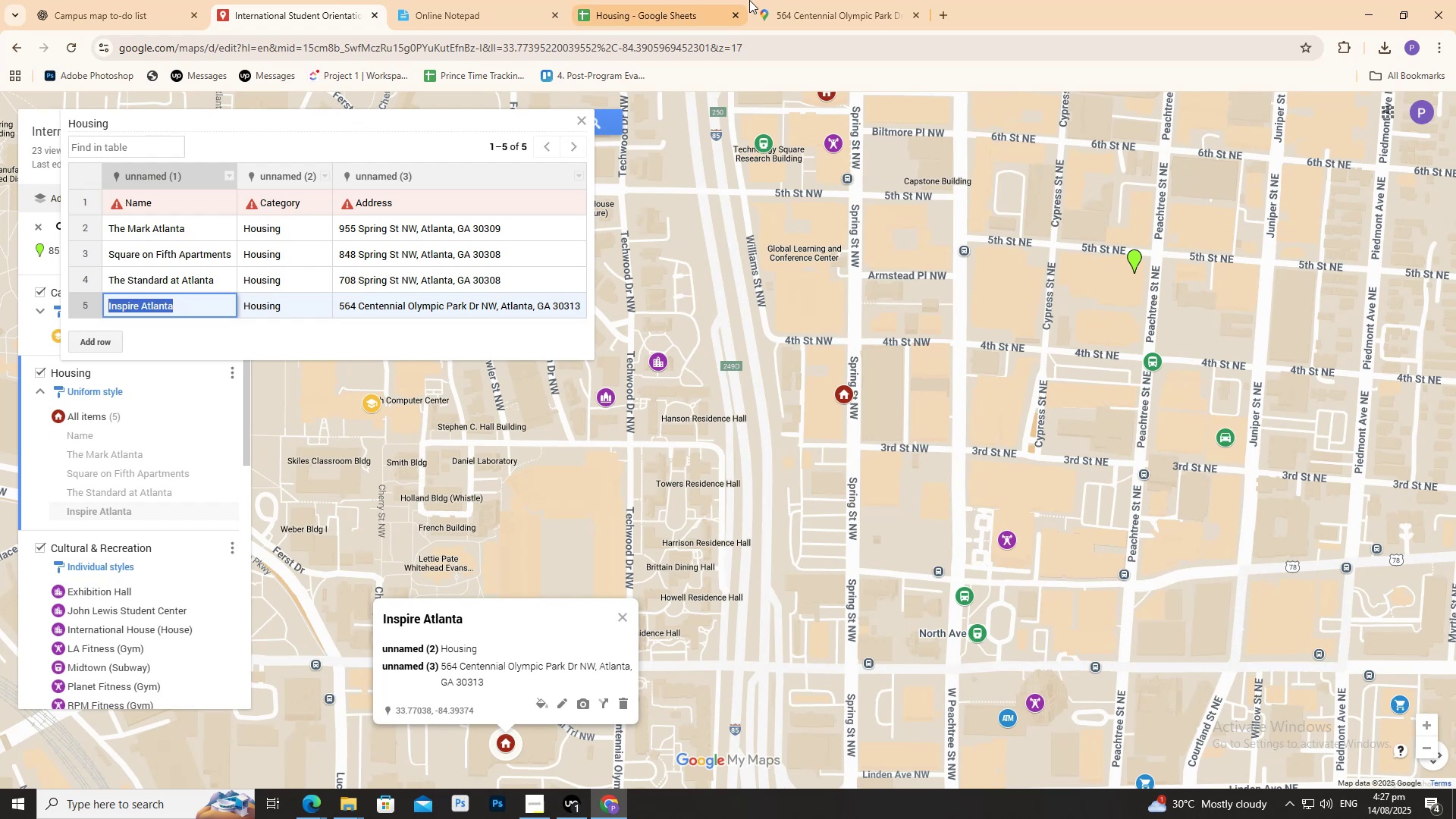 
key(Control+C)
 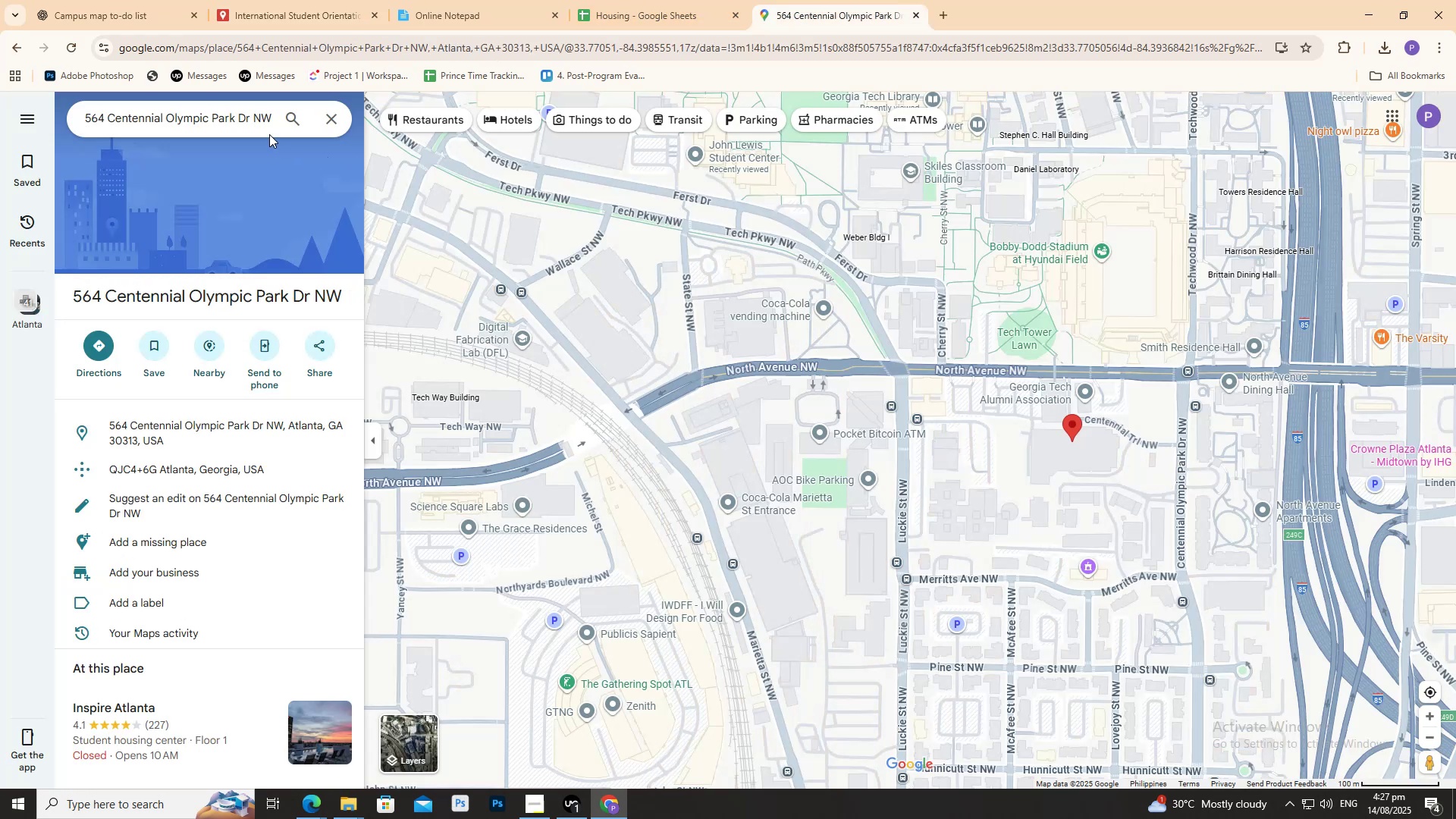 
triple_click([259, 118])
 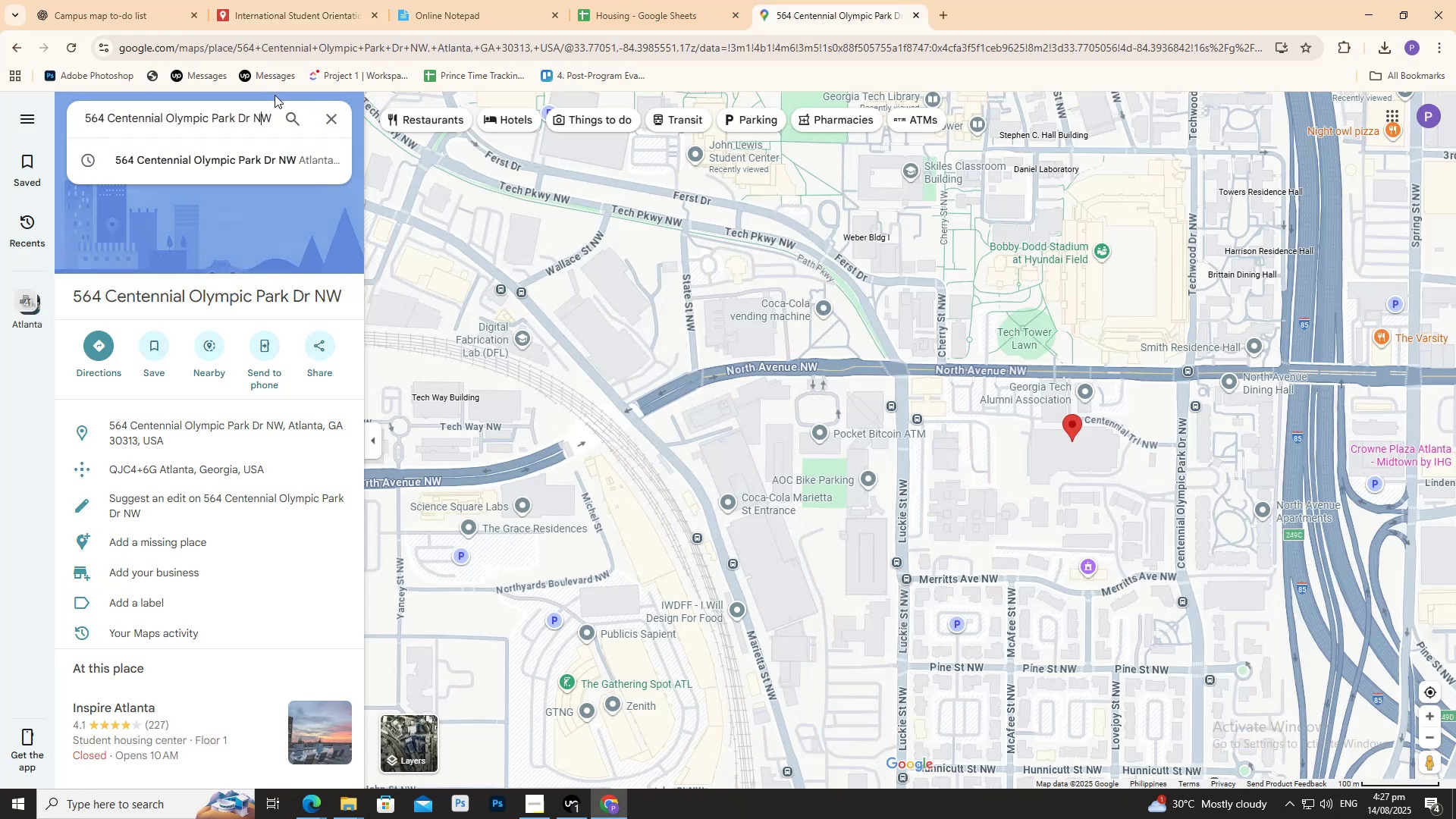 
key(ArrowRight)
 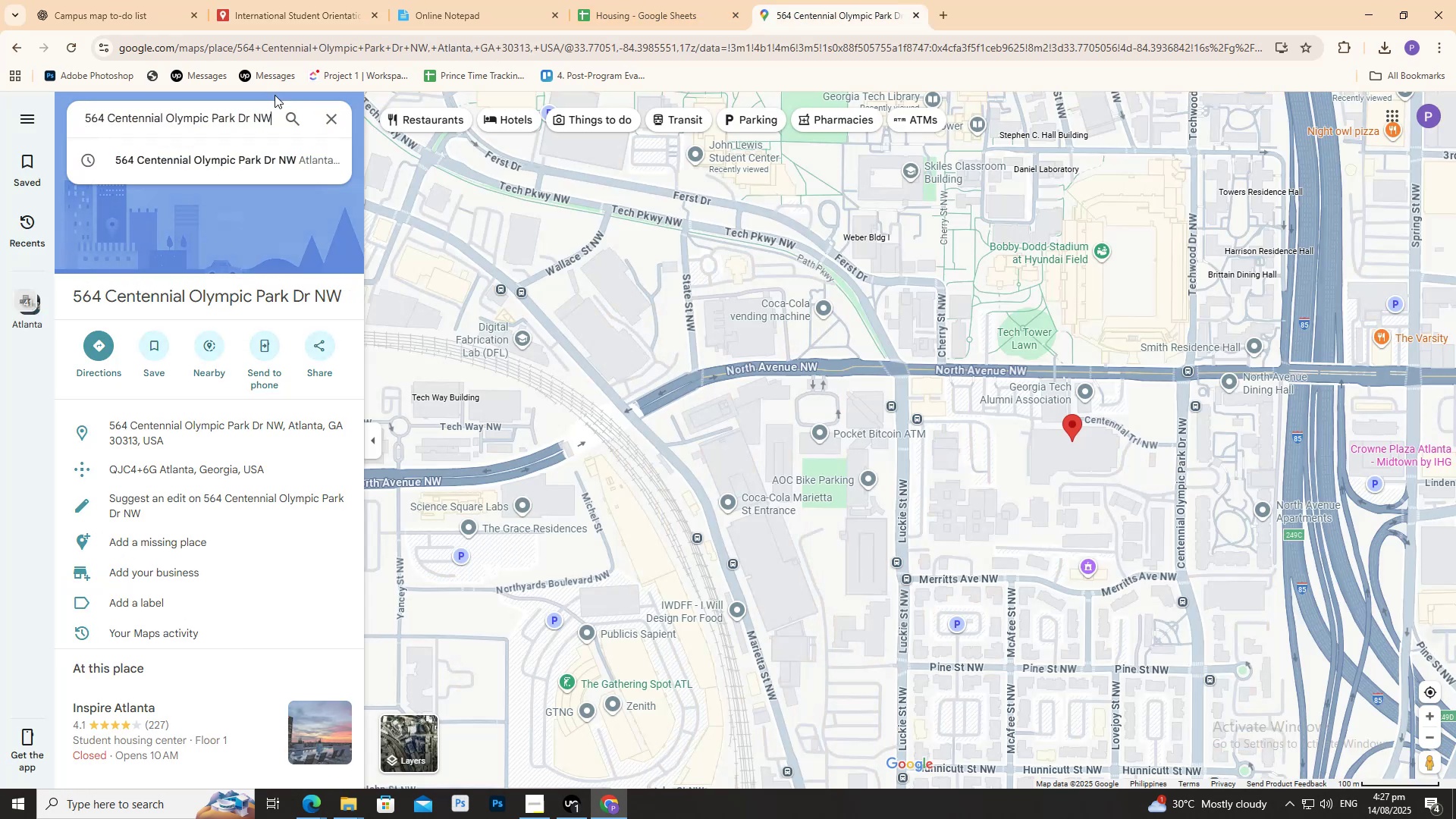 
key(ArrowRight)
 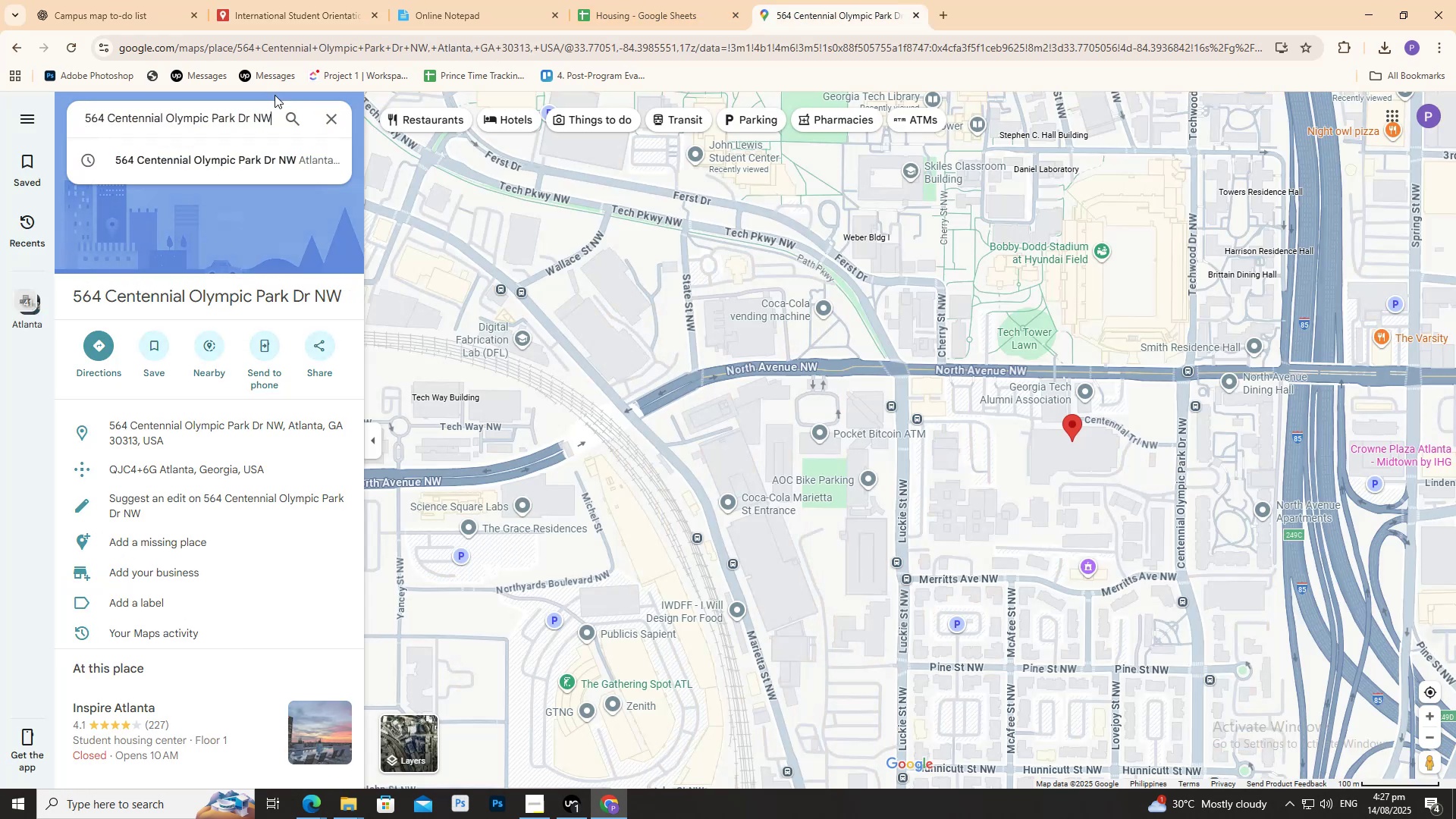 
key(Space)
 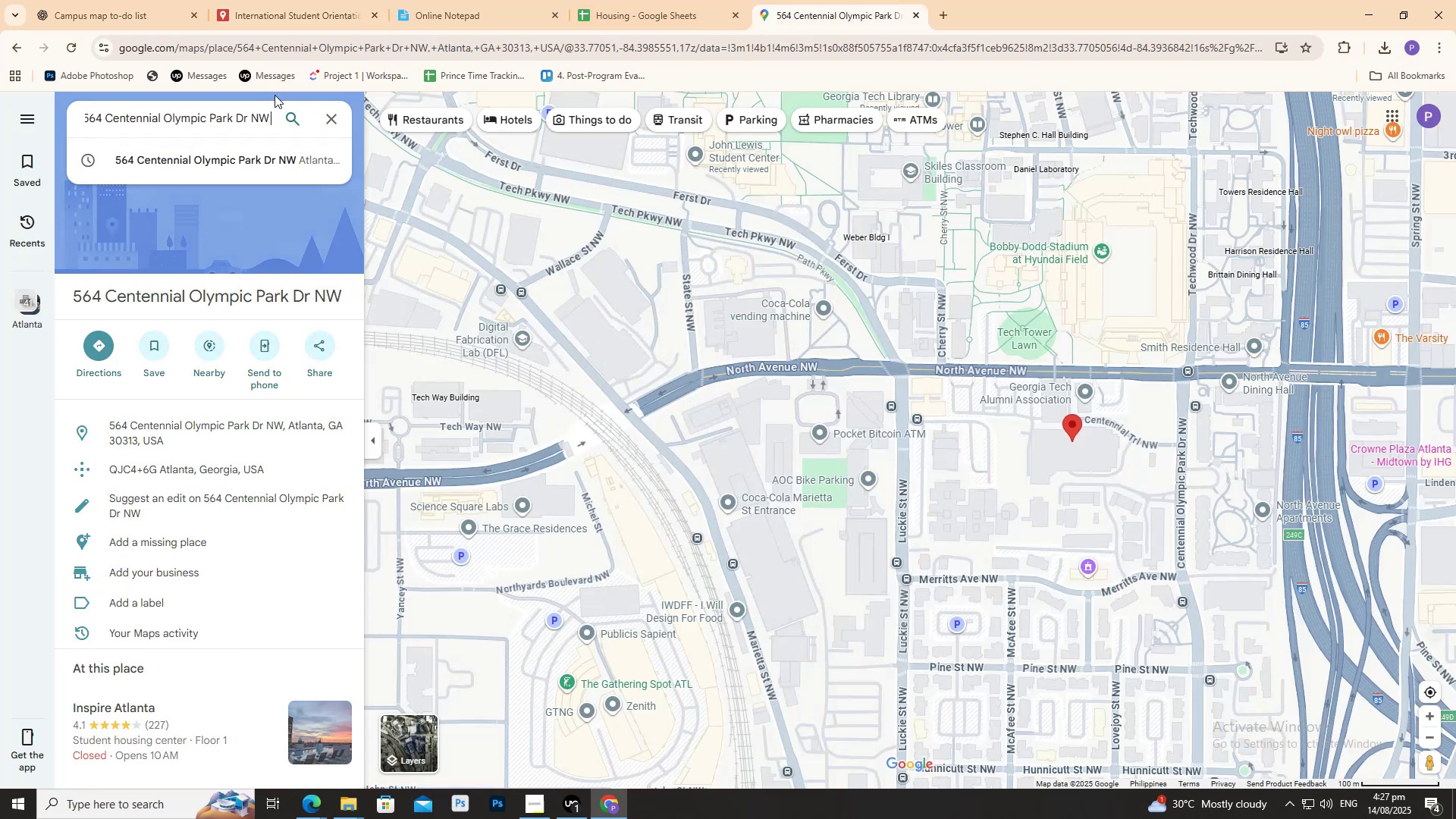 
key(Control+ControlLeft)
 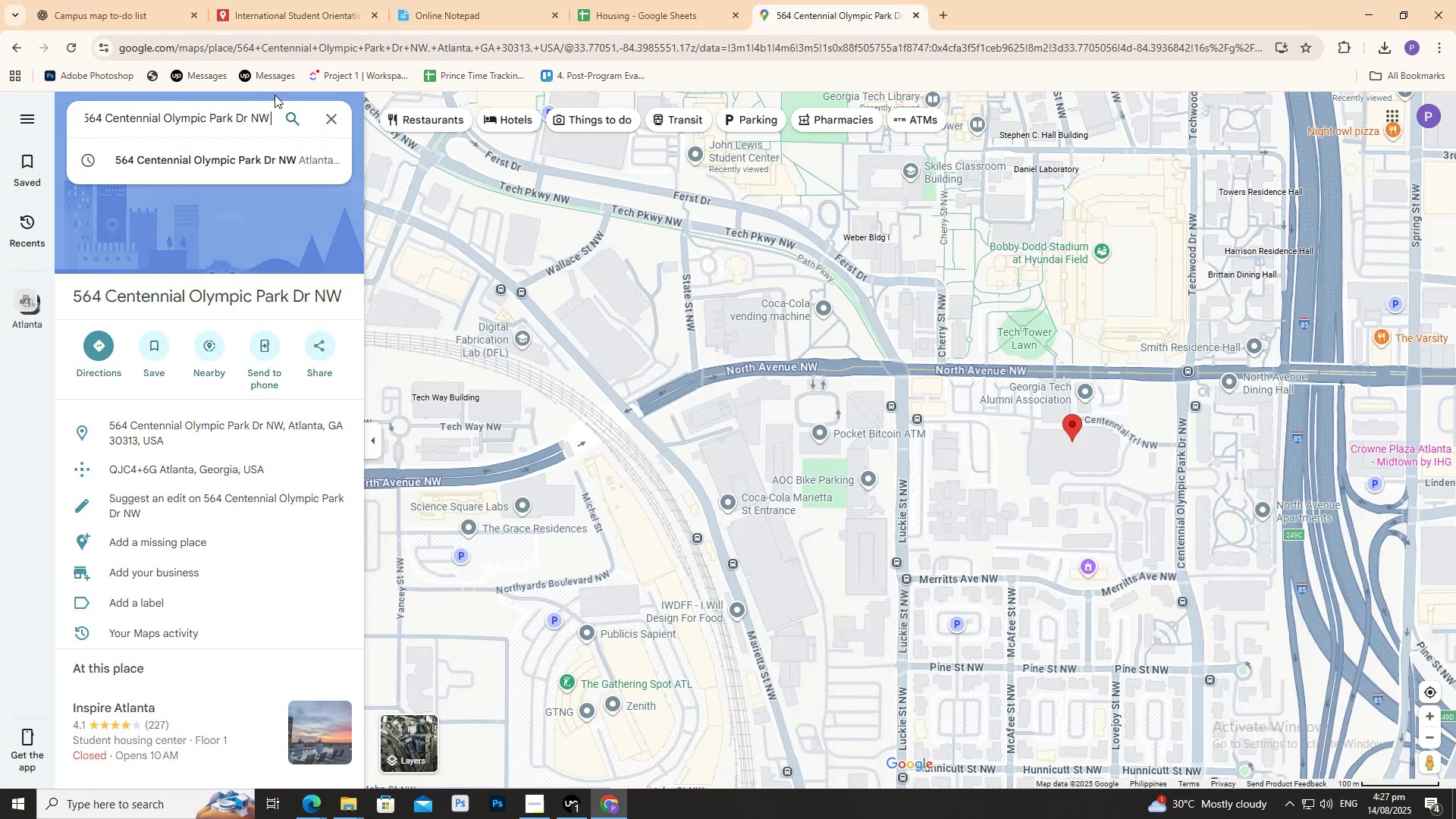 
key(Control+V)
 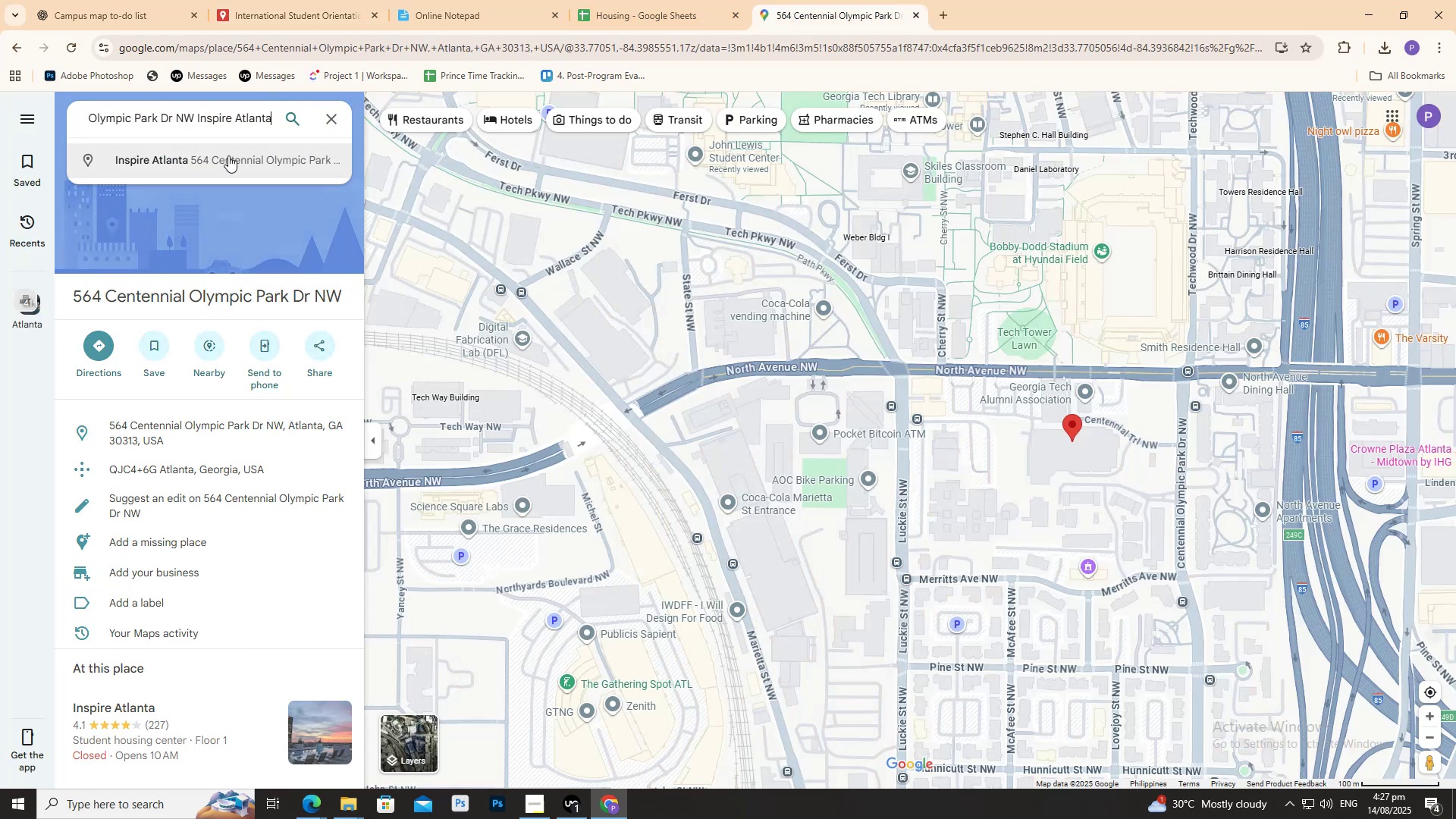 
left_click([228, 155])
 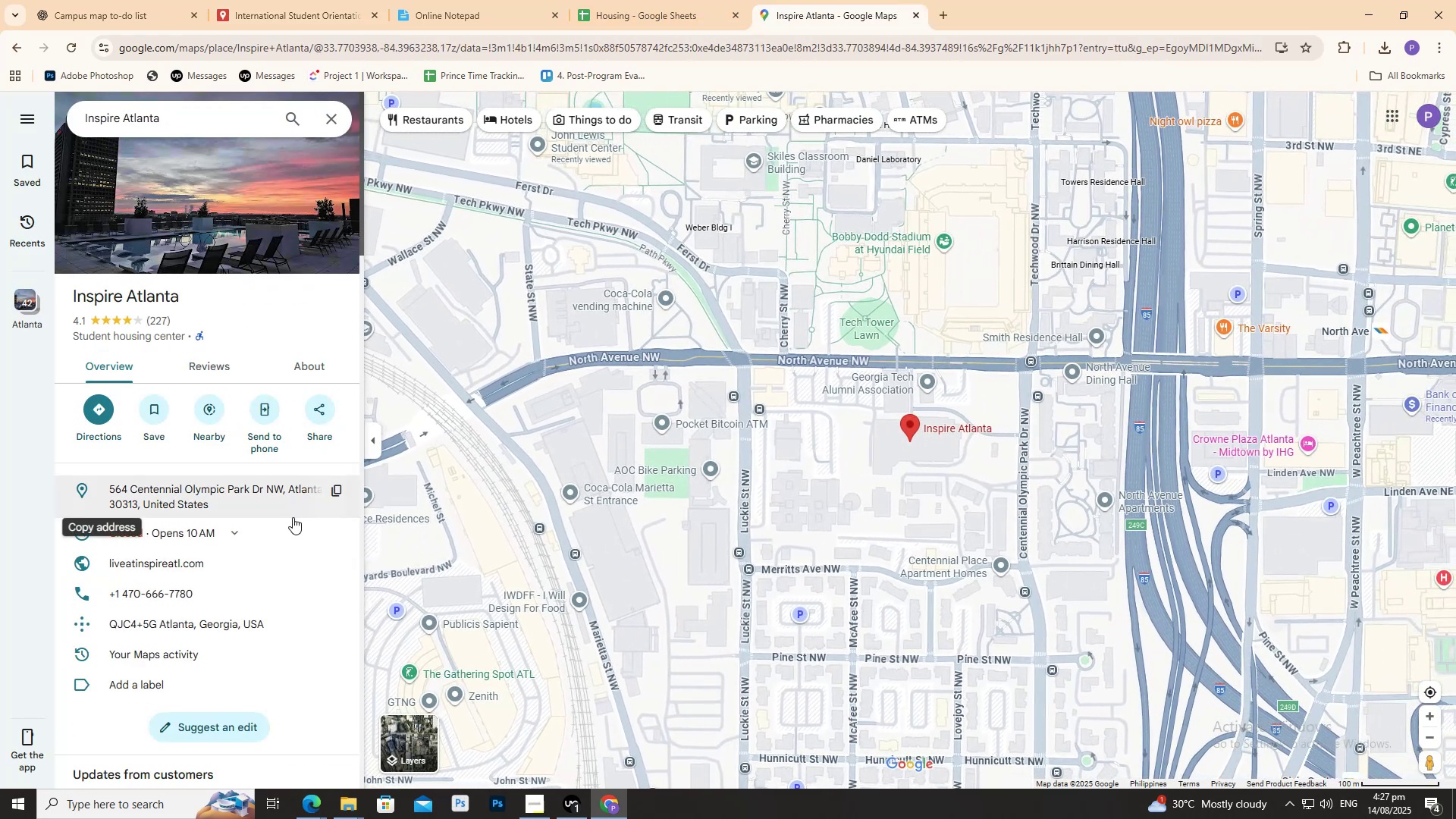 
left_click([327, 494])
 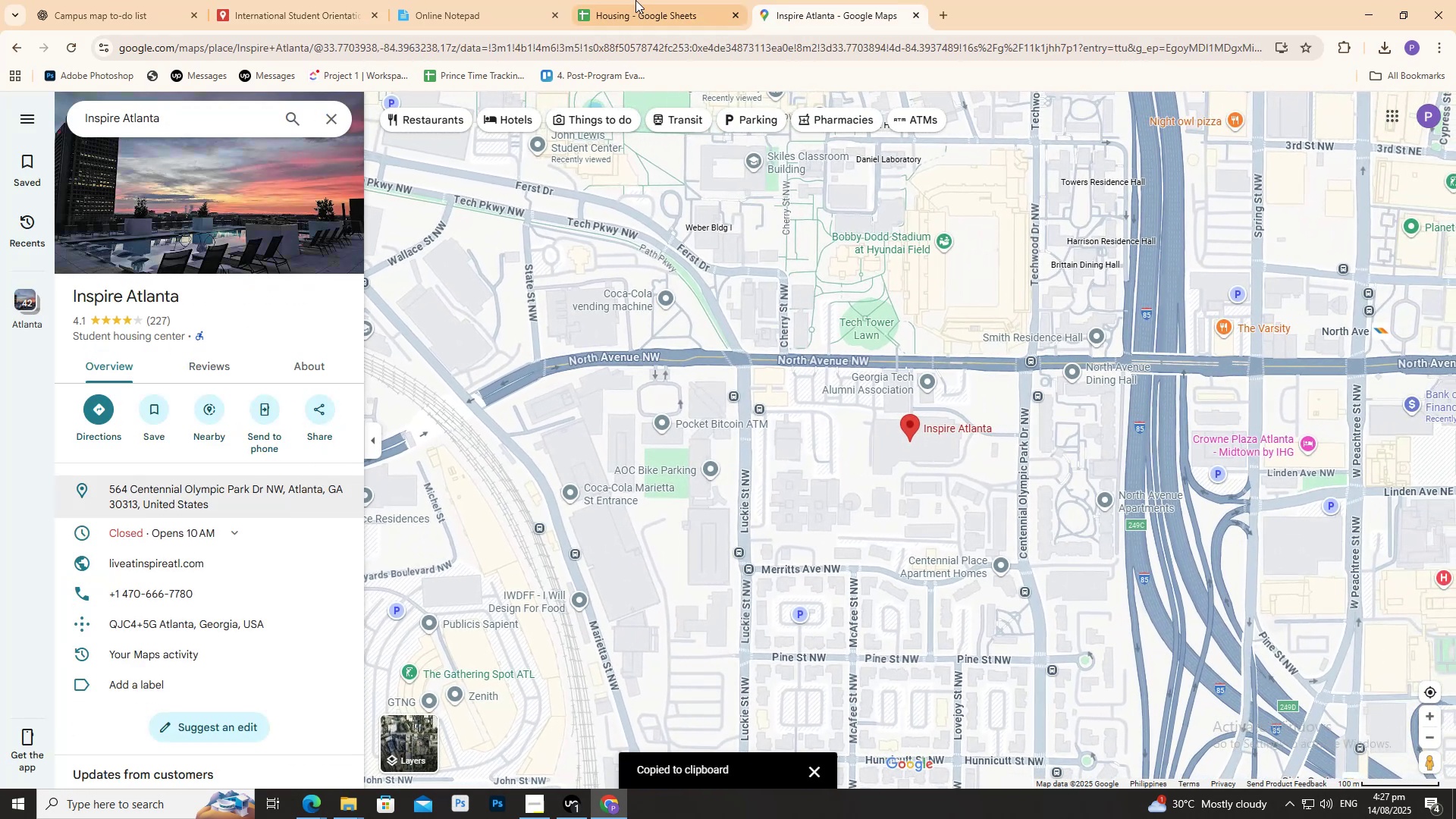 
double_click([637, 0])
 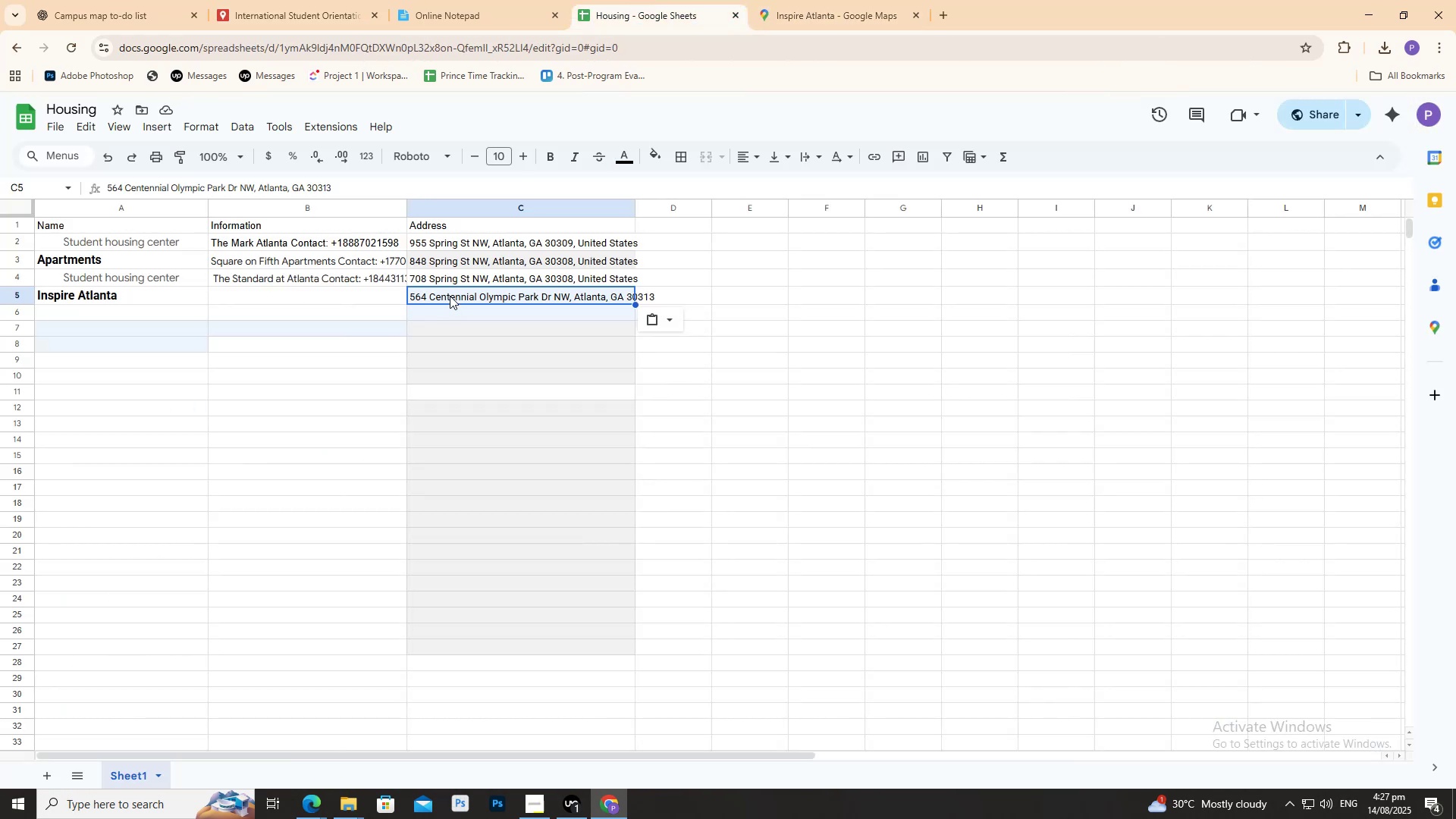 
double_click([450, 296])
 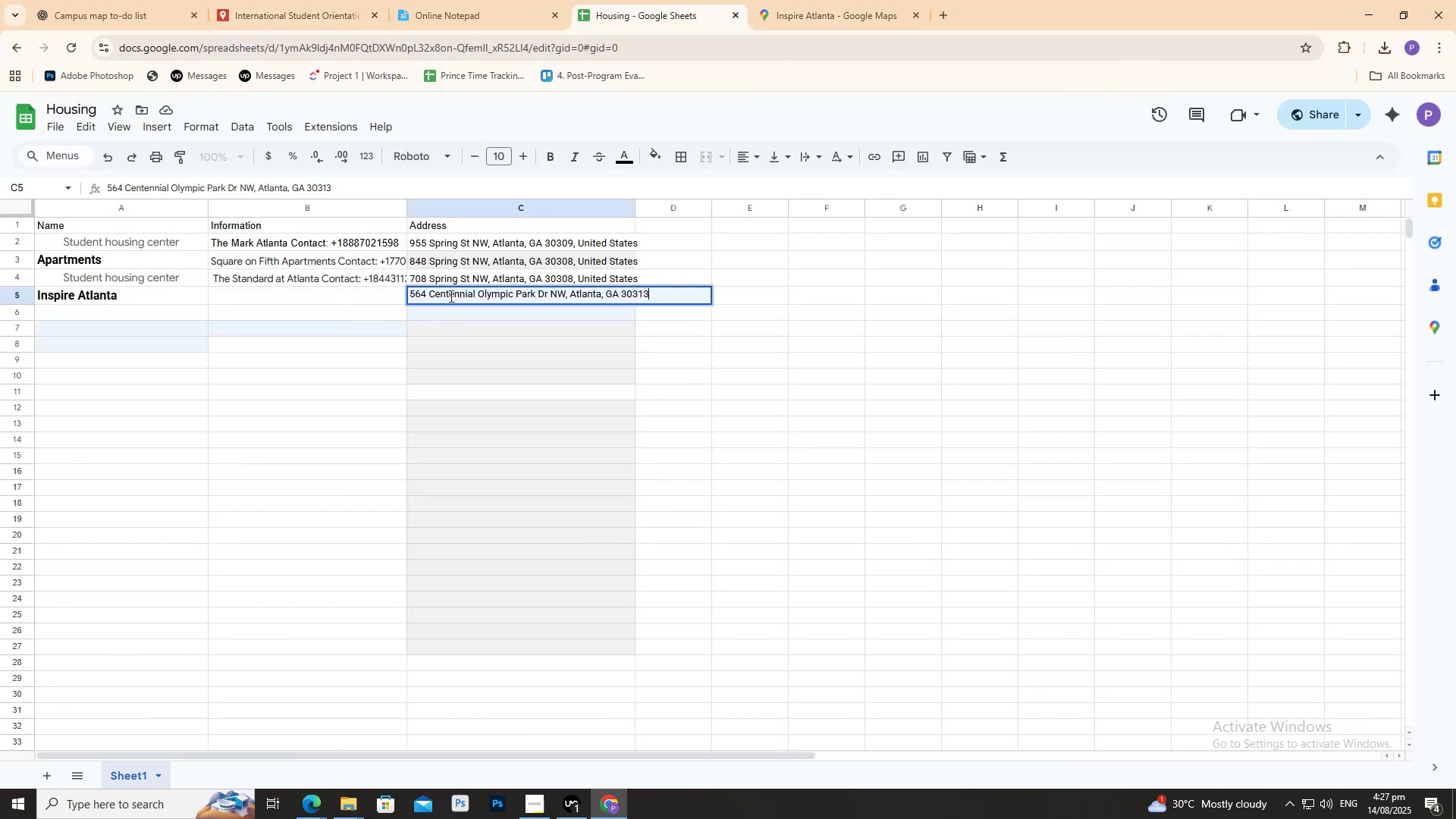 
triple_click([450, 296])
 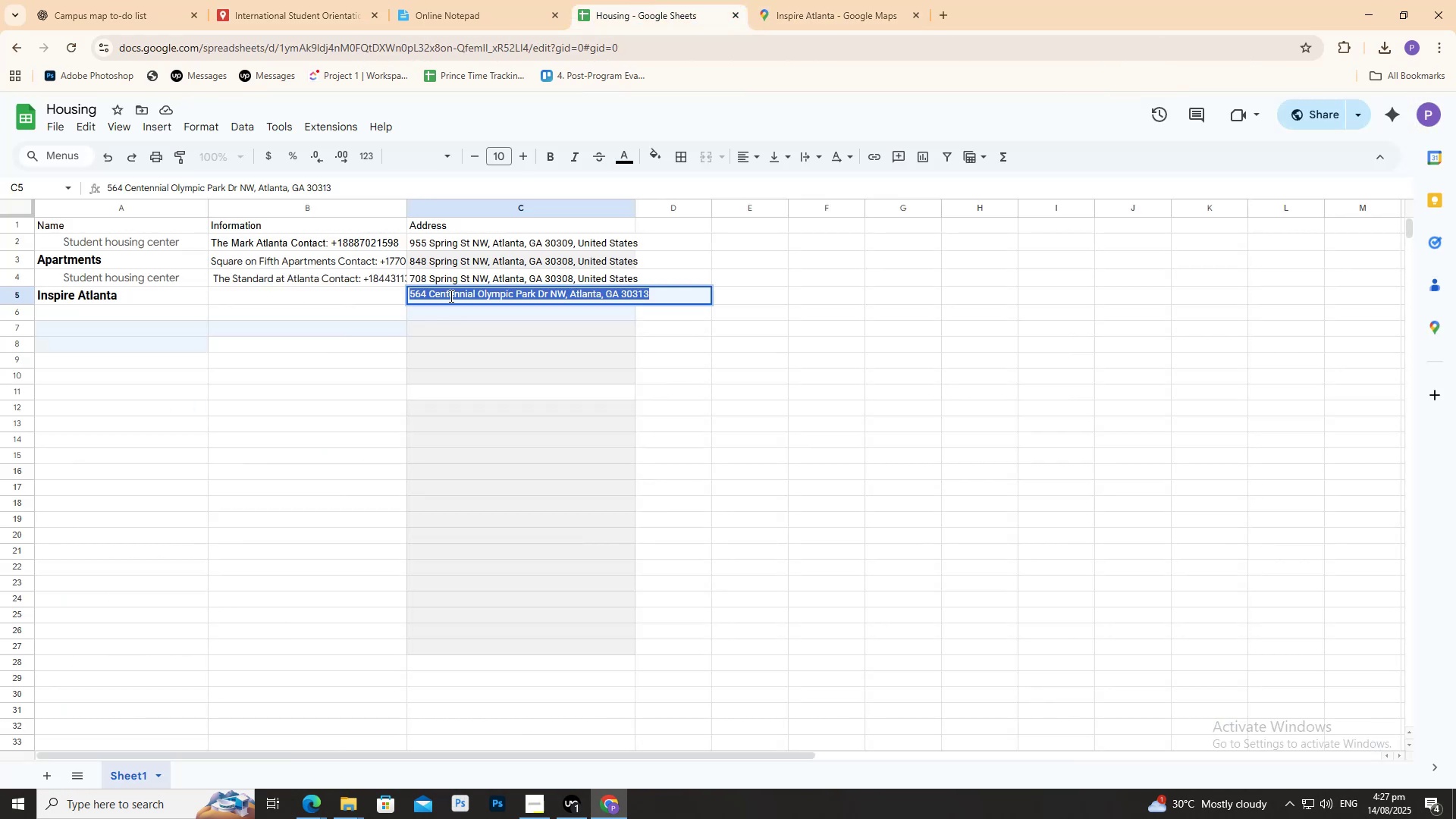 
key(Control+V)
 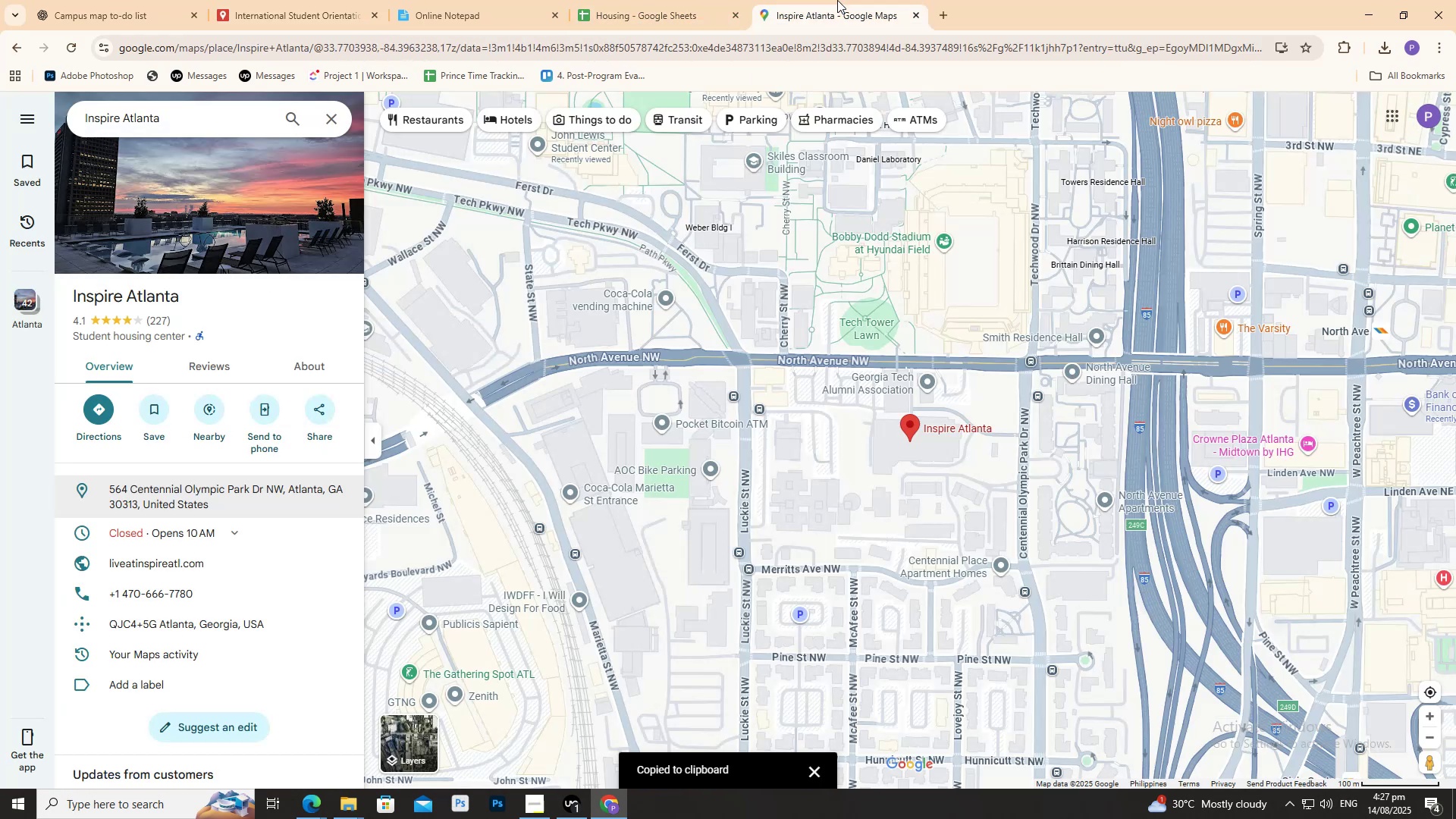 
left_click([837, 0])
 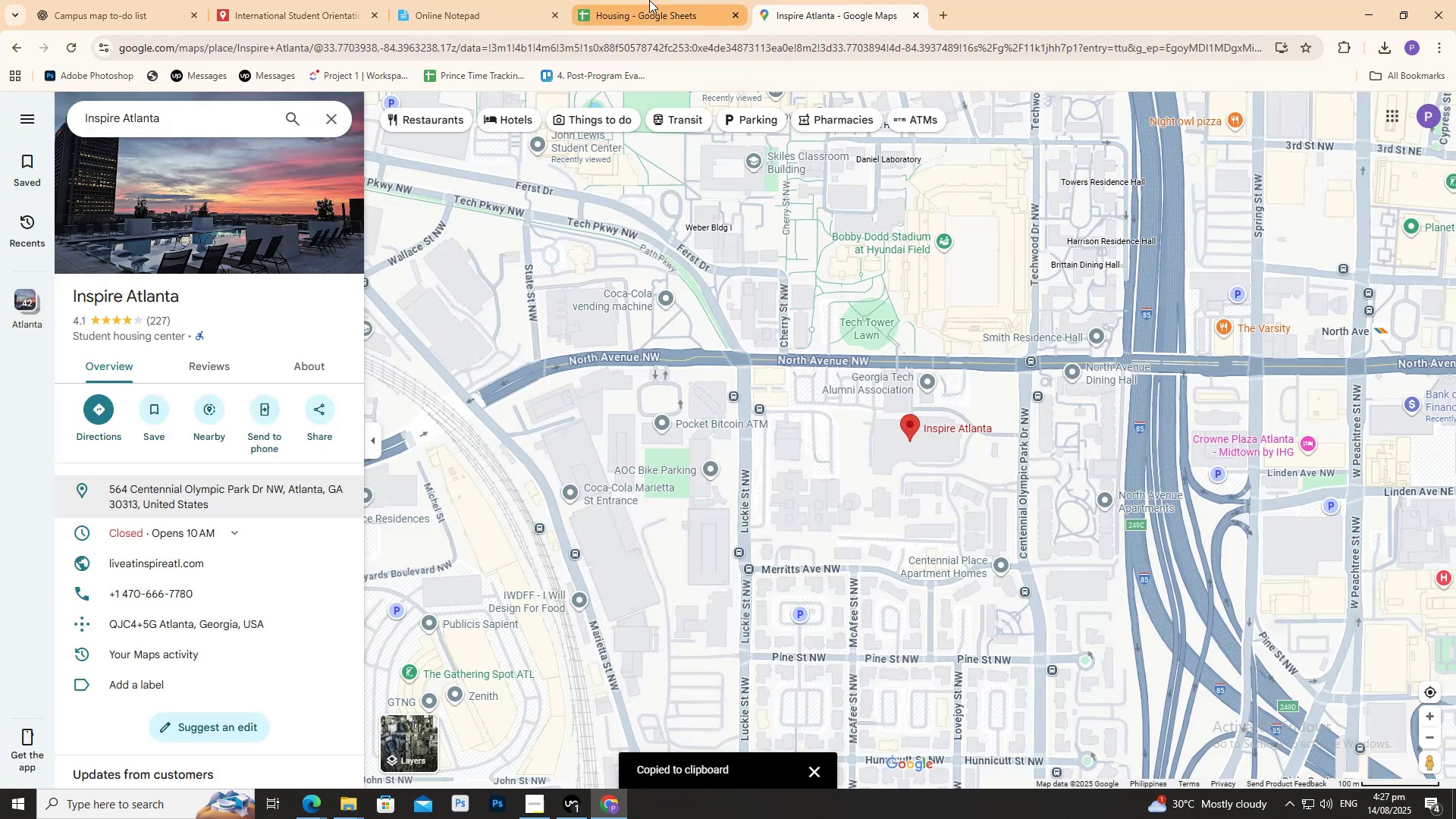 
double_click([649, 0])
 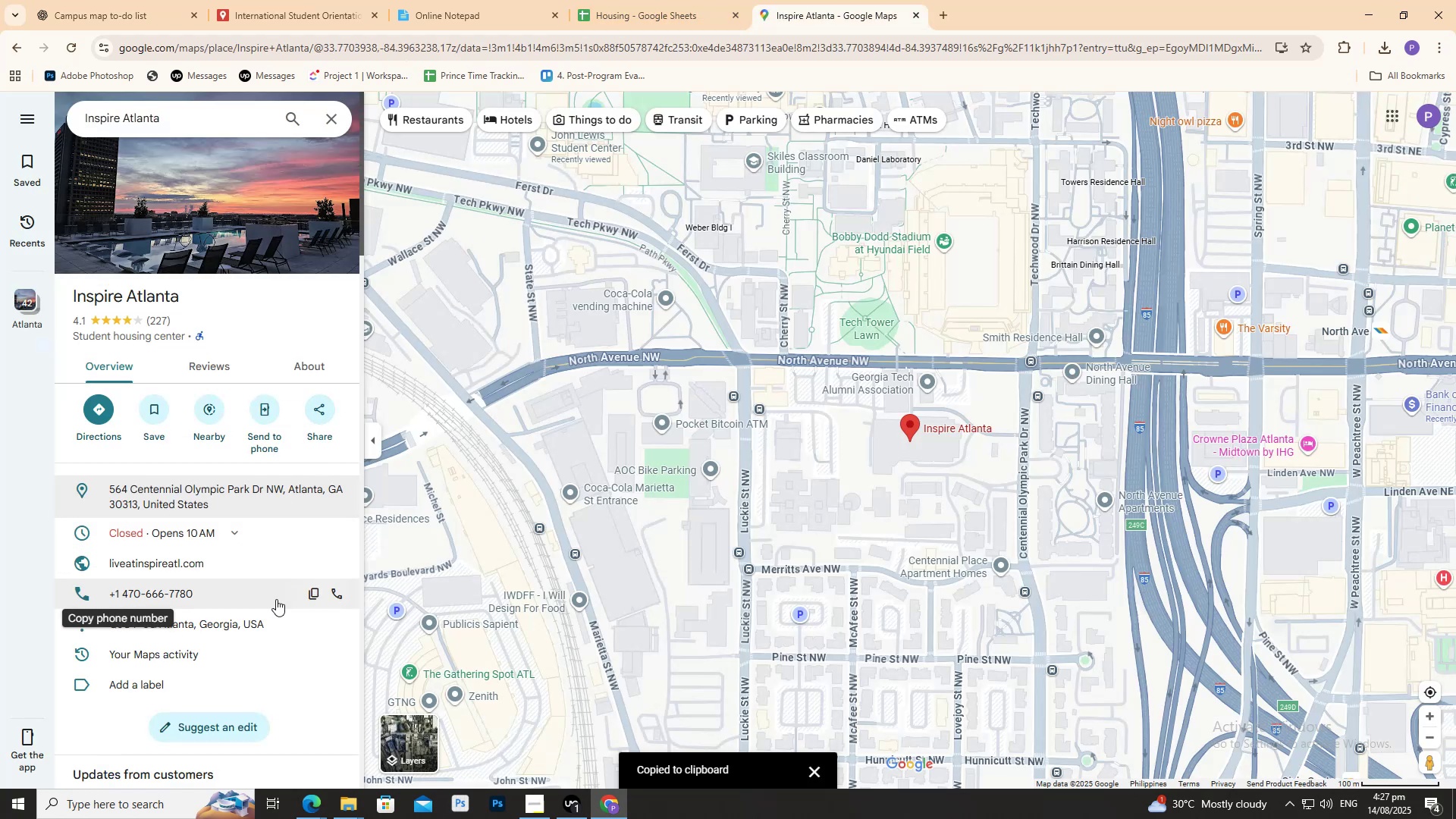 
left_click([308, 594])
 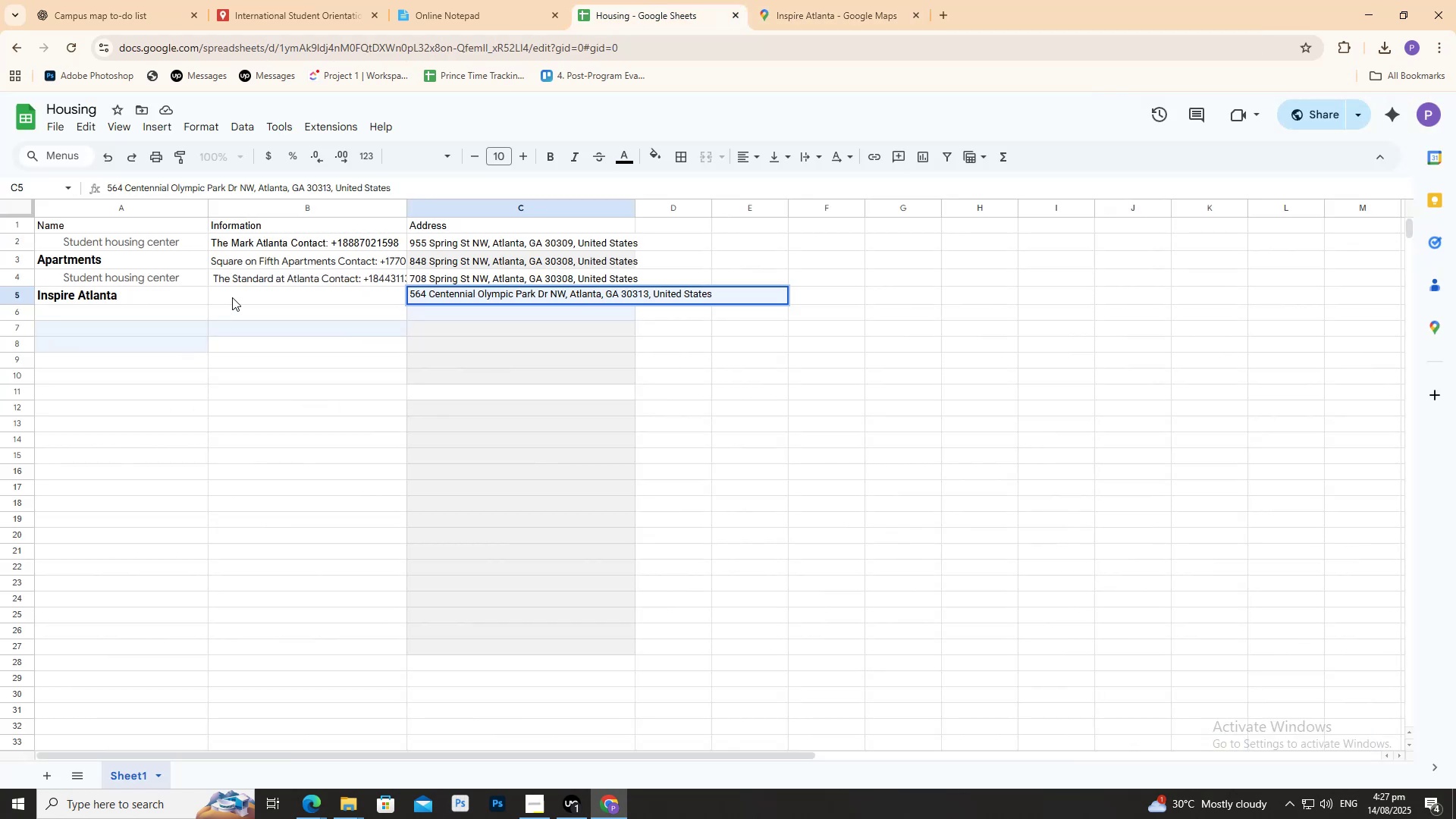 
double_click([234, 293])
 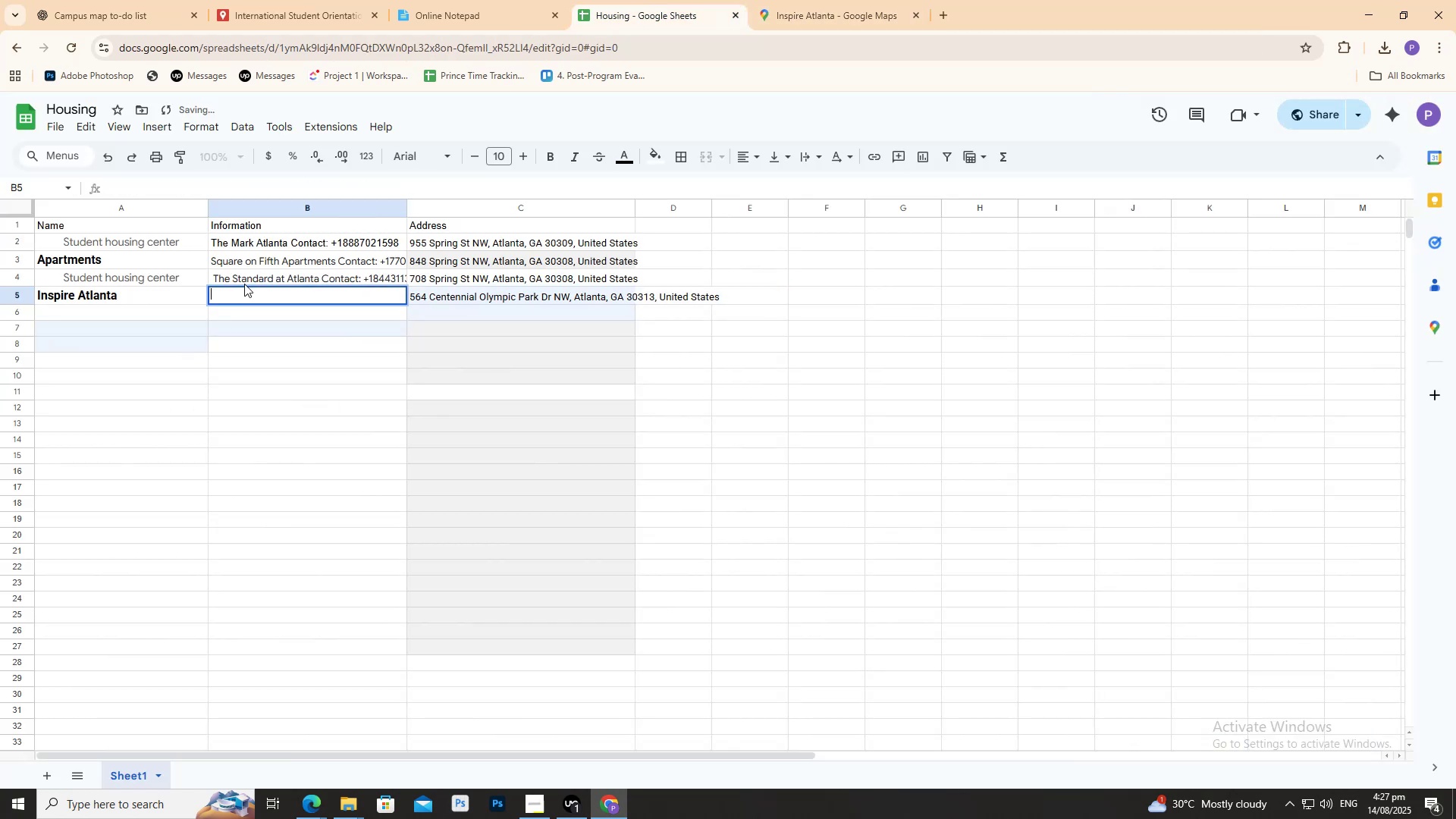 
type(Contact: )
 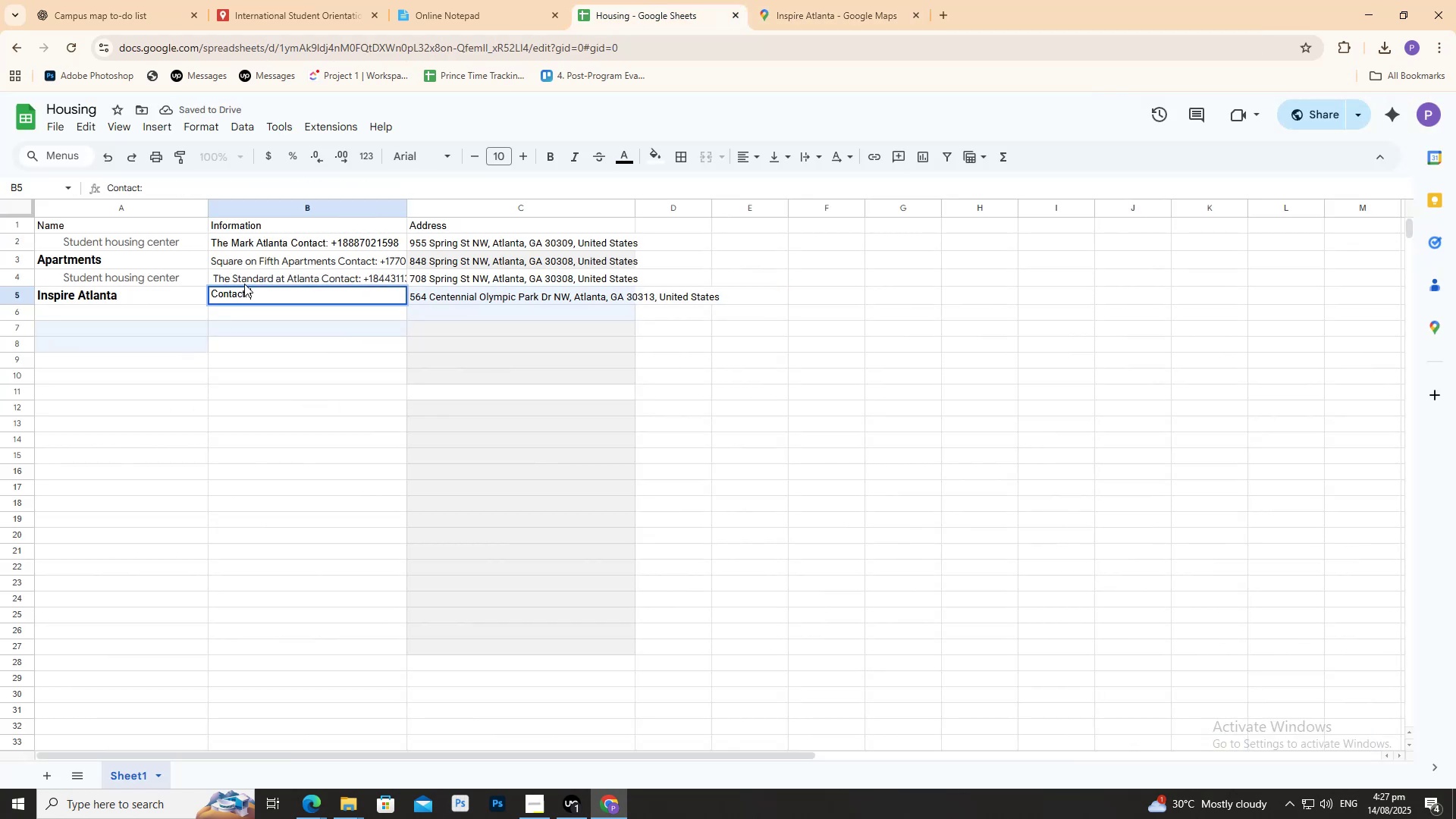 
key(Control+ControlLeft)
 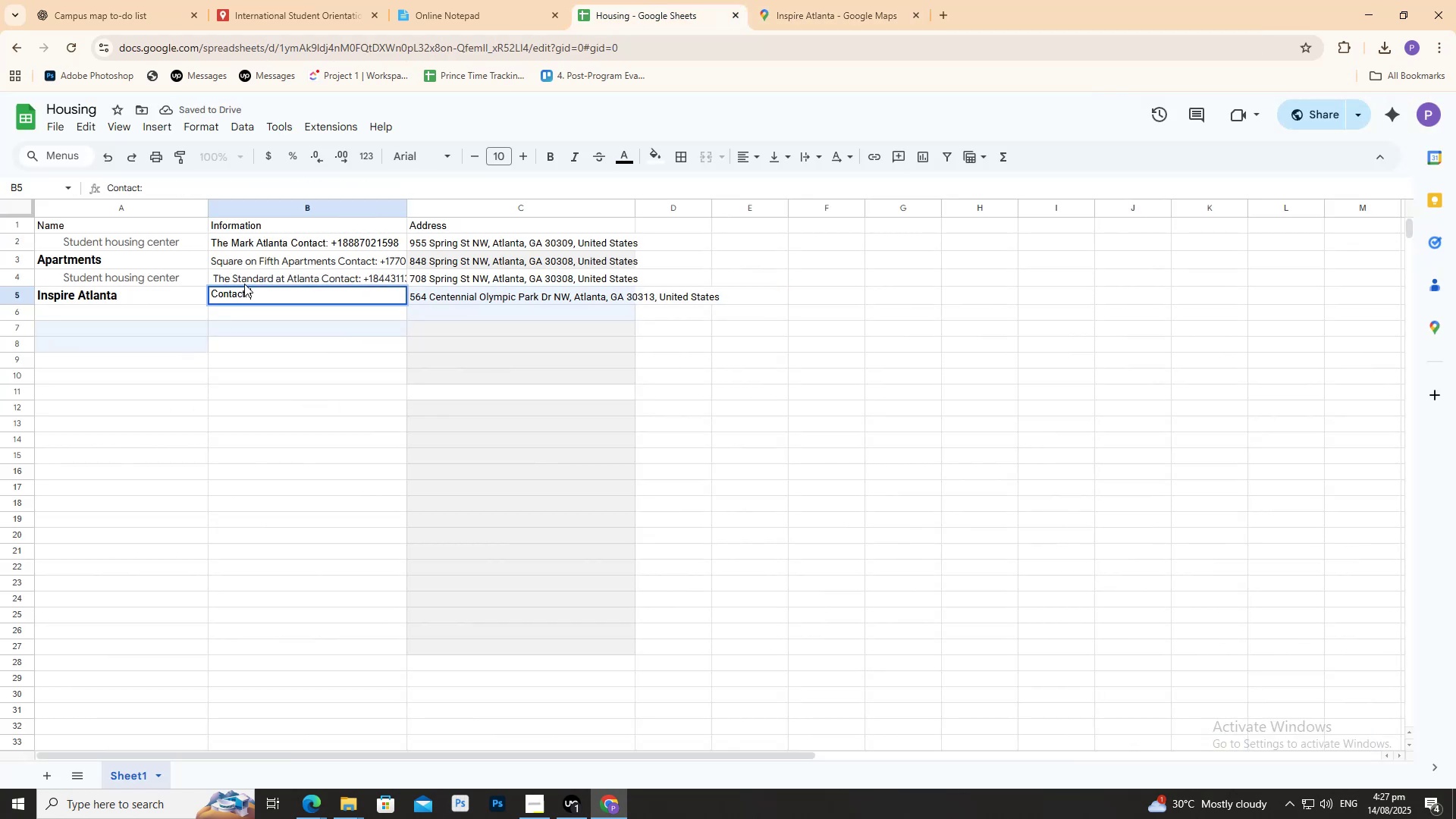 
key(Control+V)
 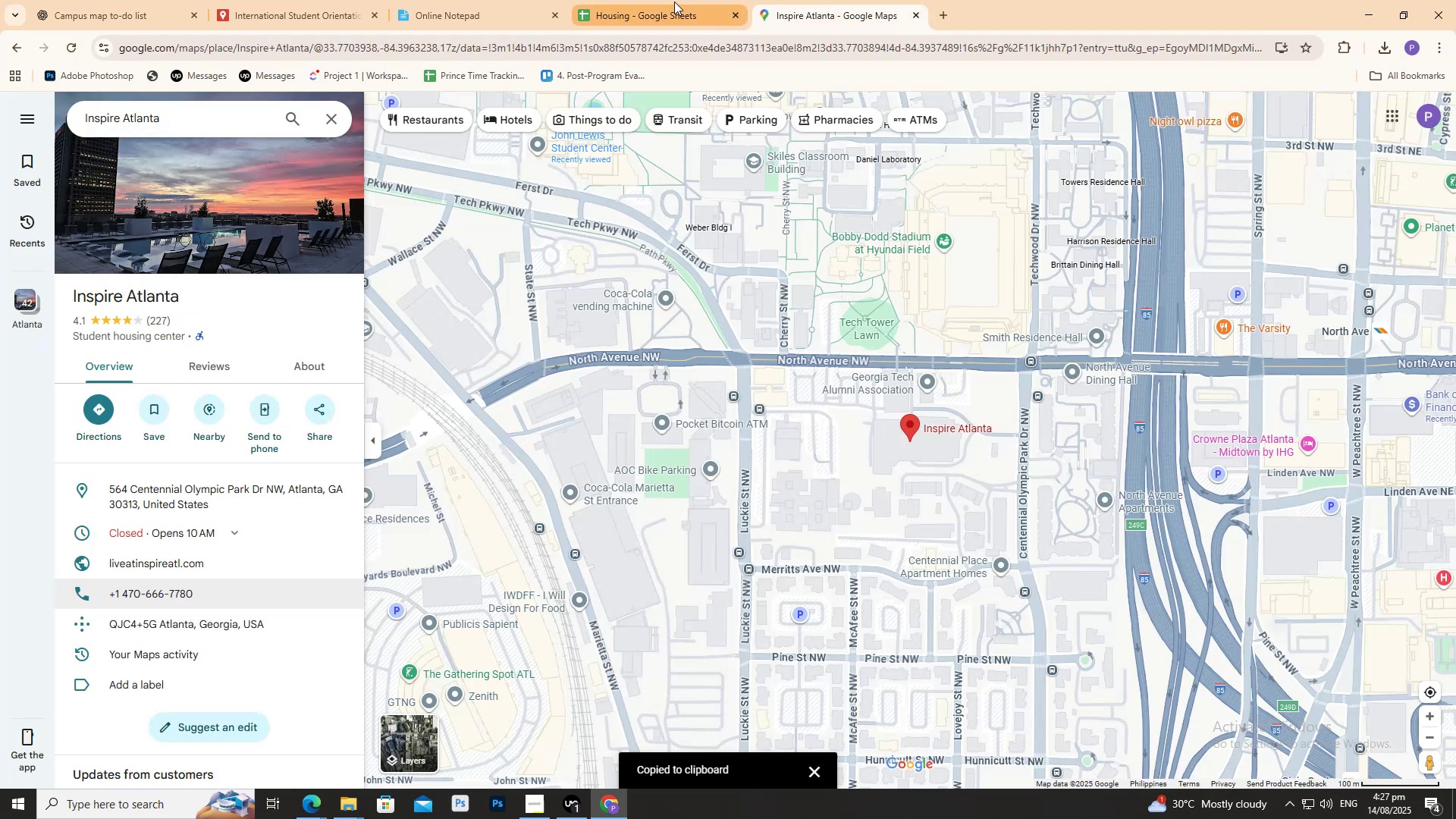 
left_click([665, 0])
 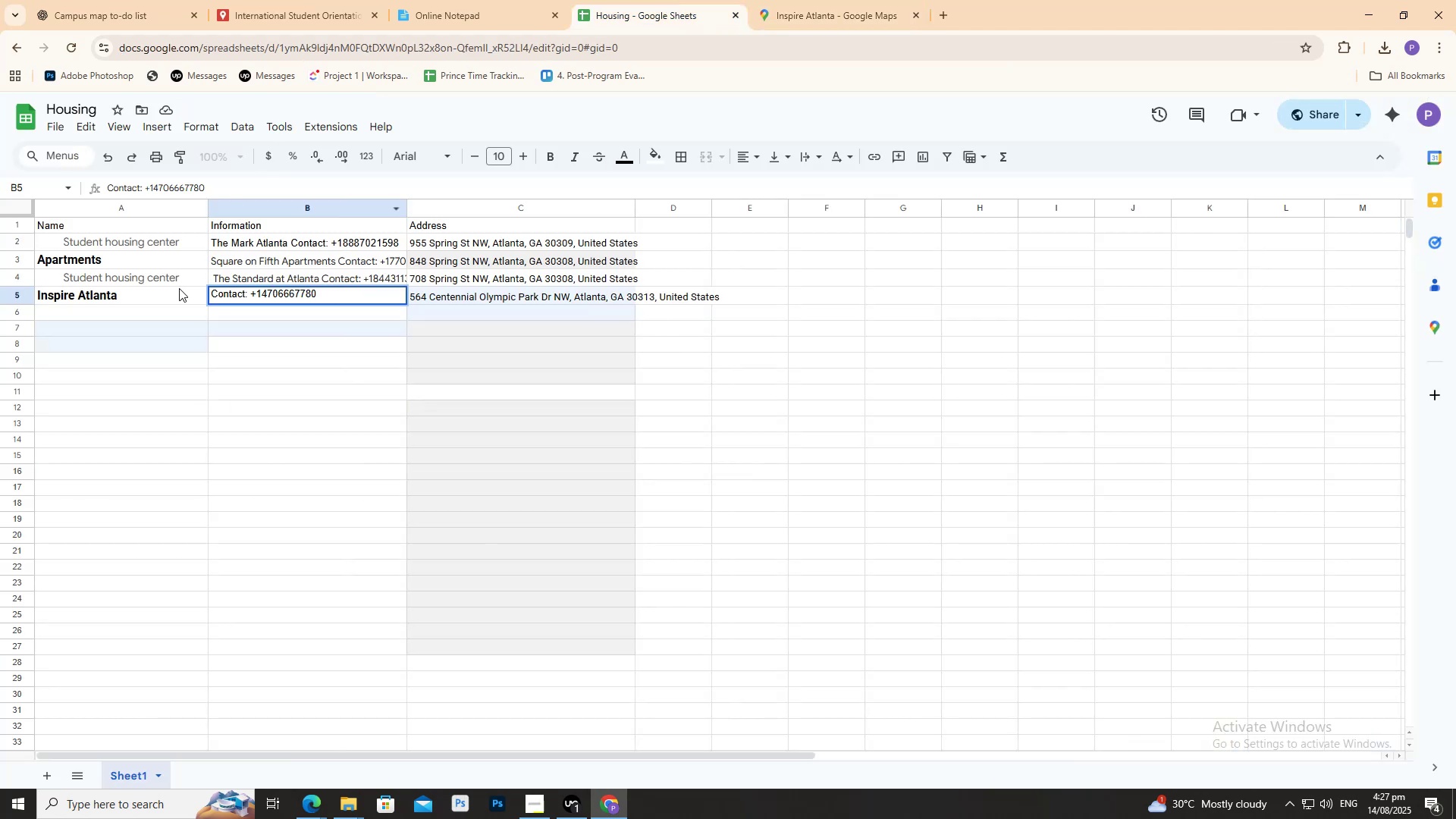 
left_click_drag(start_coordinate=[176, 289], to_coordinate=[180, 283])
 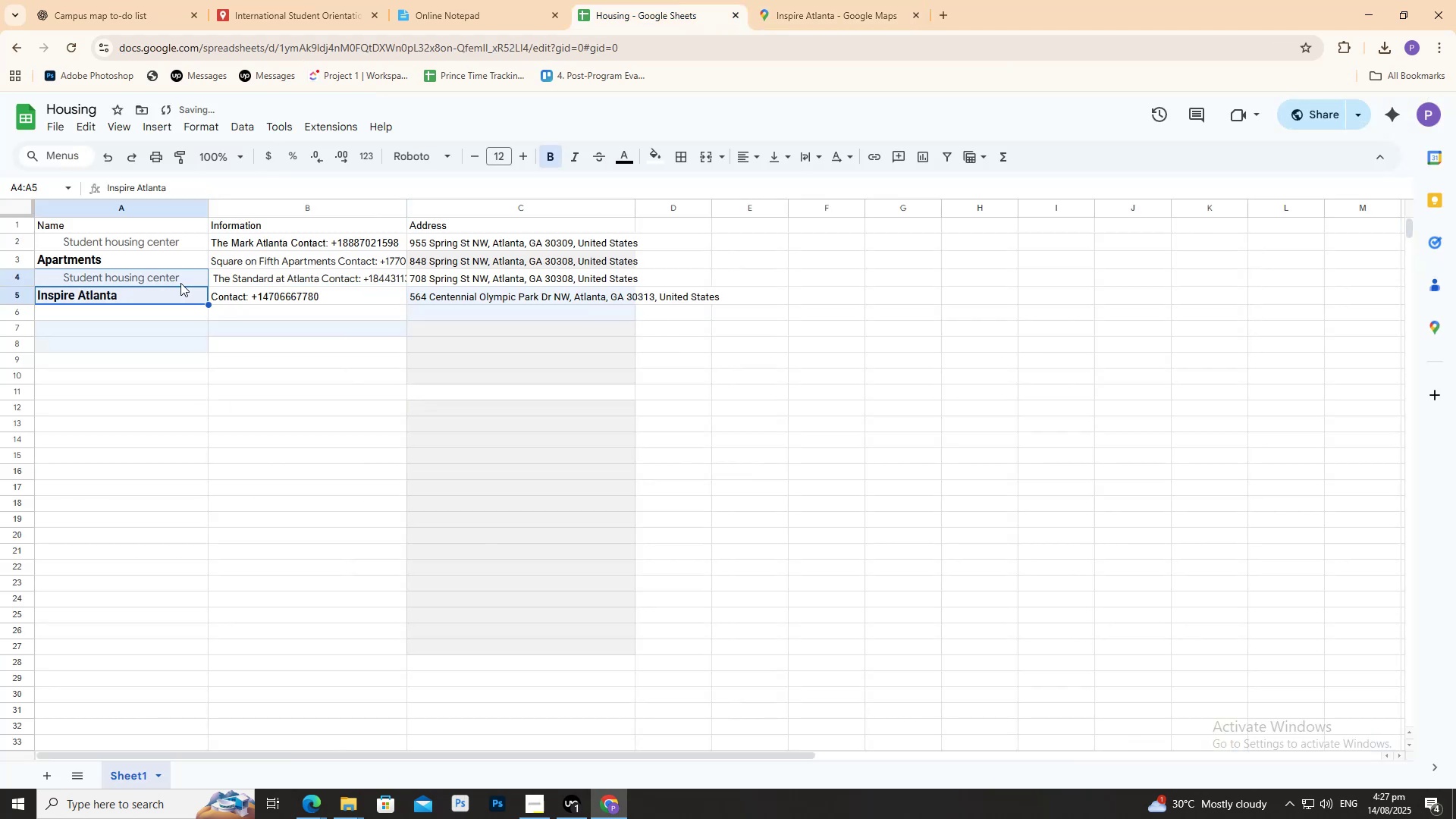 
double_click([180, 283])
 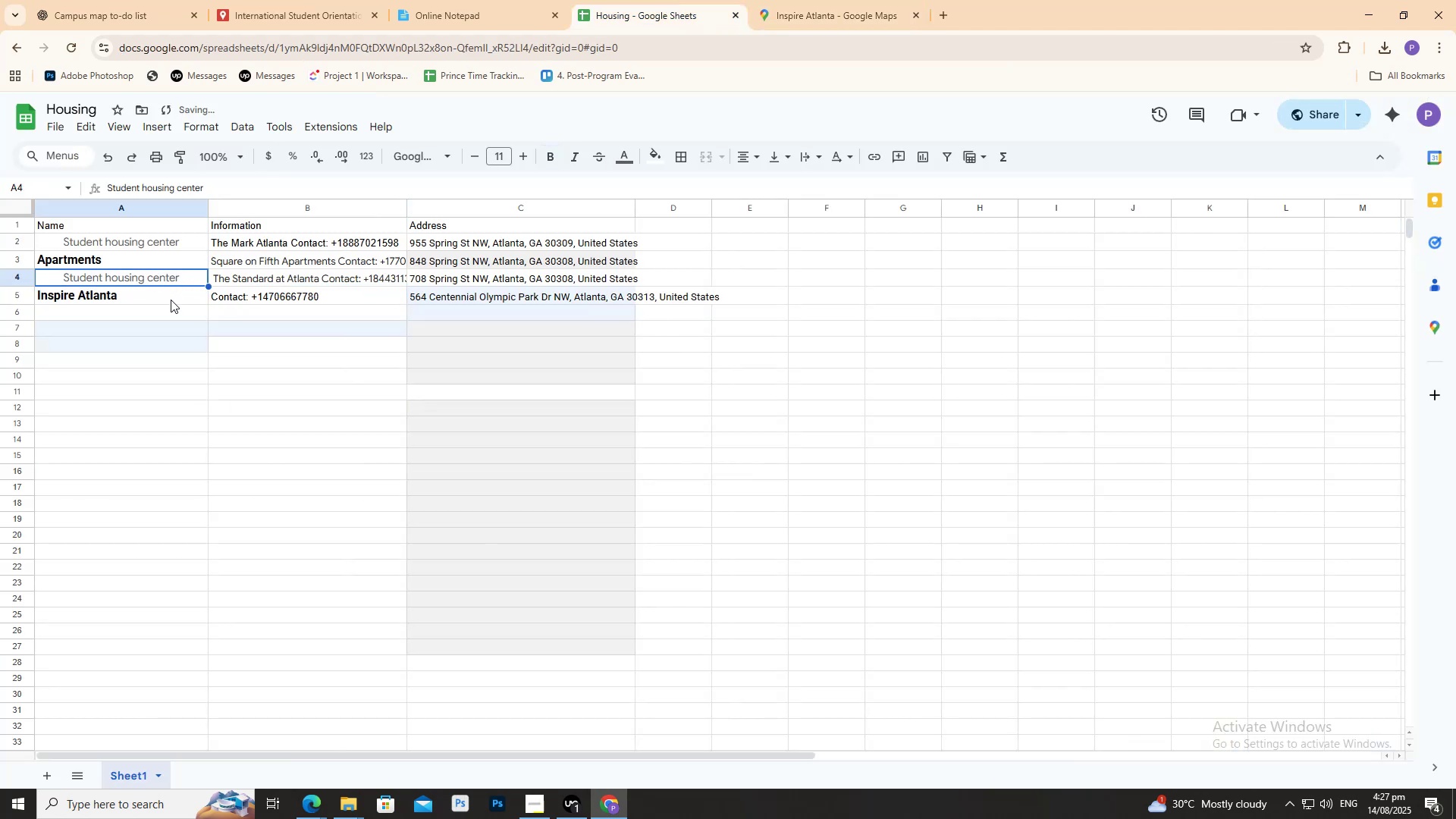 
triple_click([171, 300])
 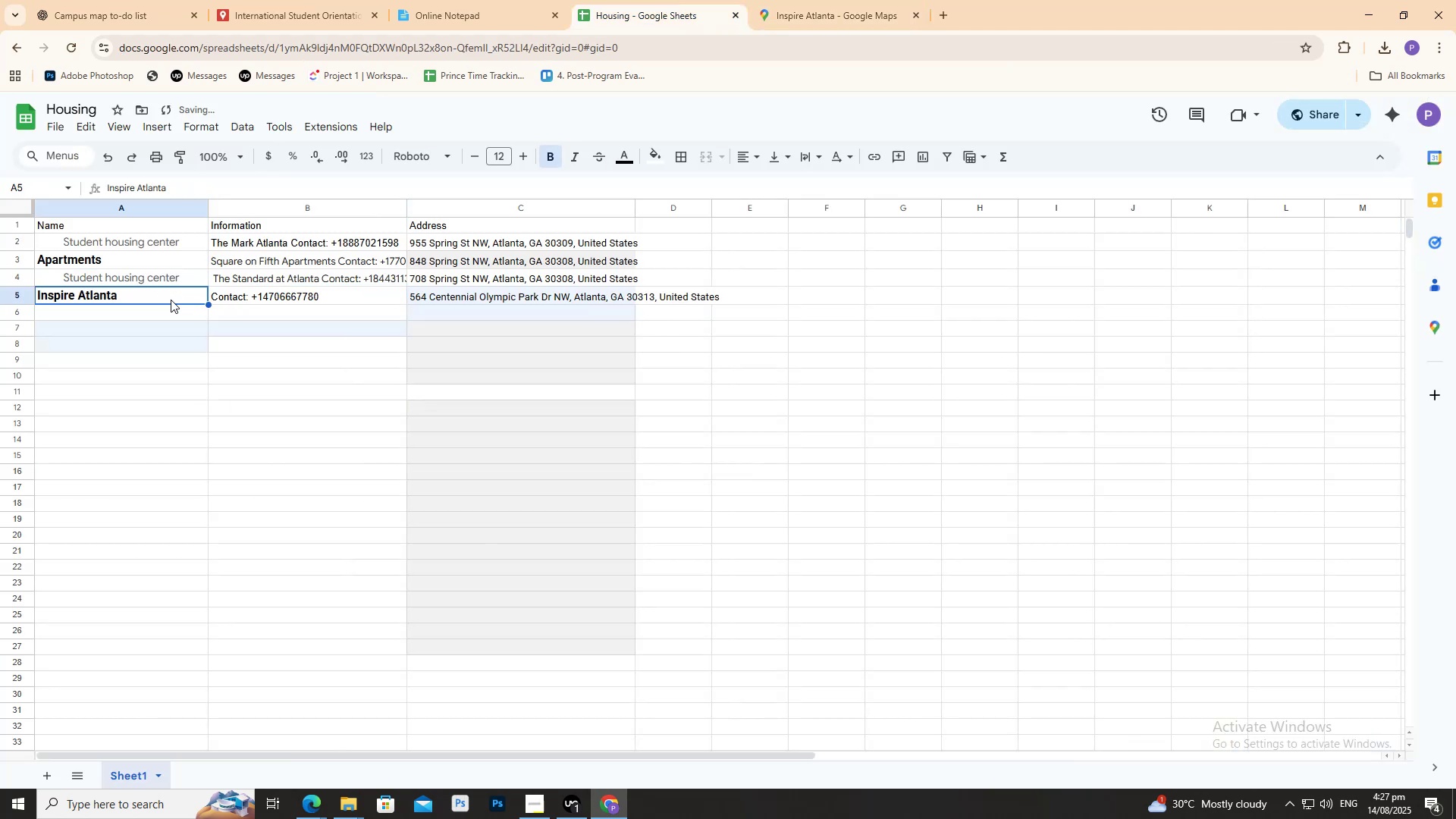 
triple_click([171, 300])
 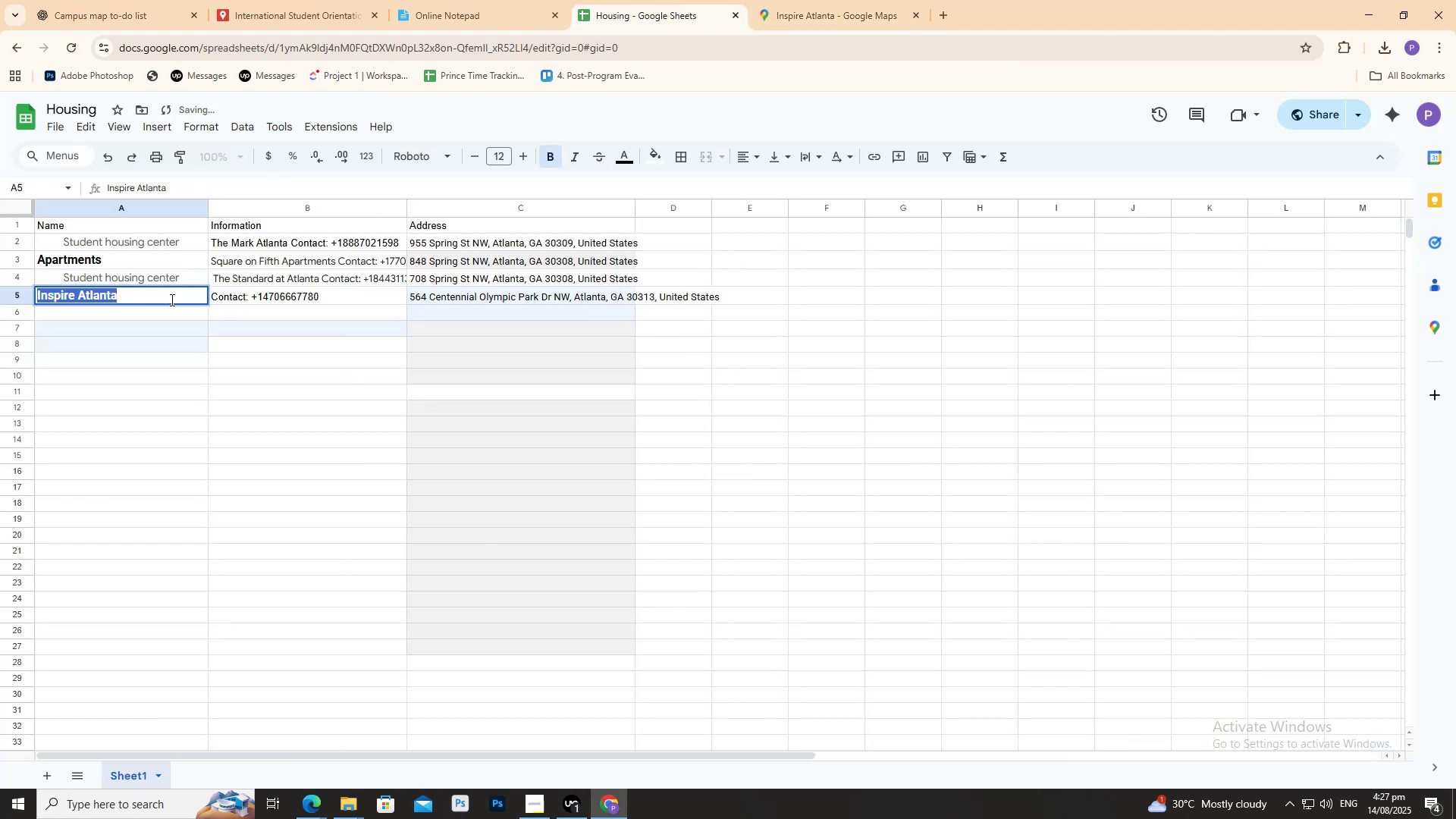 
triple_click([171, 300])
 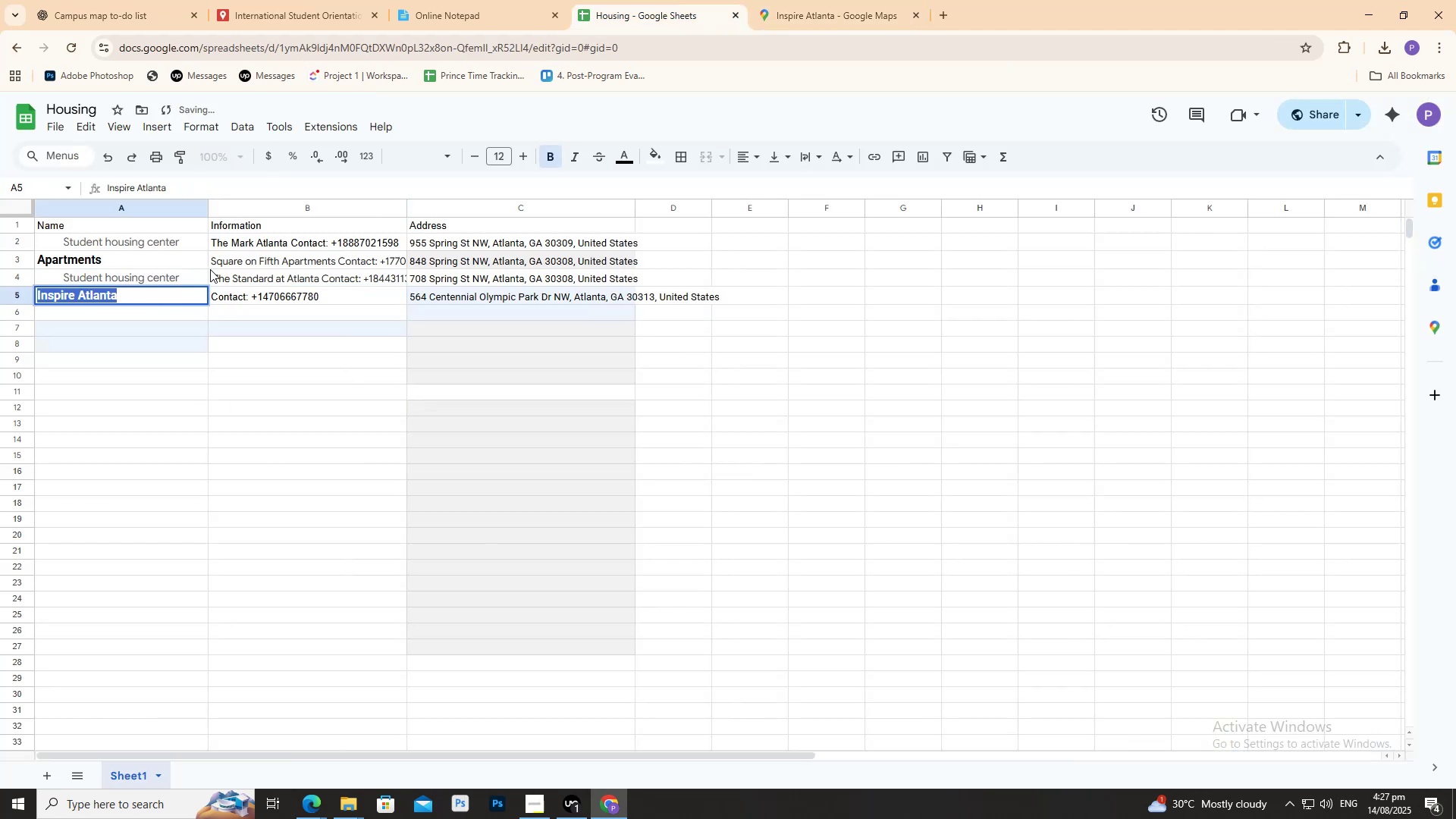 
type(Stu)
key(Tab)
 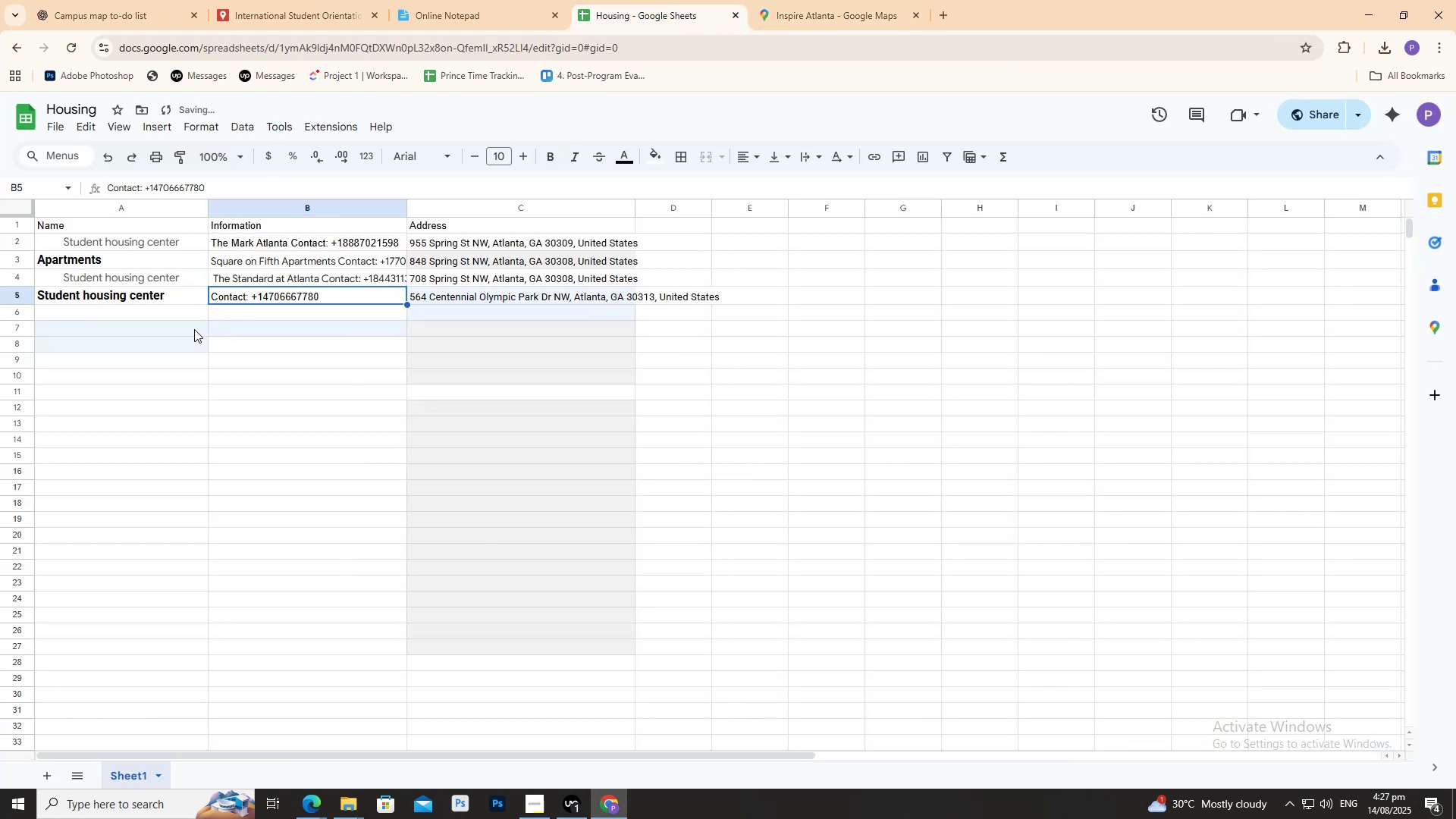 
left_click([179, 323])
 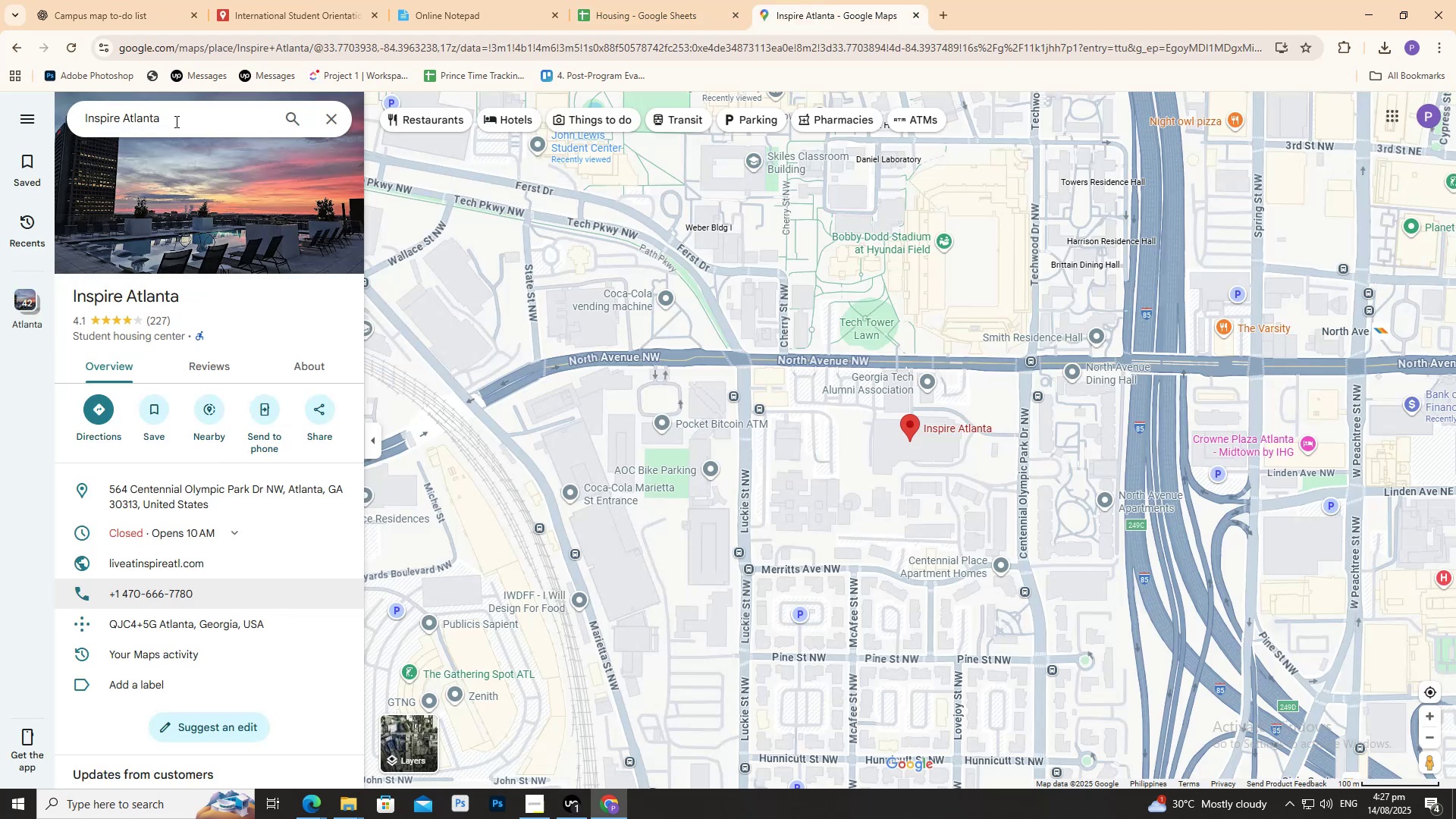 
triple_click([174, 121])
 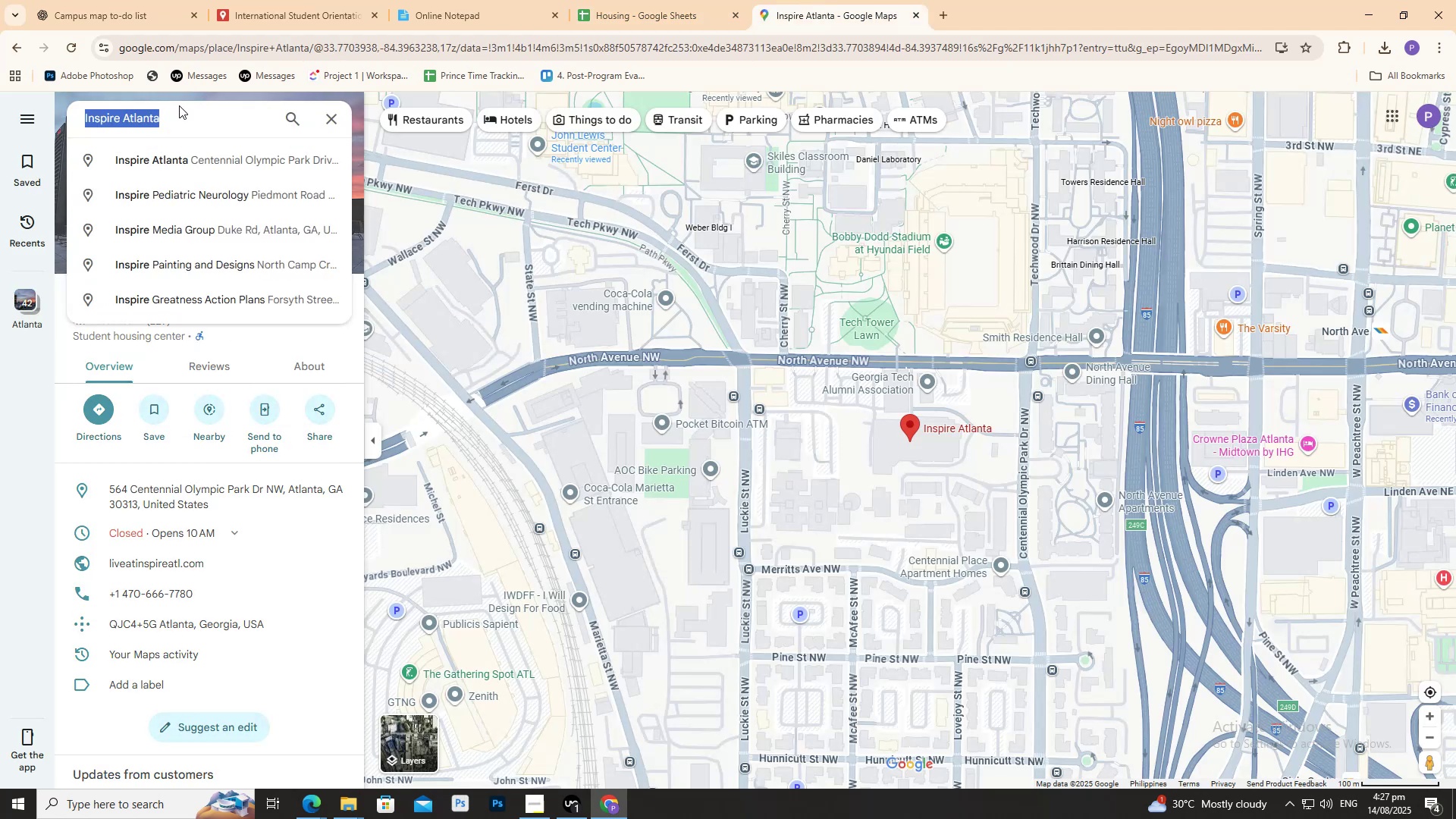 
type(apart)
 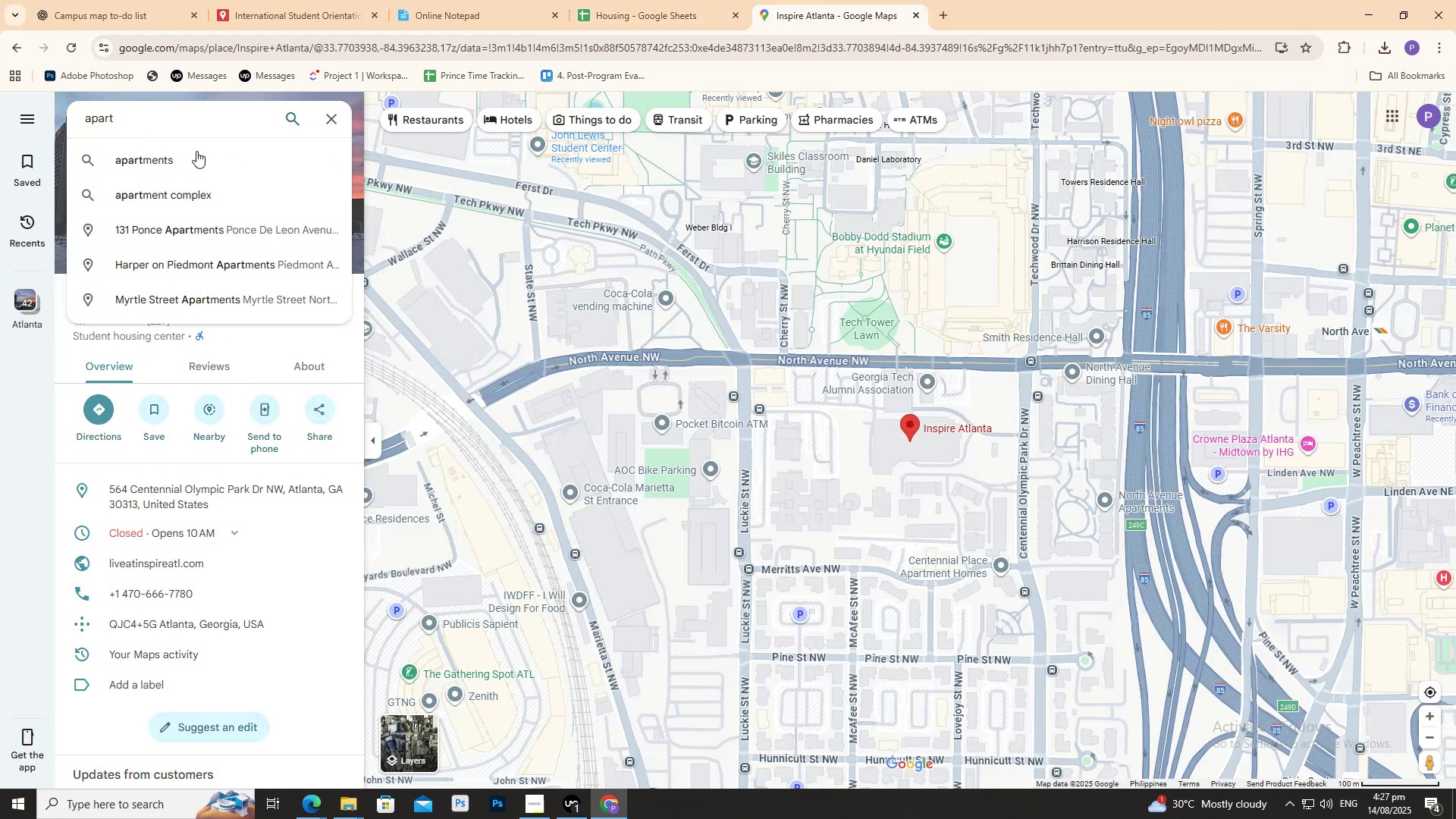 
left_click([196, 152])
 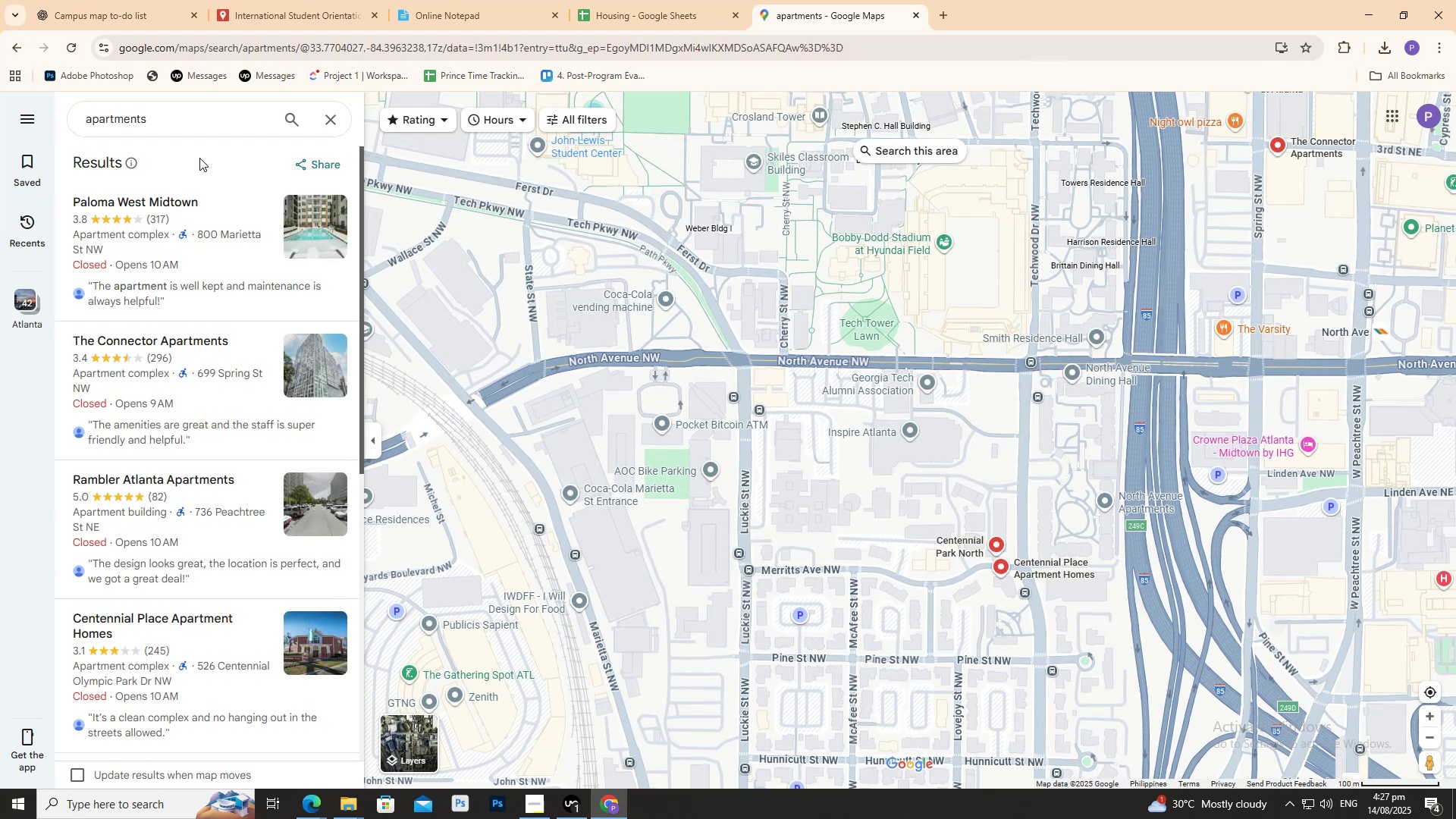 
left_click([184, 204])
 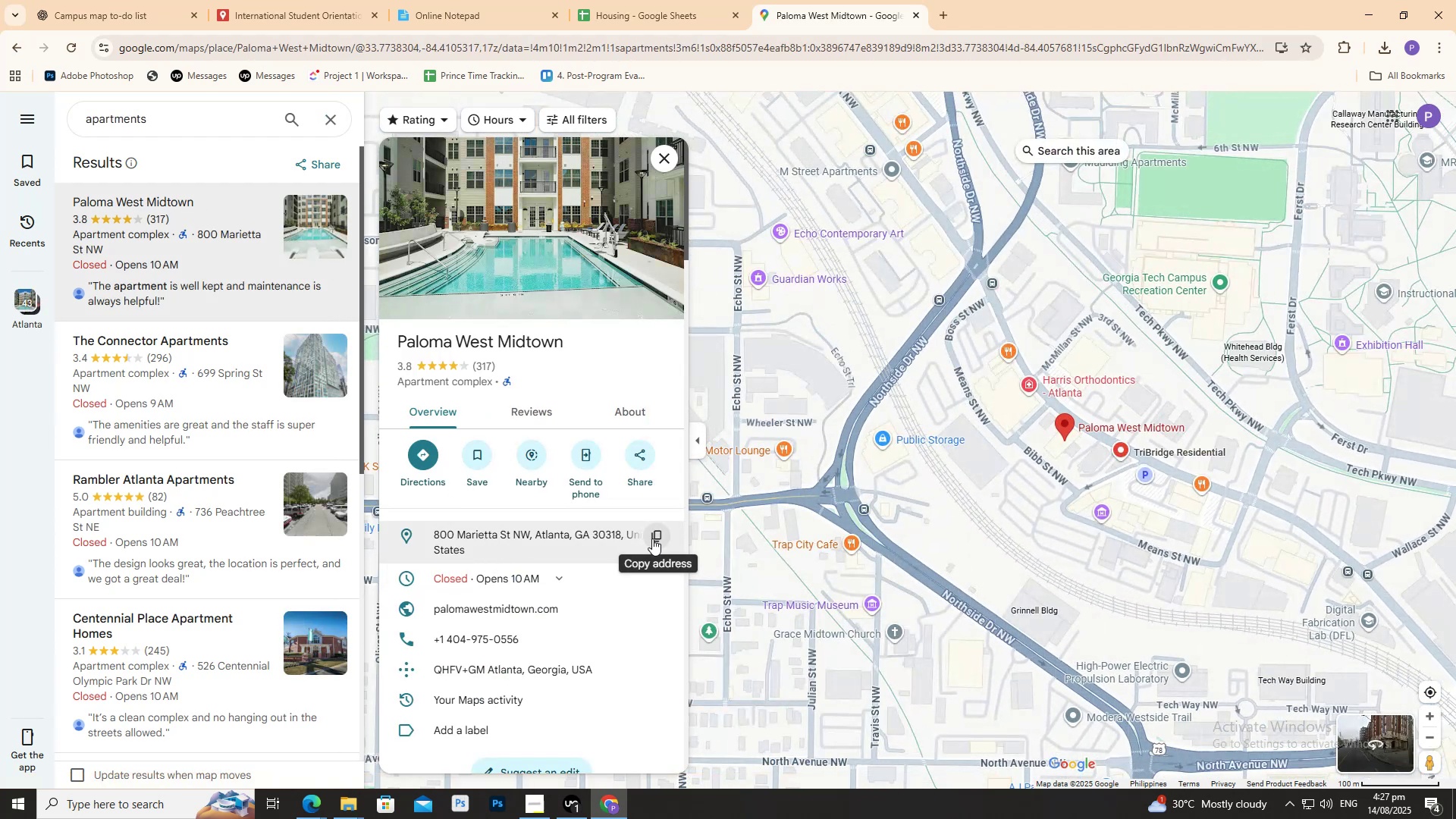 
left_click([630, 20])
 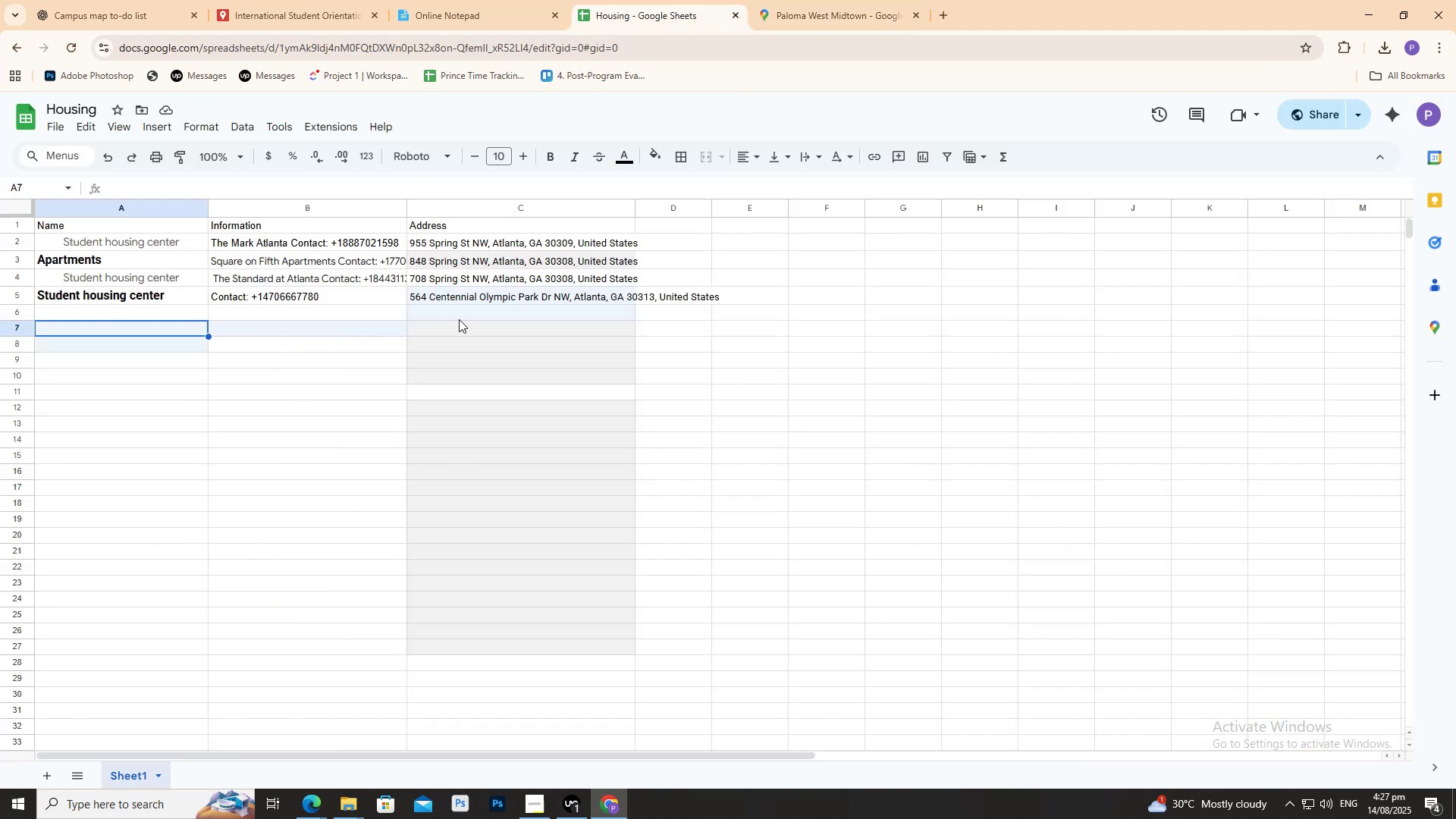 
key(Control+V)
 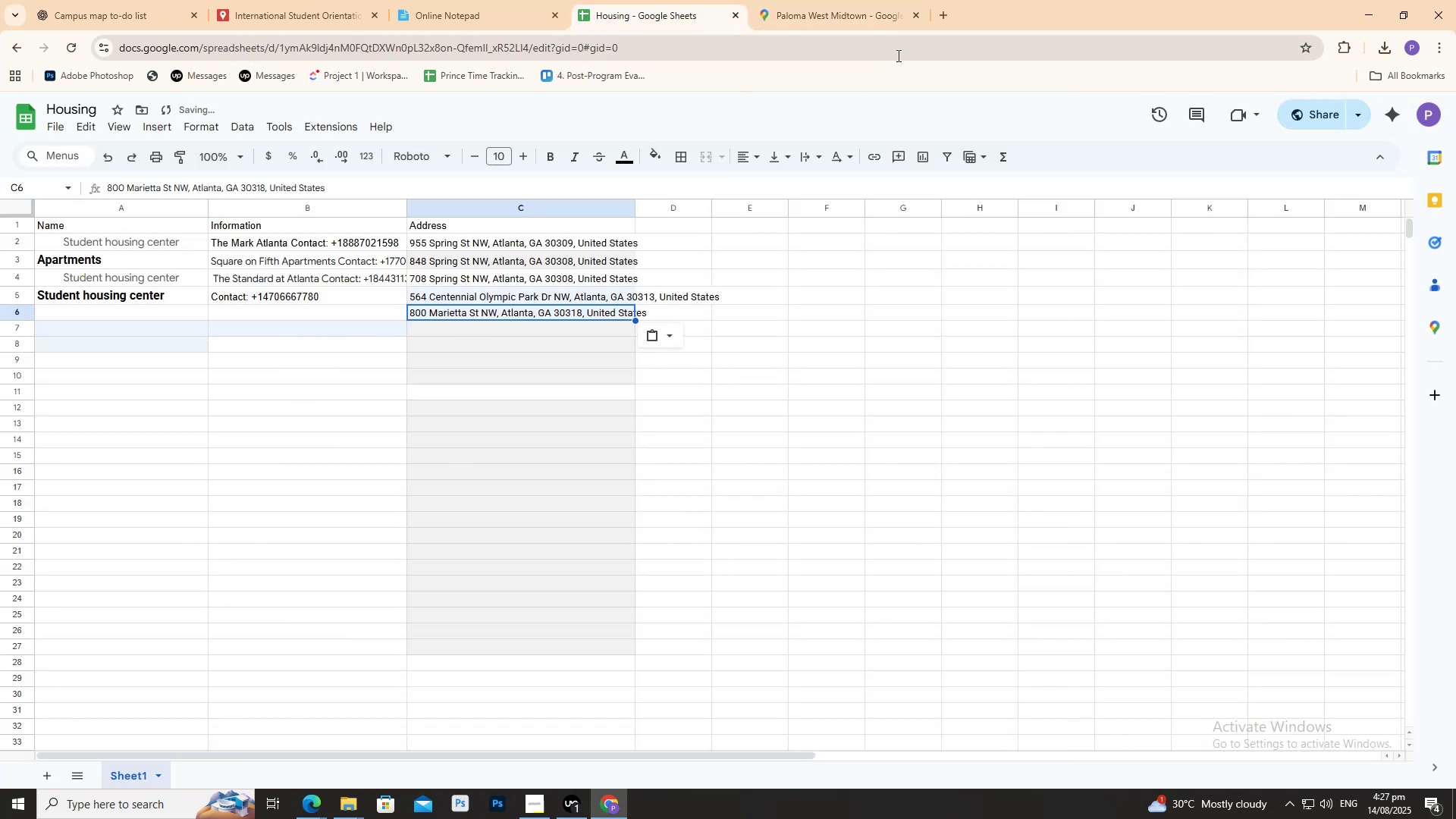 
left_click([860, 3])
 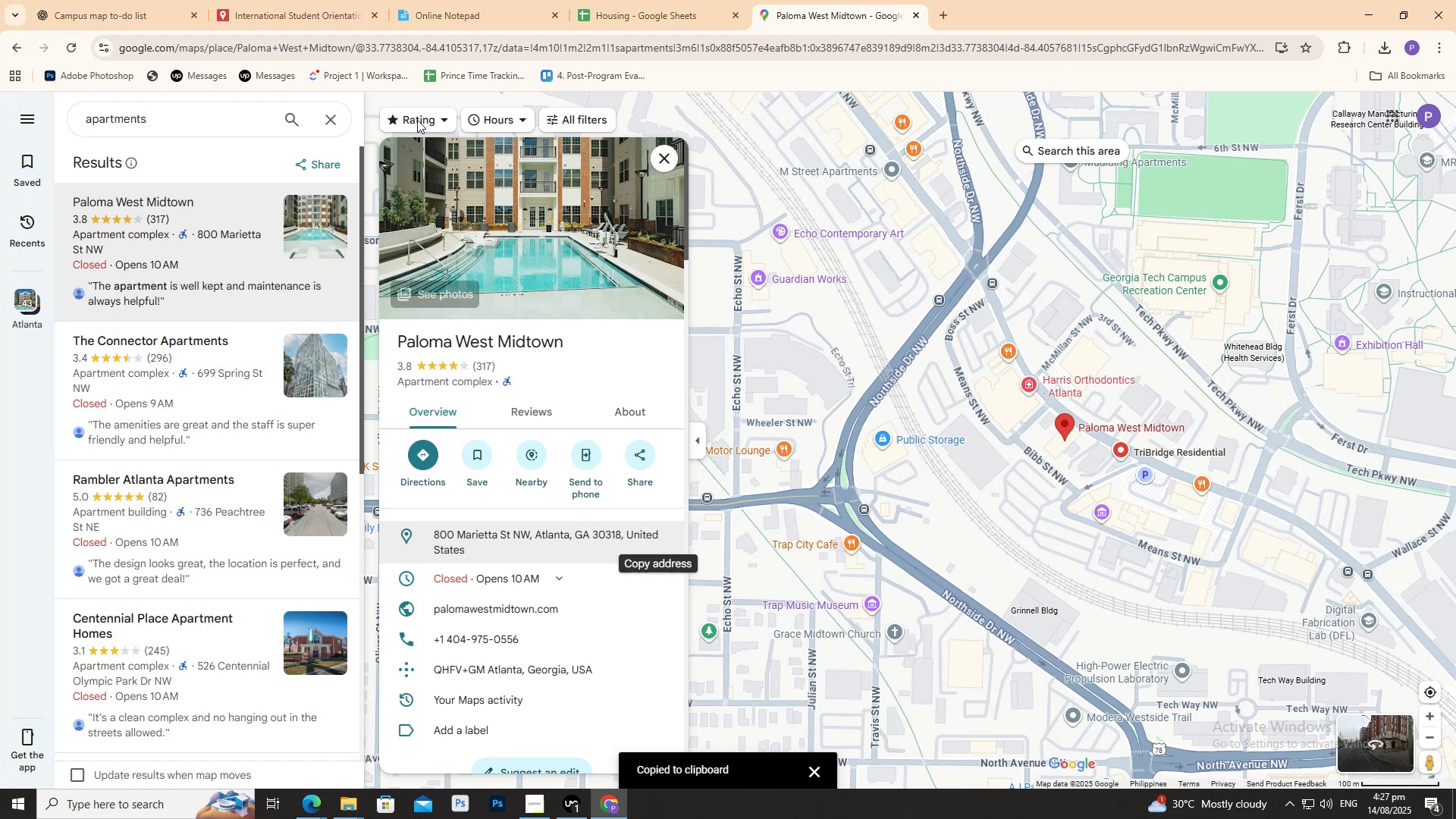 
left_click([438, 0])
 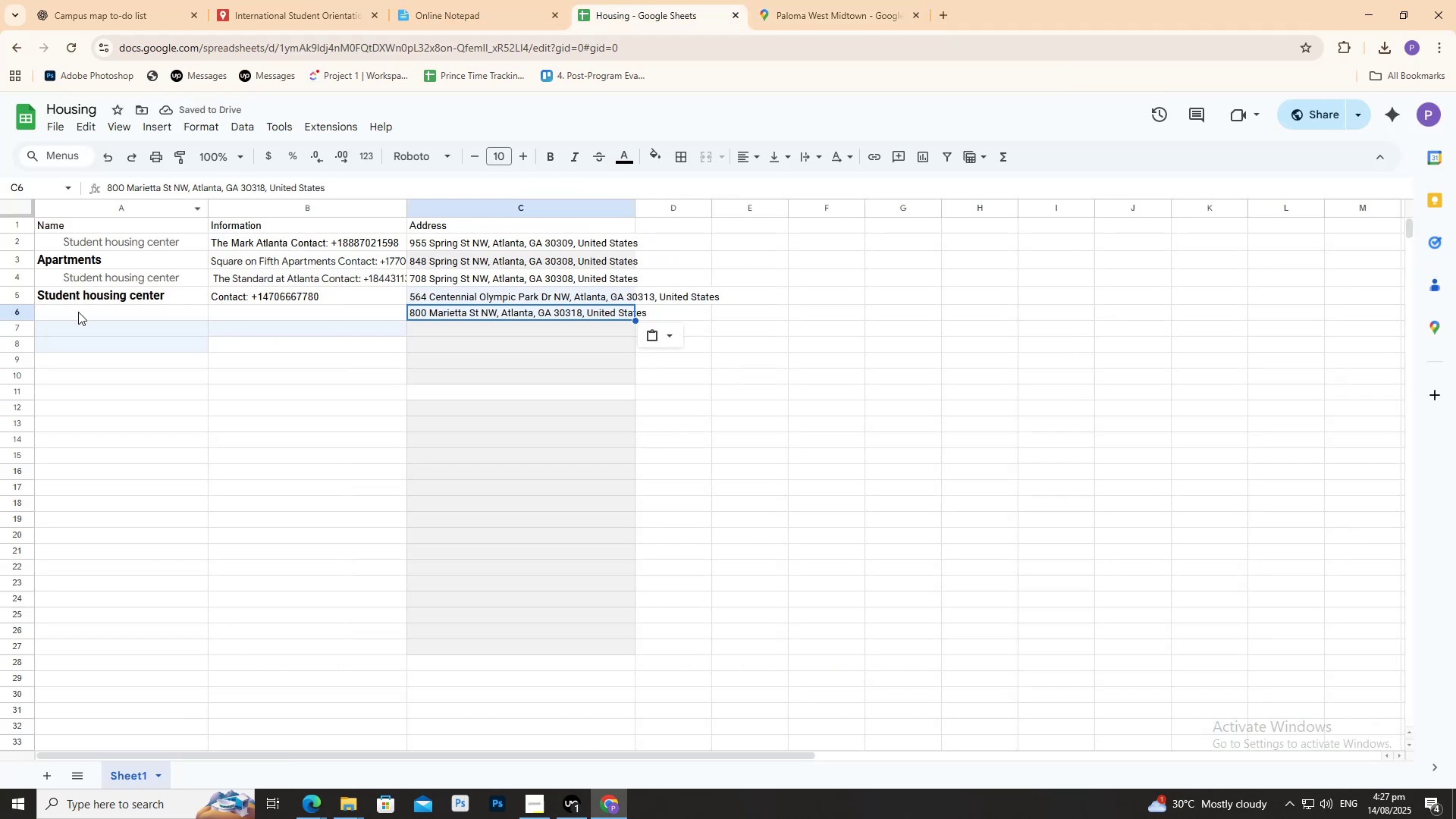 
left_click([81, 311])
 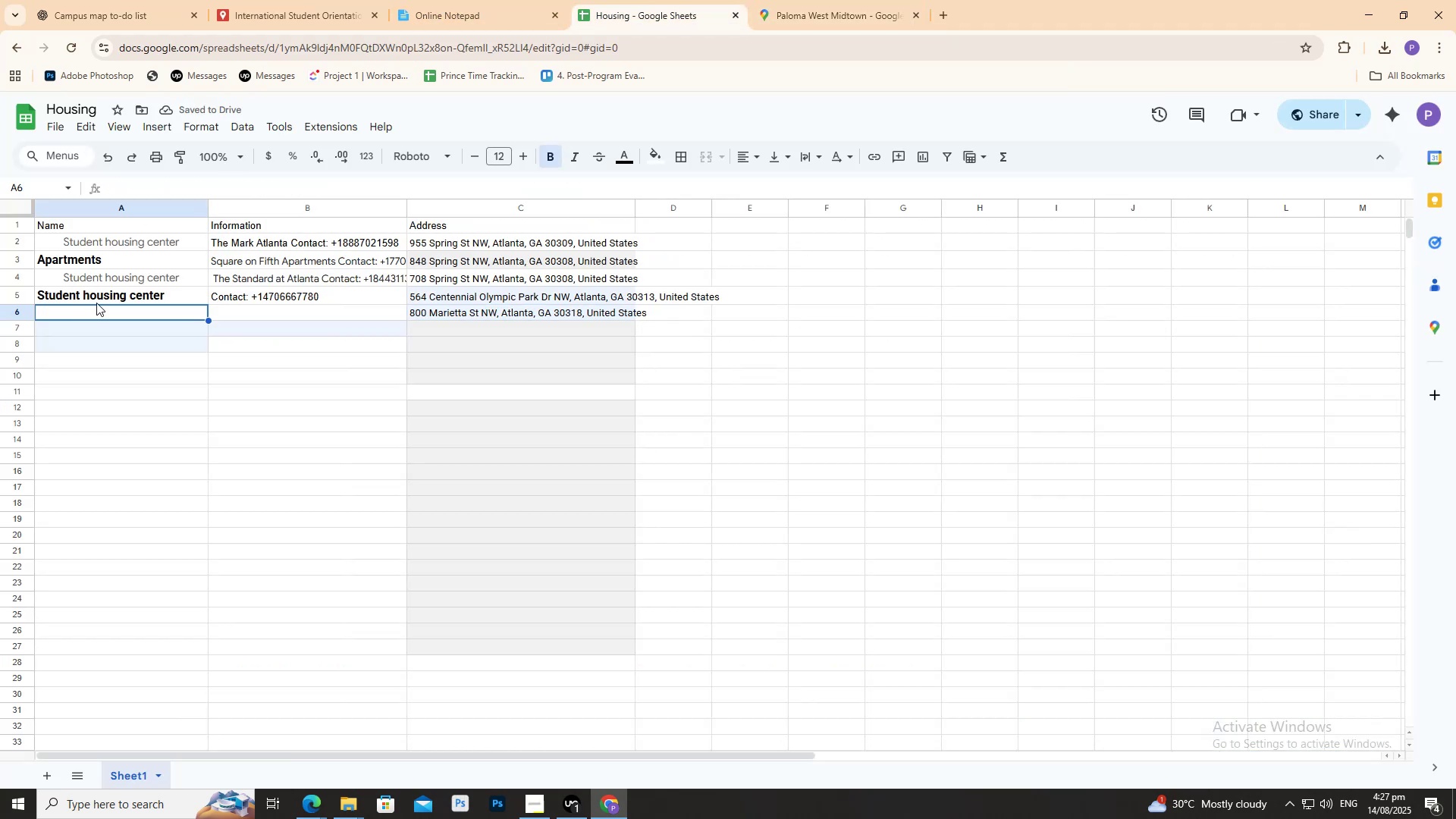 
type(Apar)
key(Tab)
 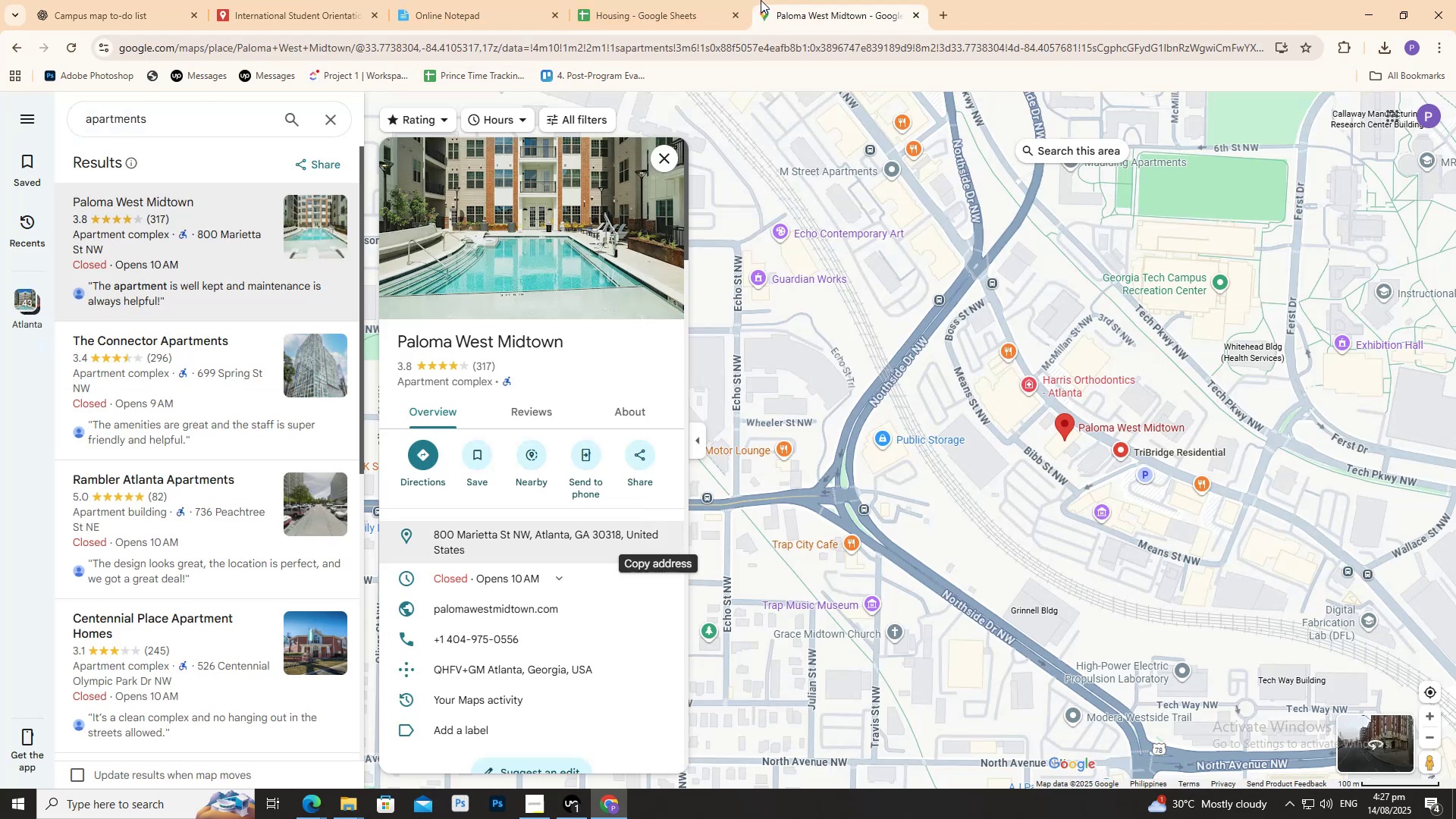 
double_click([804, 0])
 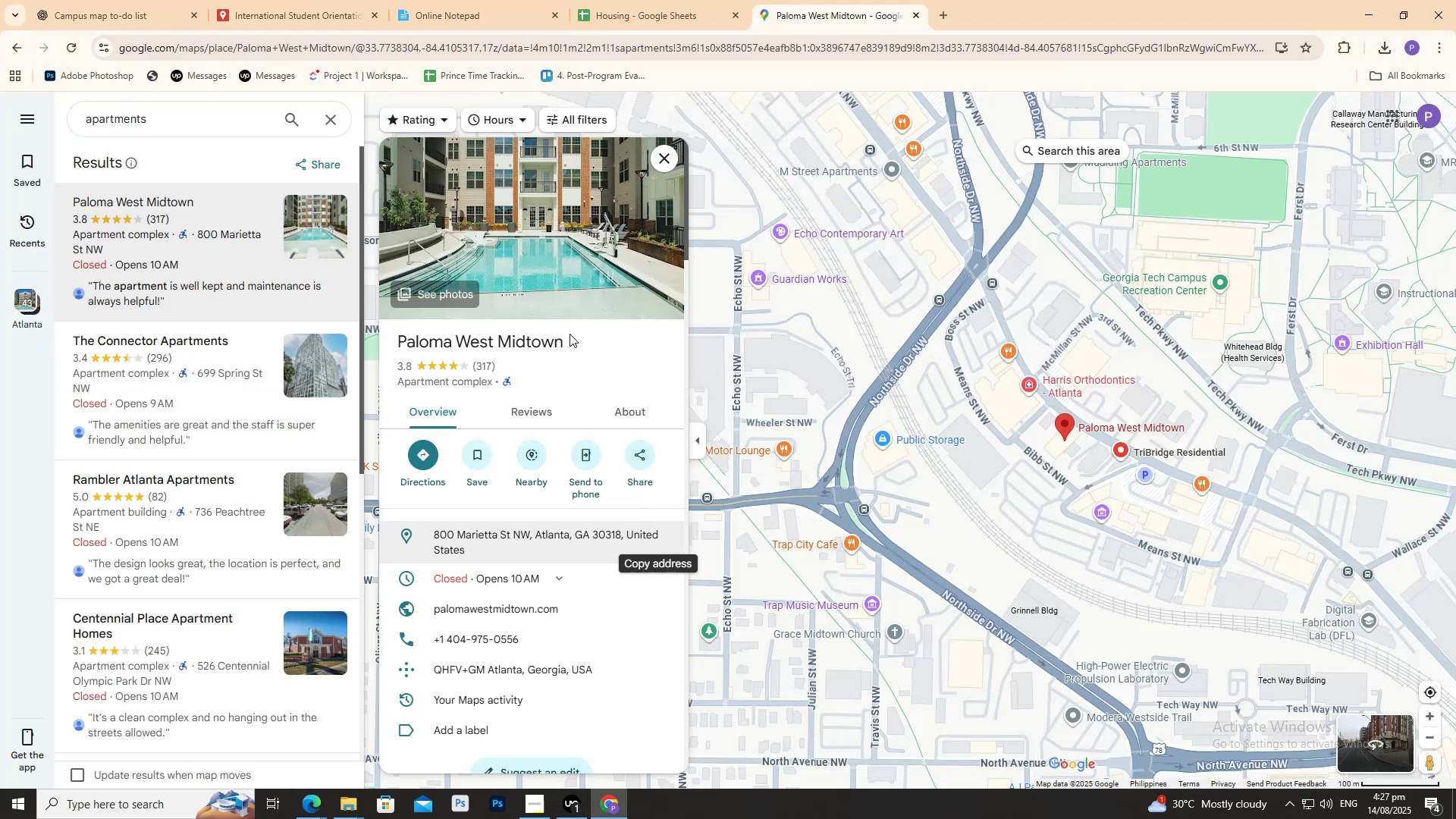 
left_click_drag(start_coordinate=[573, 337], to_coordinate=[394, 347])
 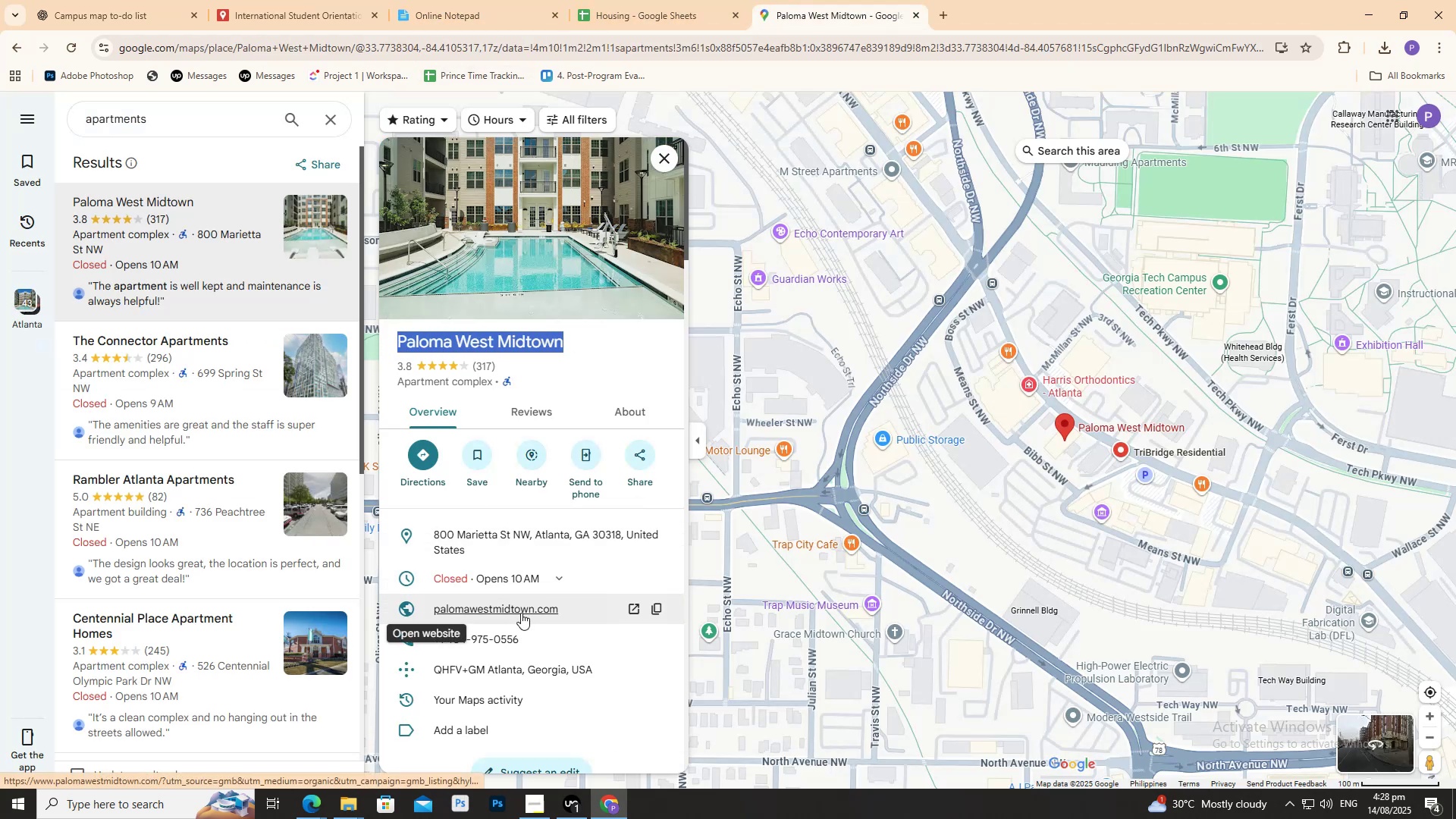 
key(Control+C)
 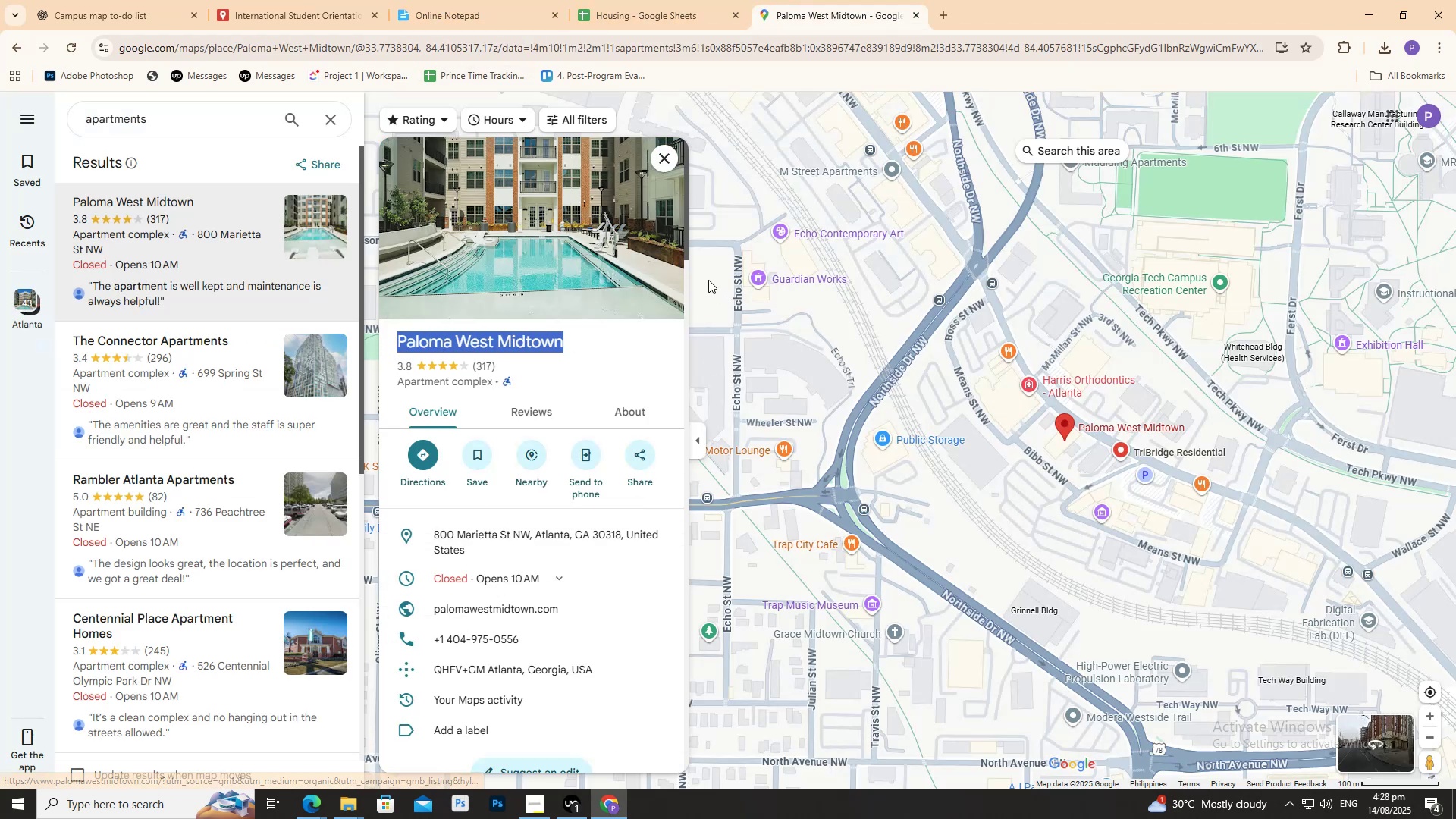 
key(Control+C)
 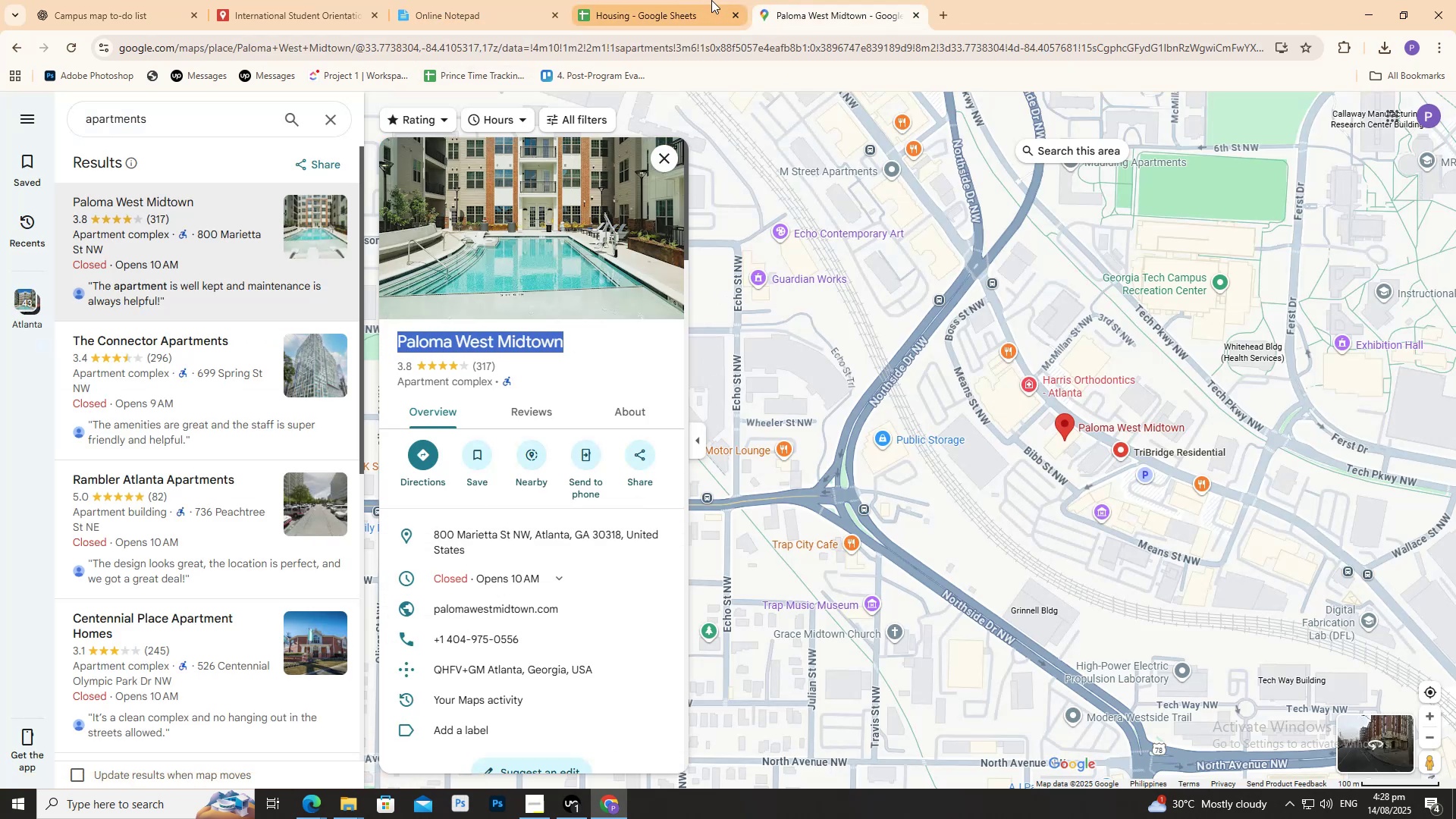 
left_click([711, 0])
 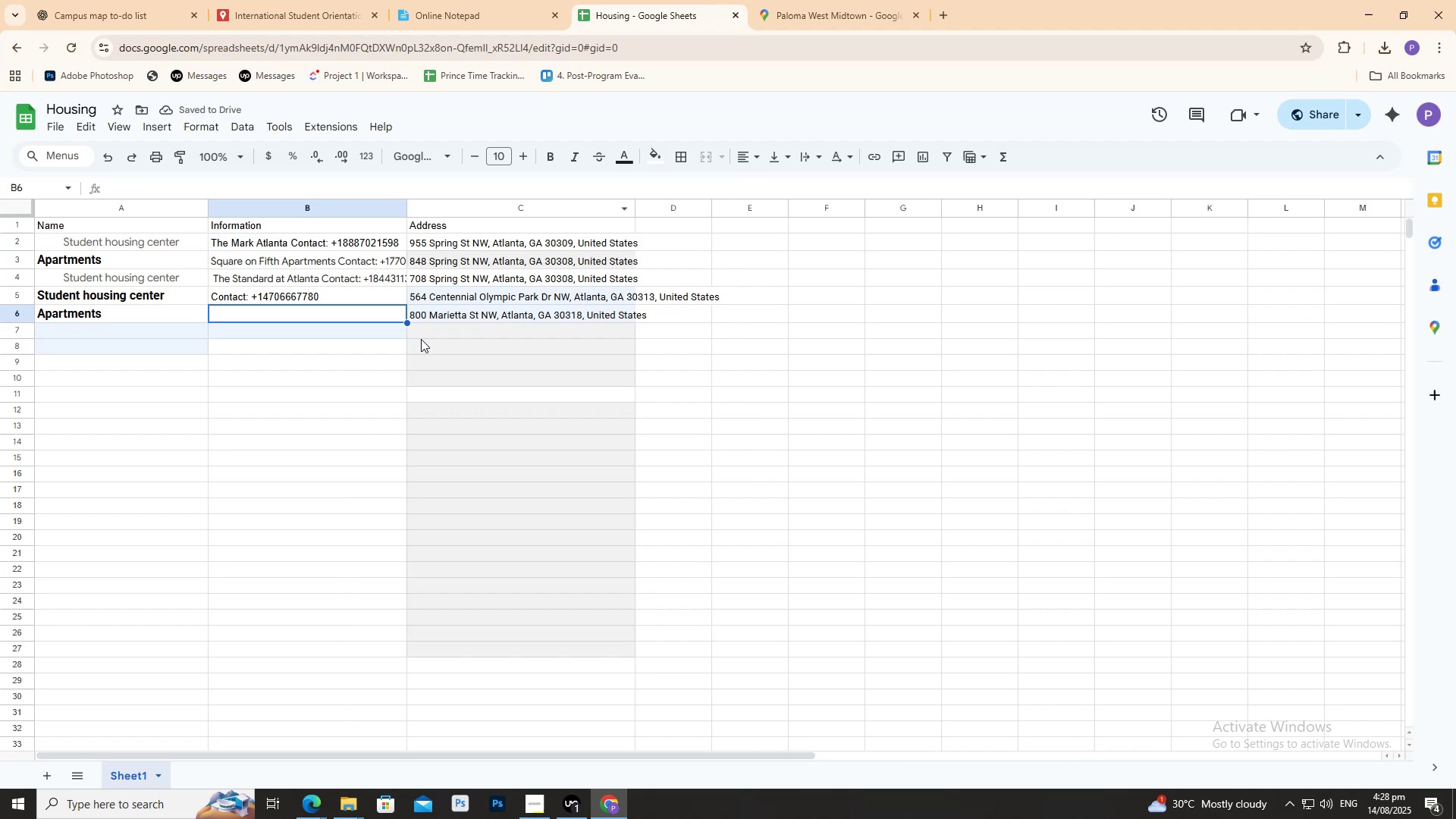 
key(Control+ControlLeft)
 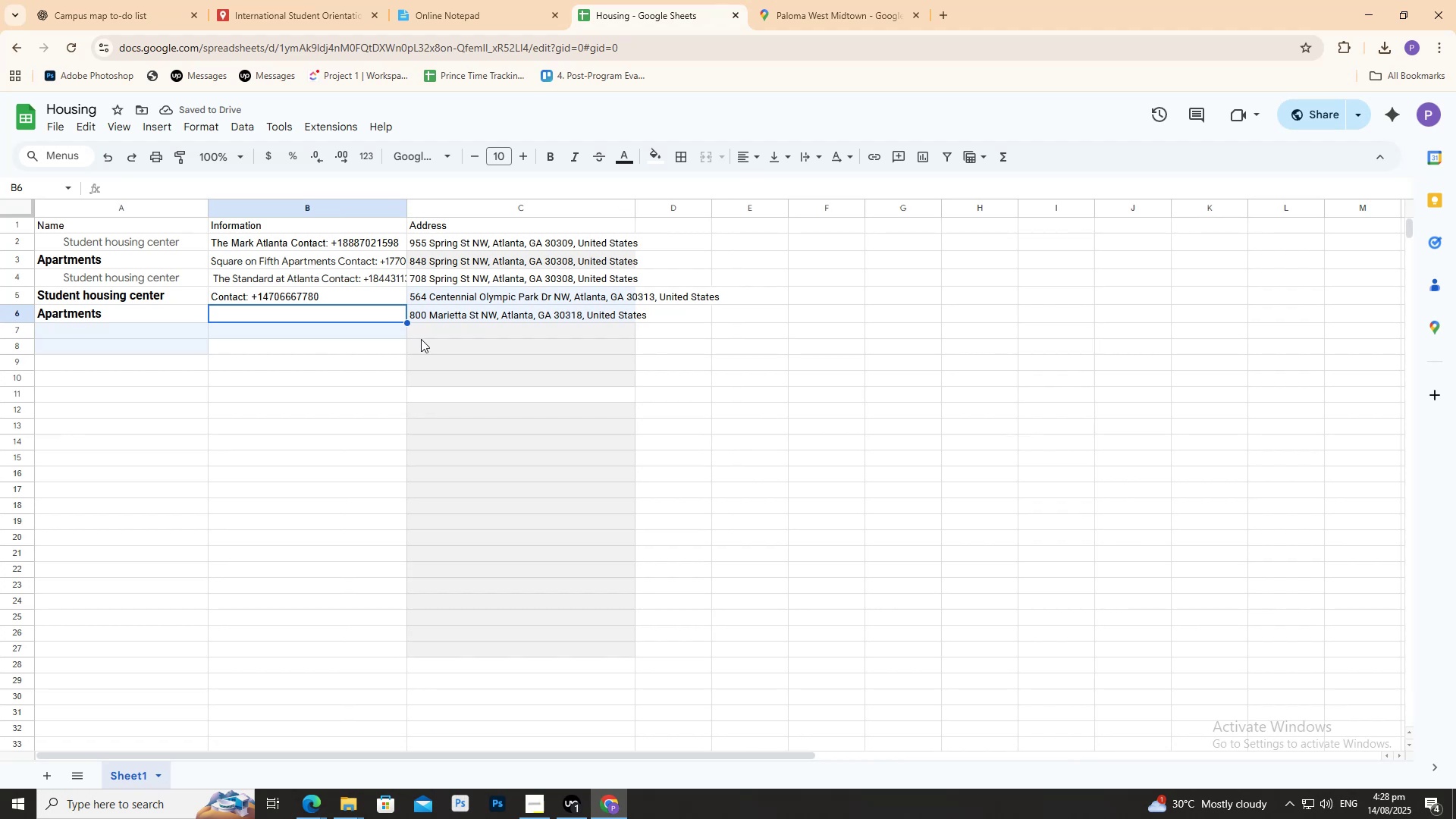 
key(Control+V)
 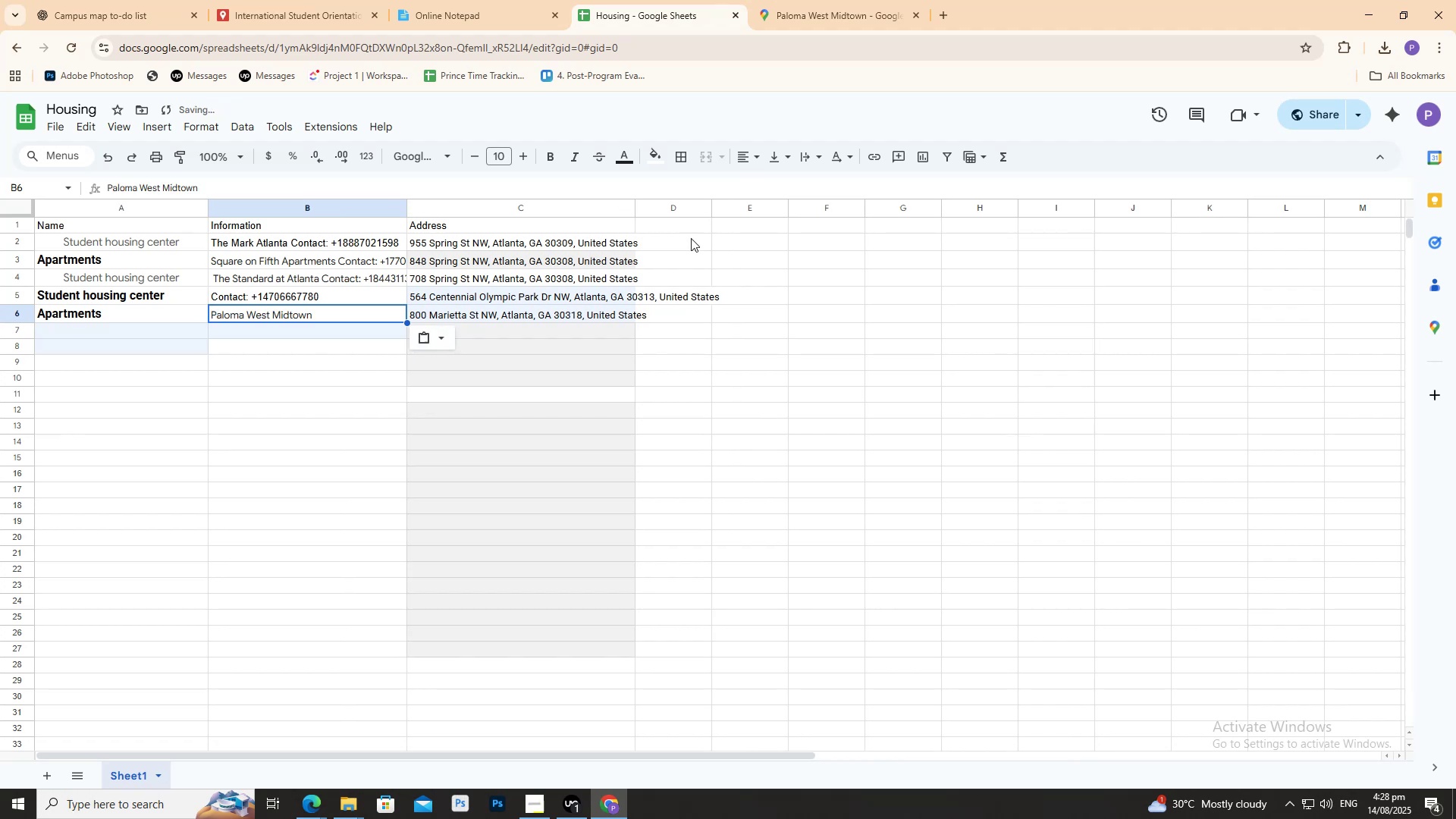 
key(Space)
 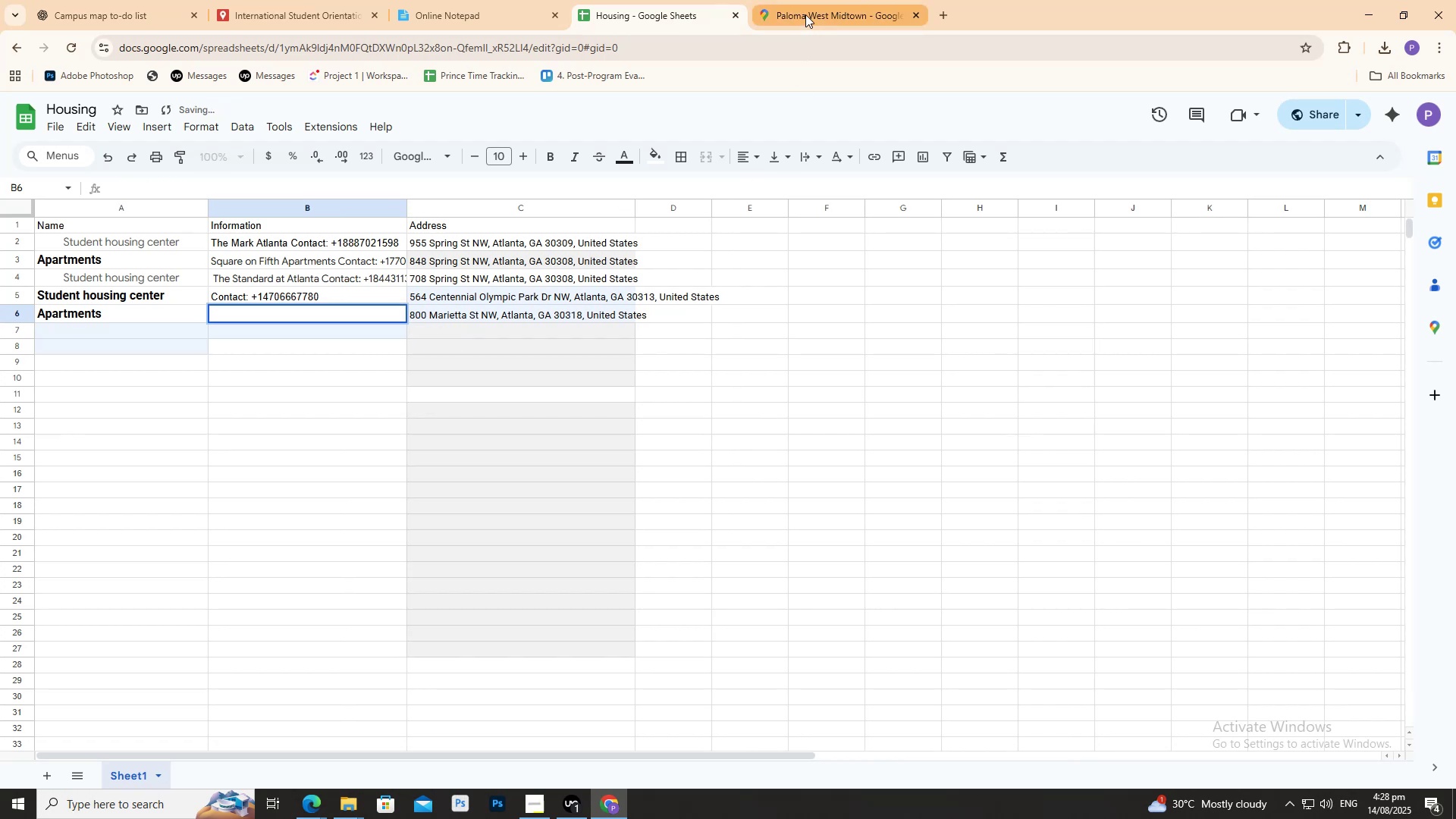 
key(Control+Z)
 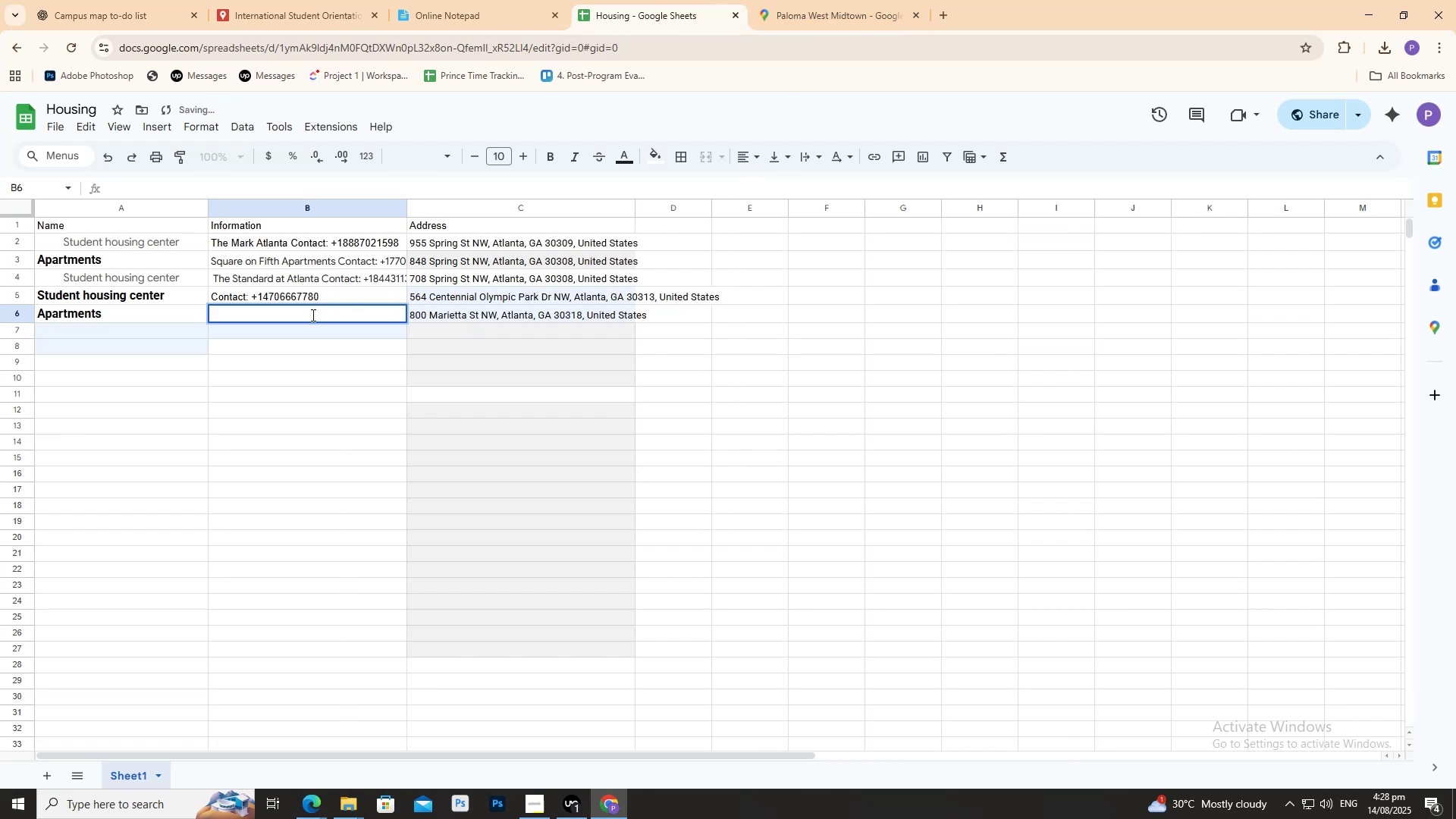 
key(Control+ControlLeft)
 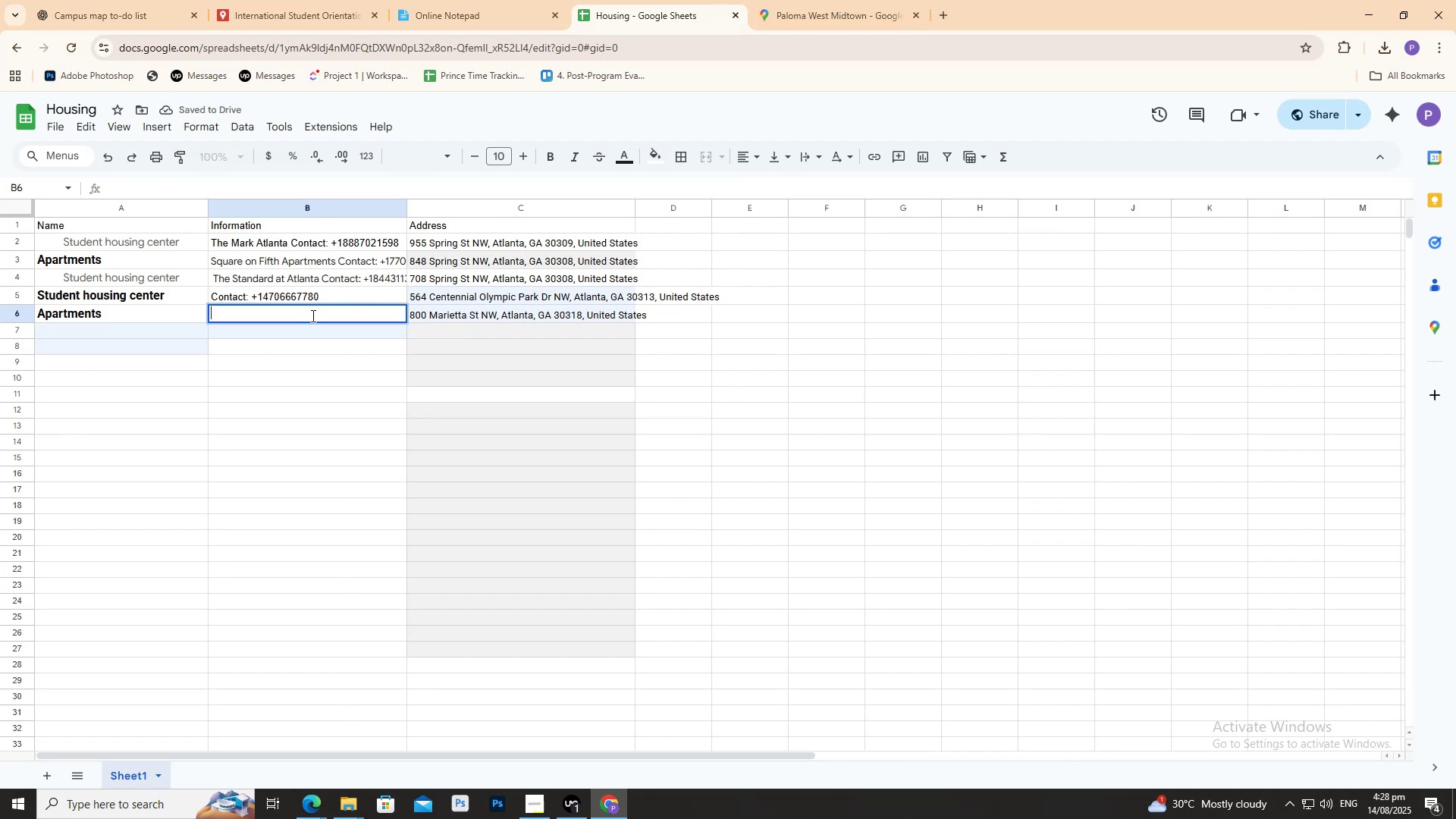 
key(Control+V)
 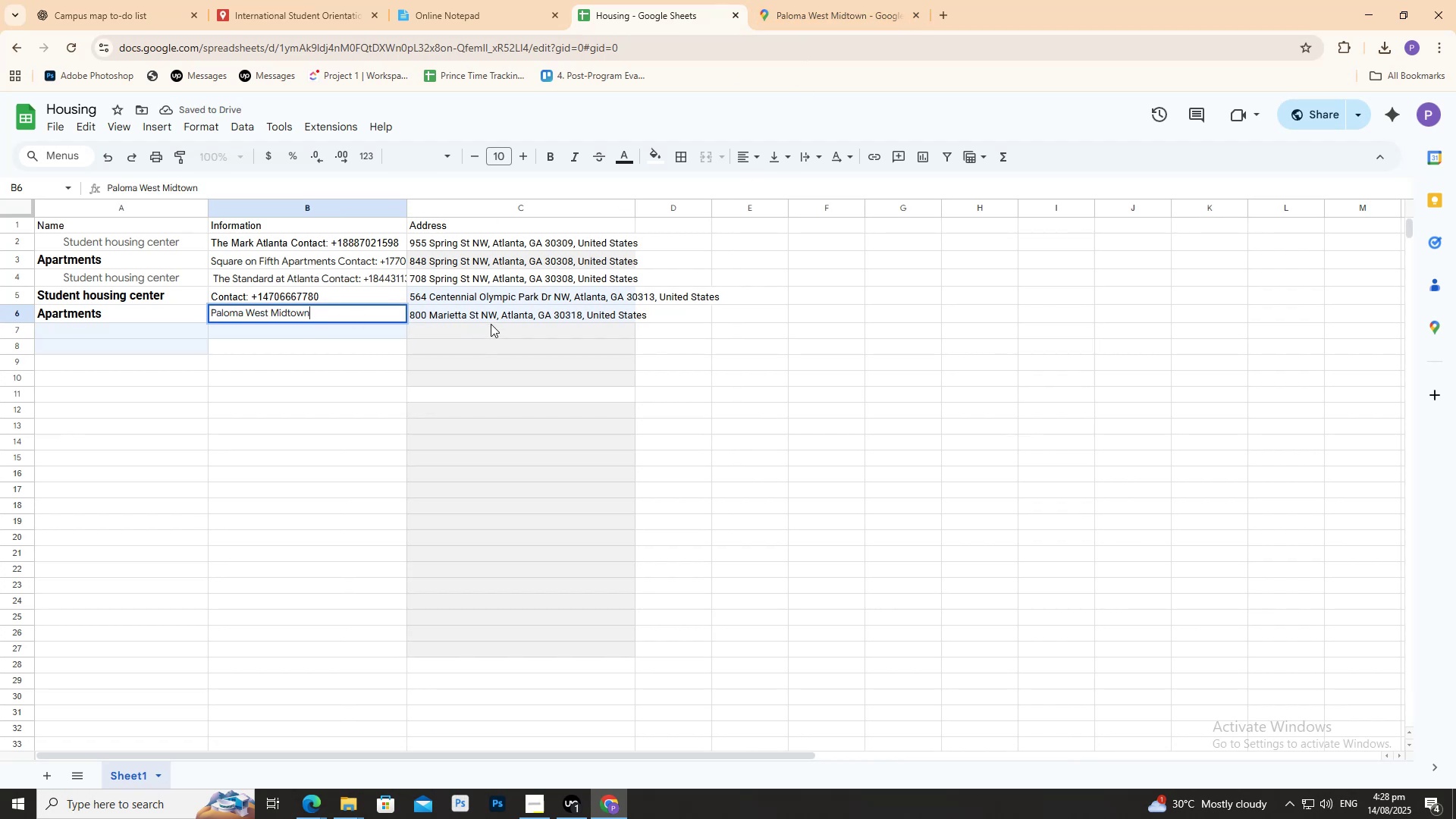 
type( Contact: )
 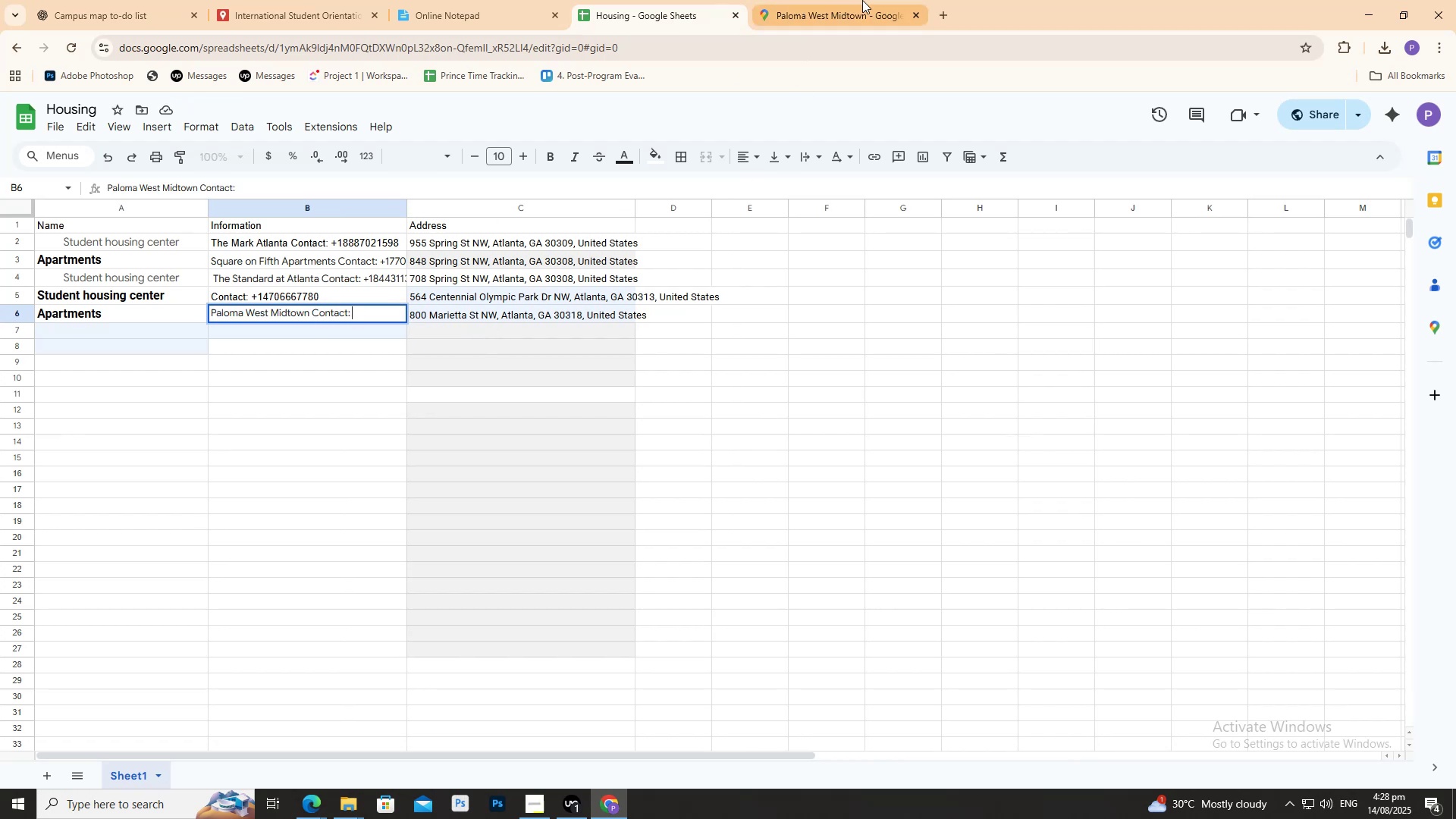 
left_click([862, 0])
 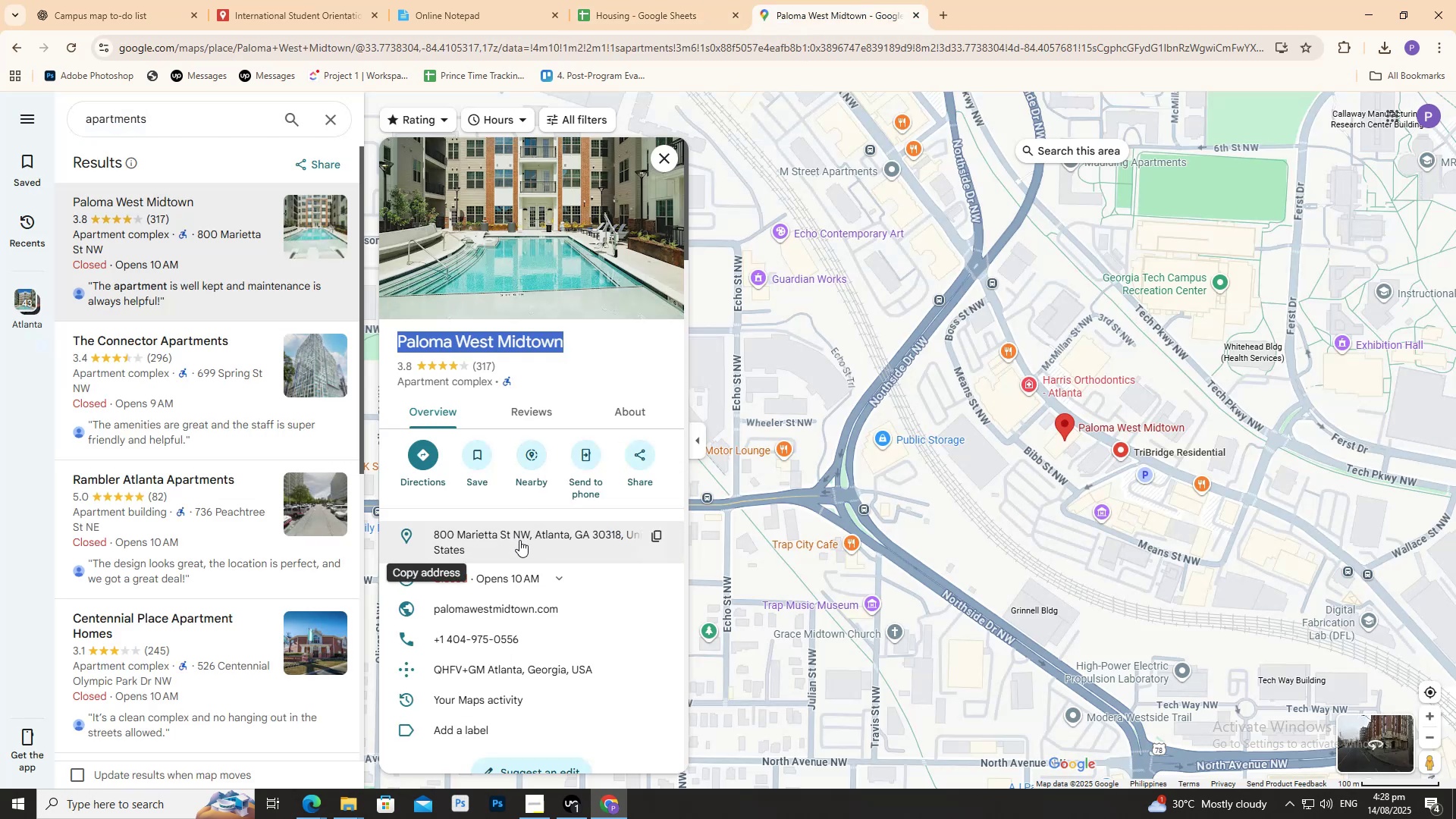 
scroll: coordinate [595, 540], scroll_direction: down, amount: 2.0
 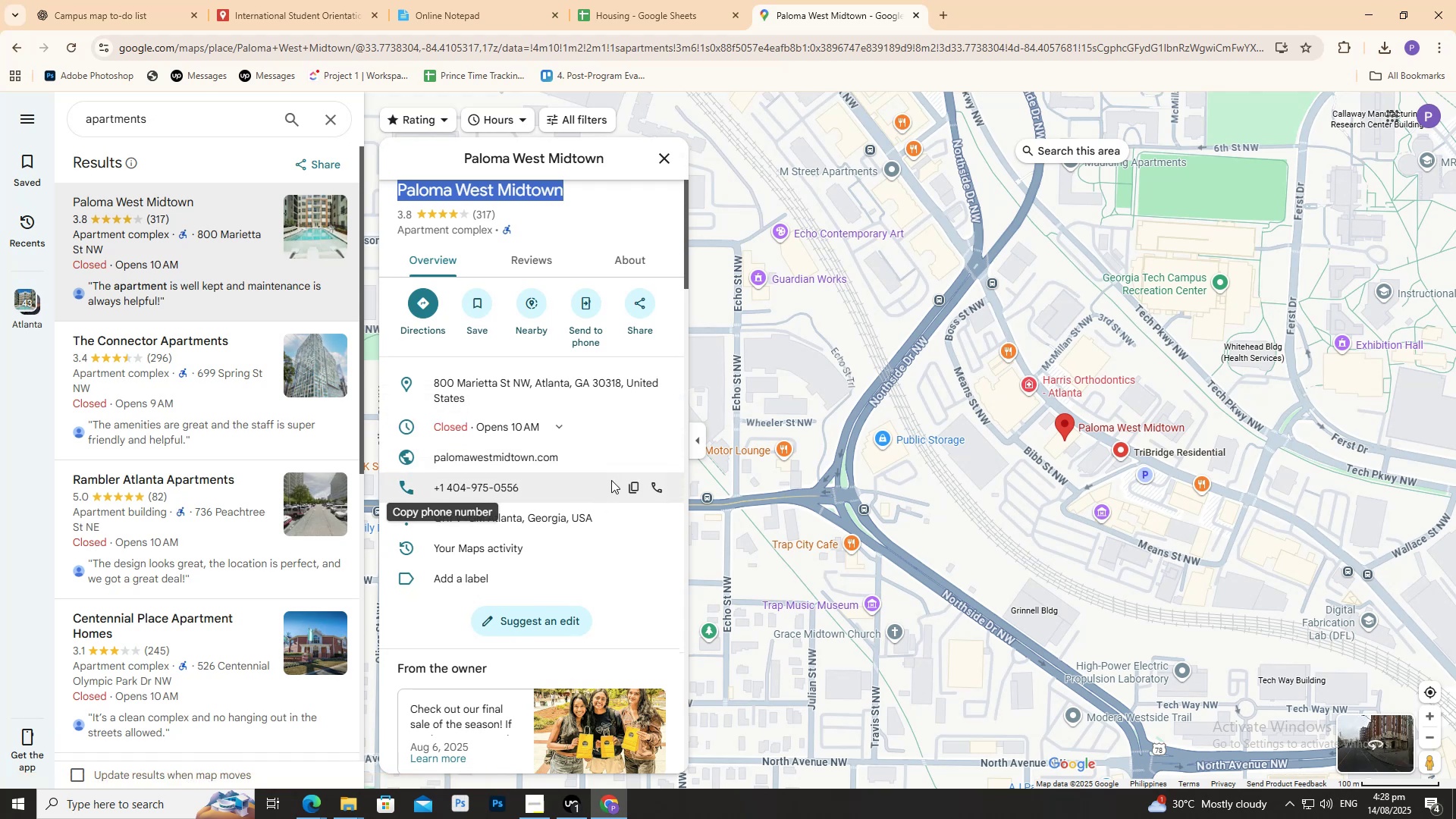 
double_click([689, 0])
 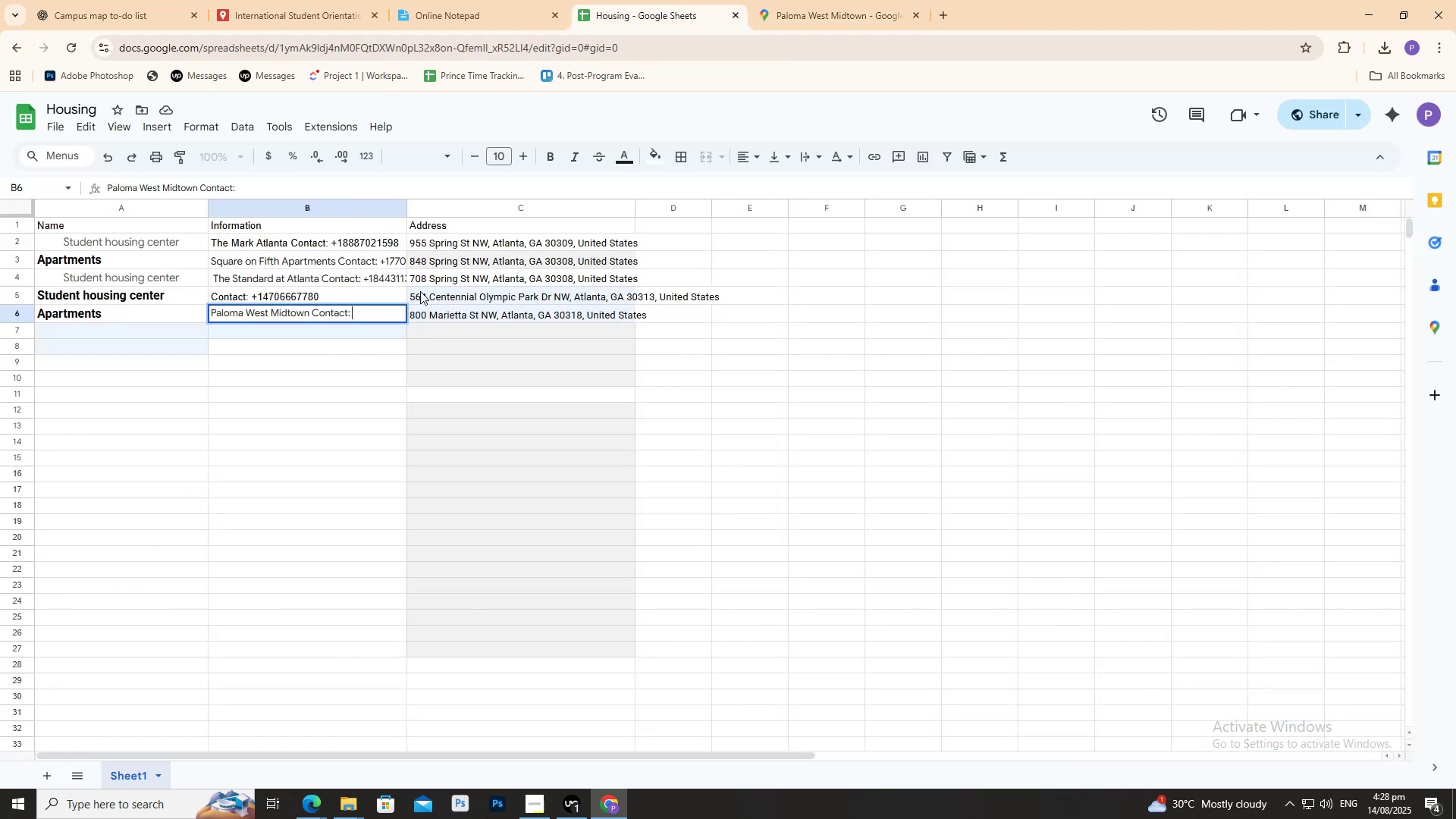 
key(Control+ControlLeft)
 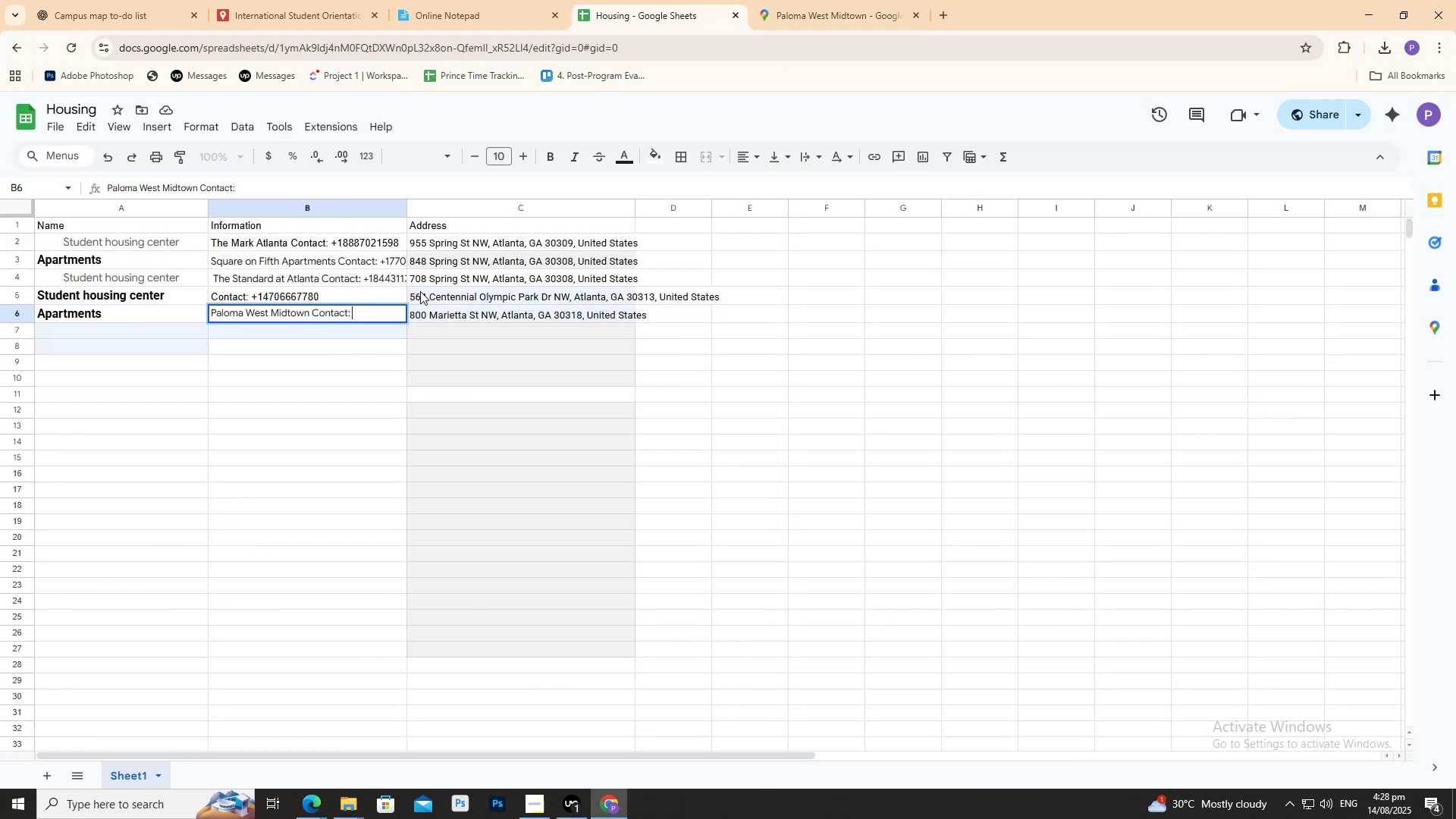 
key(Control+V)
 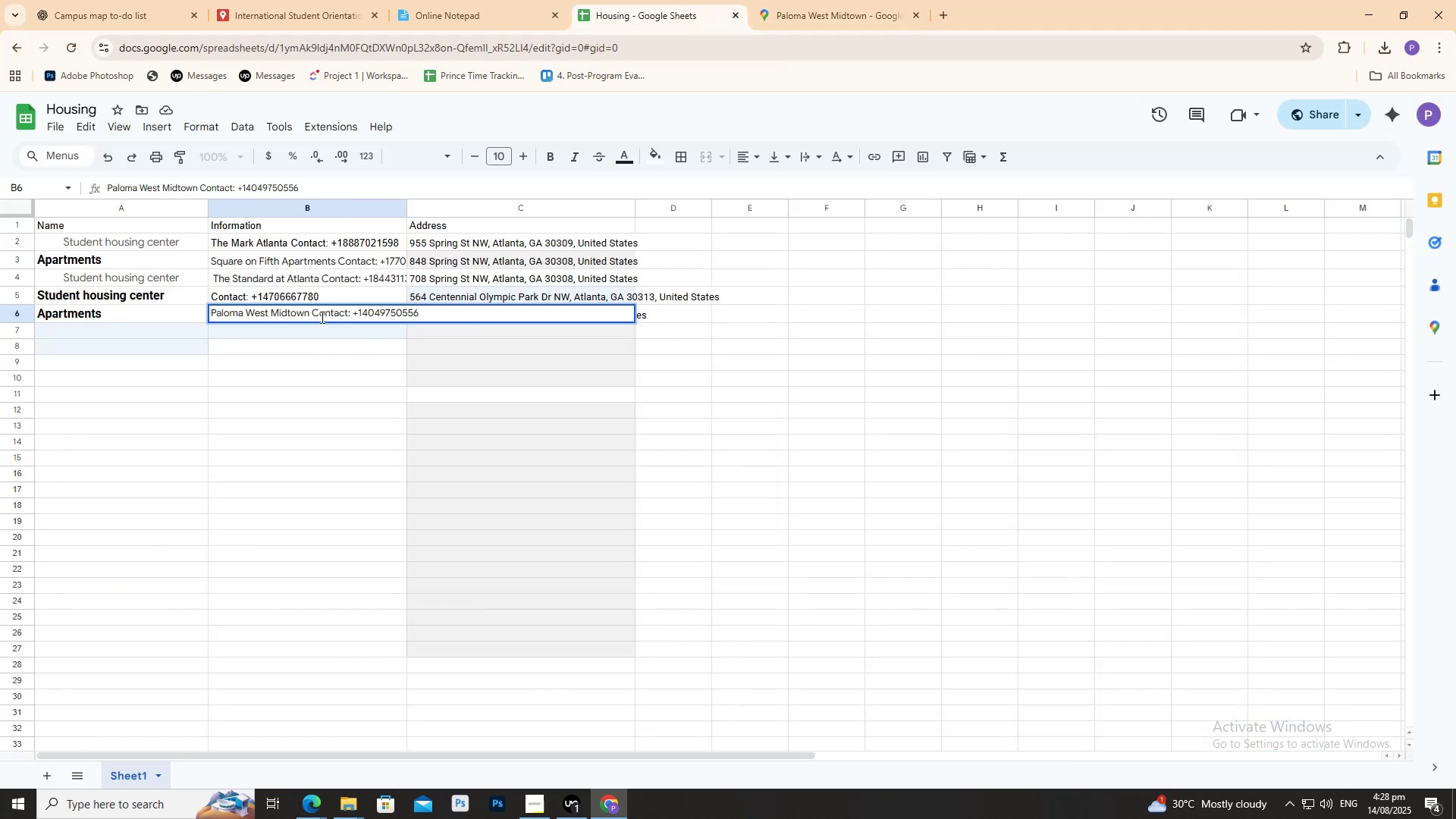 
left_click([321, 353])
 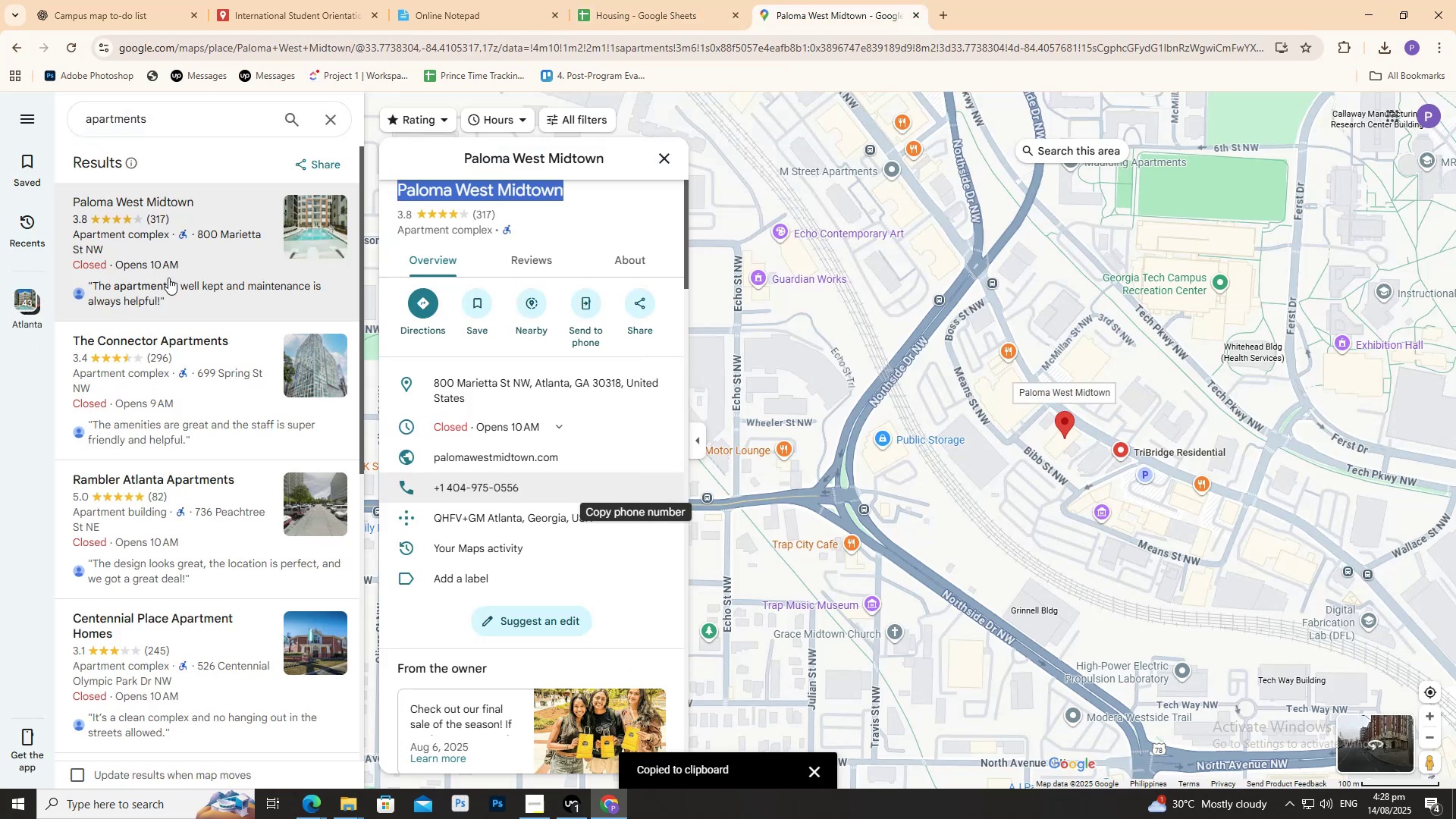 
left_click([157, 345])
 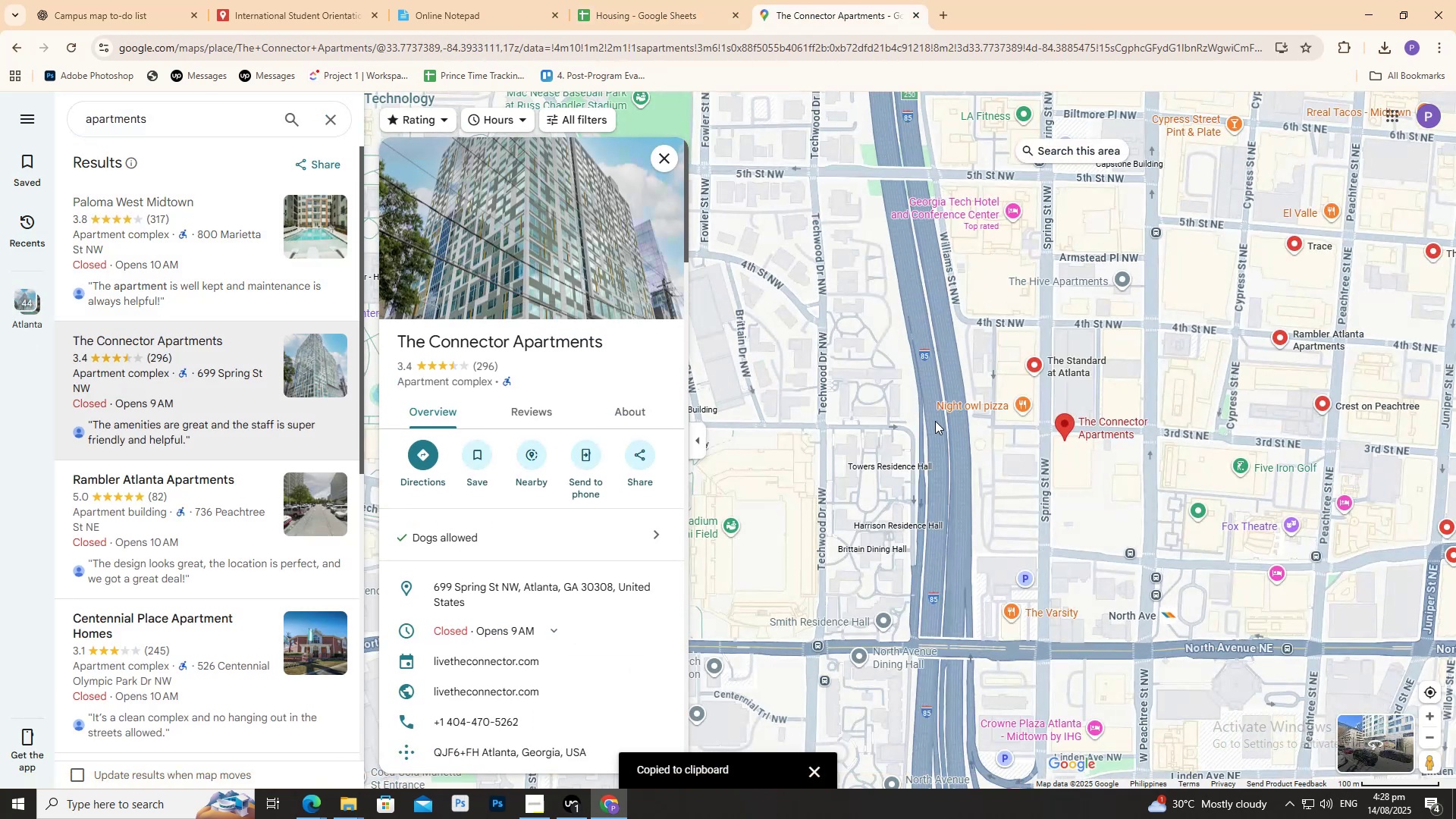 
scroll: coordinate [924, 421], scroll_direction: down, amount: 13.0
 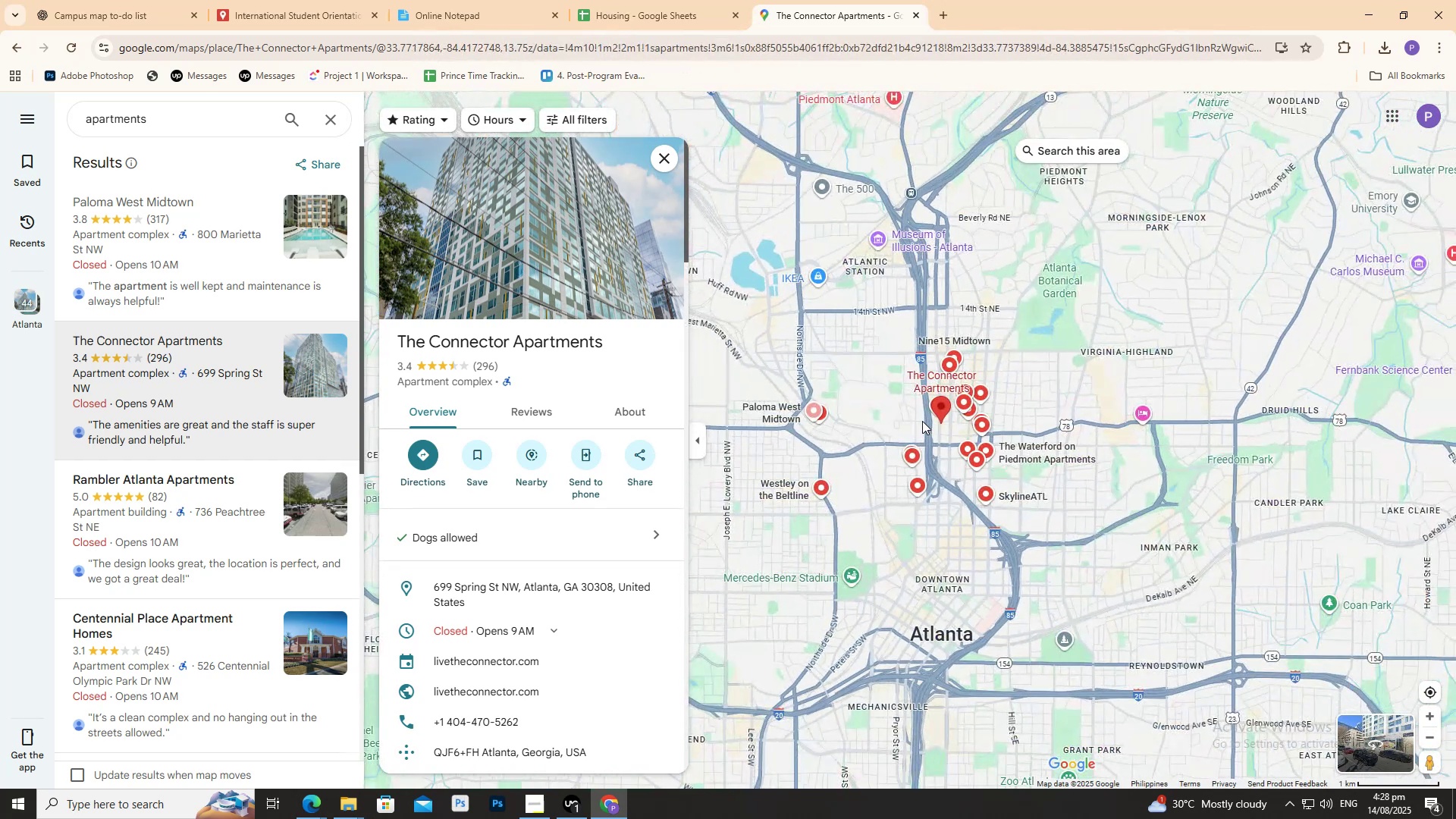 
scroll: coordinate [920, 422], scroll_direction: up, amount: 11.0
 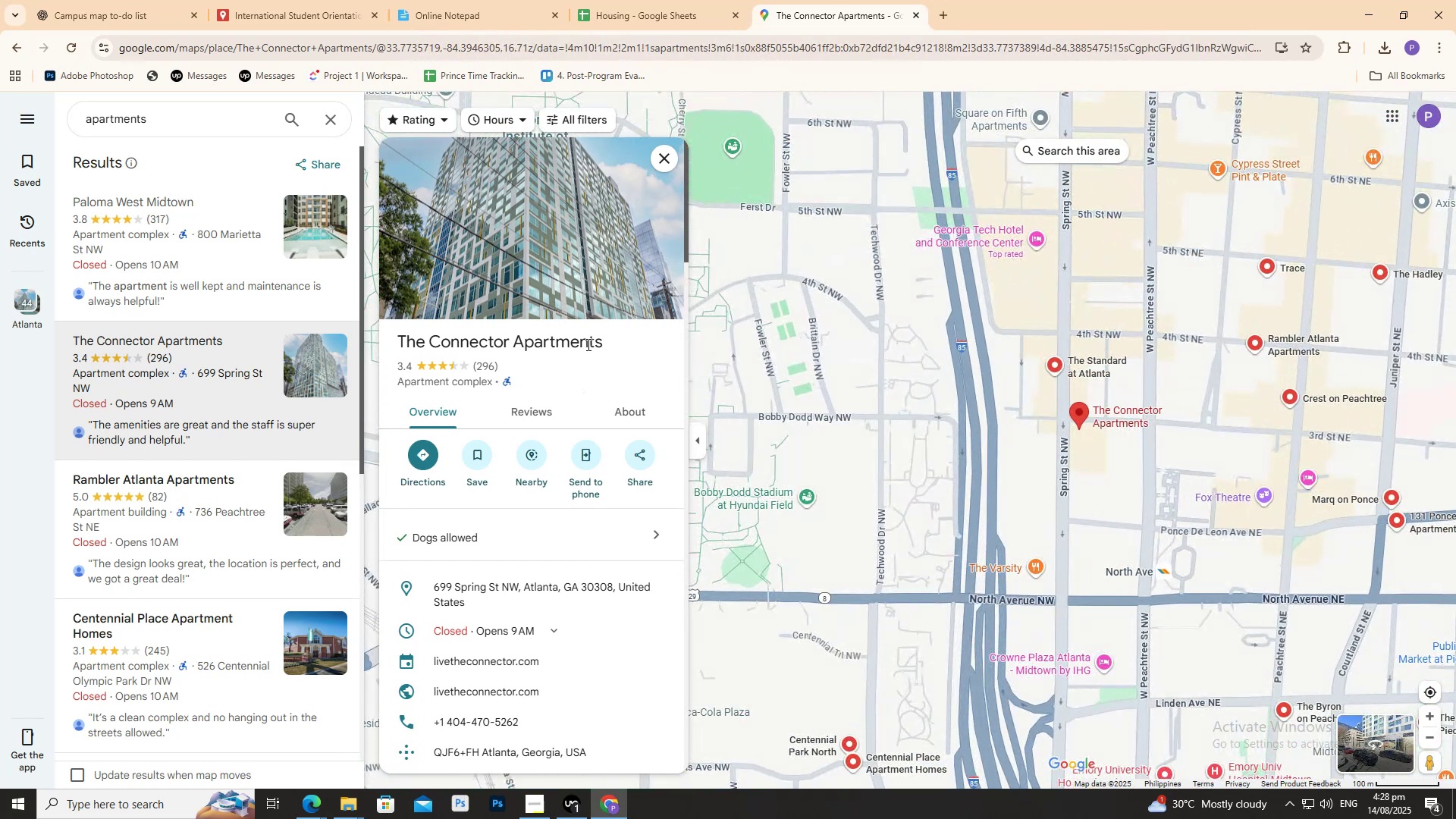 
double_click([587, 344])
 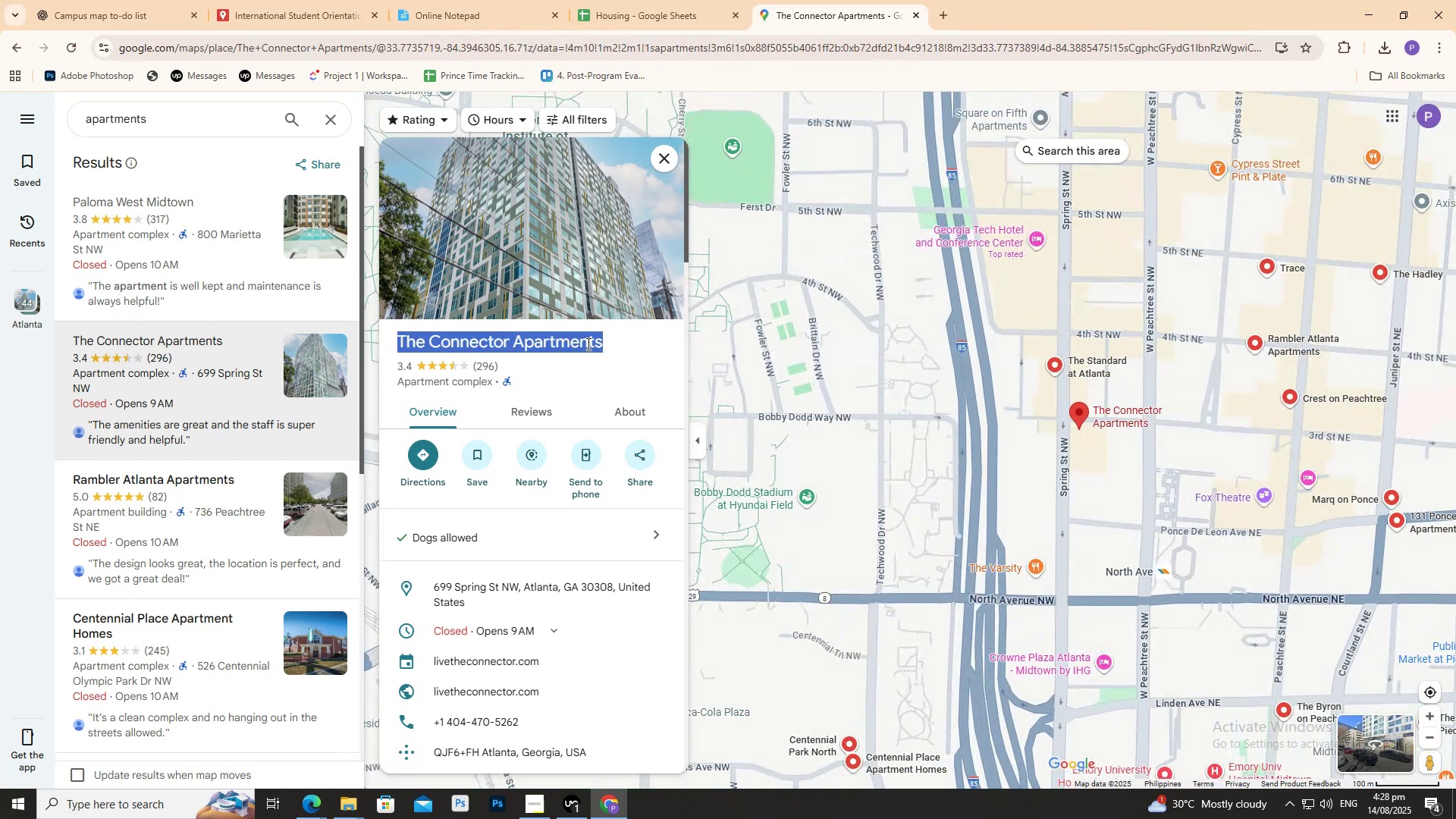 
triple_click([587, 344])
 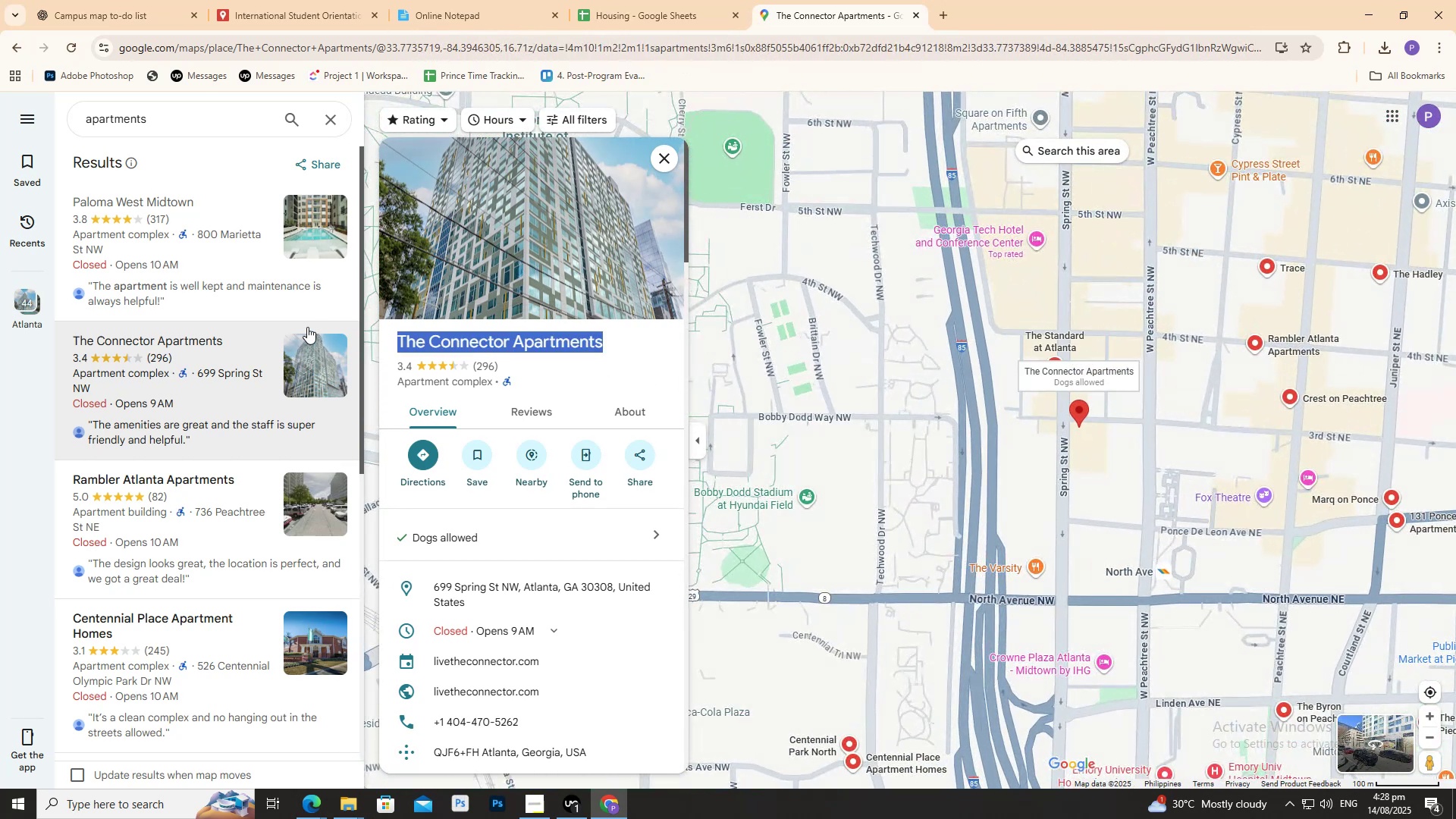 
key(Control+C)
 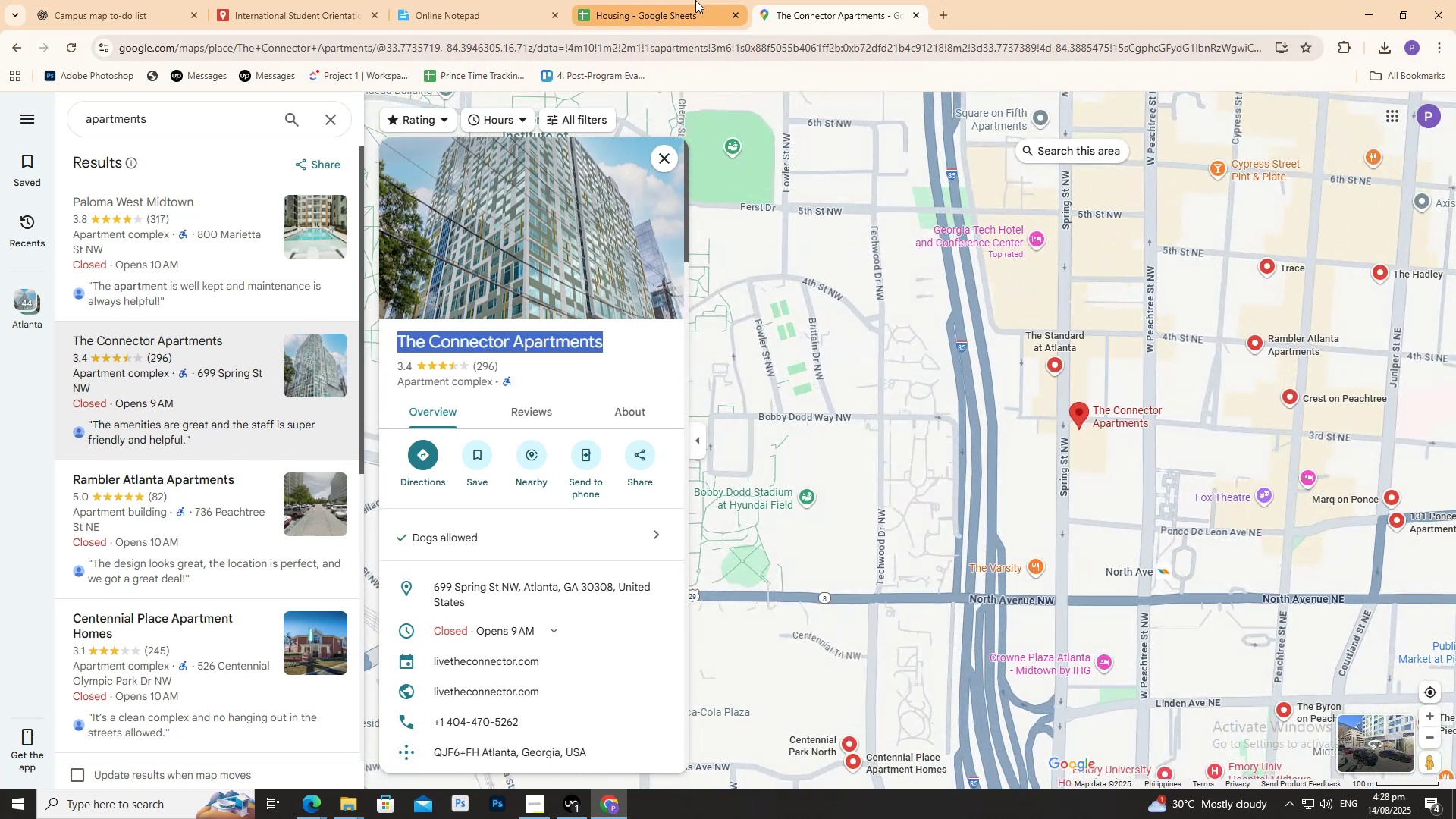 
left_click([695, 0])
 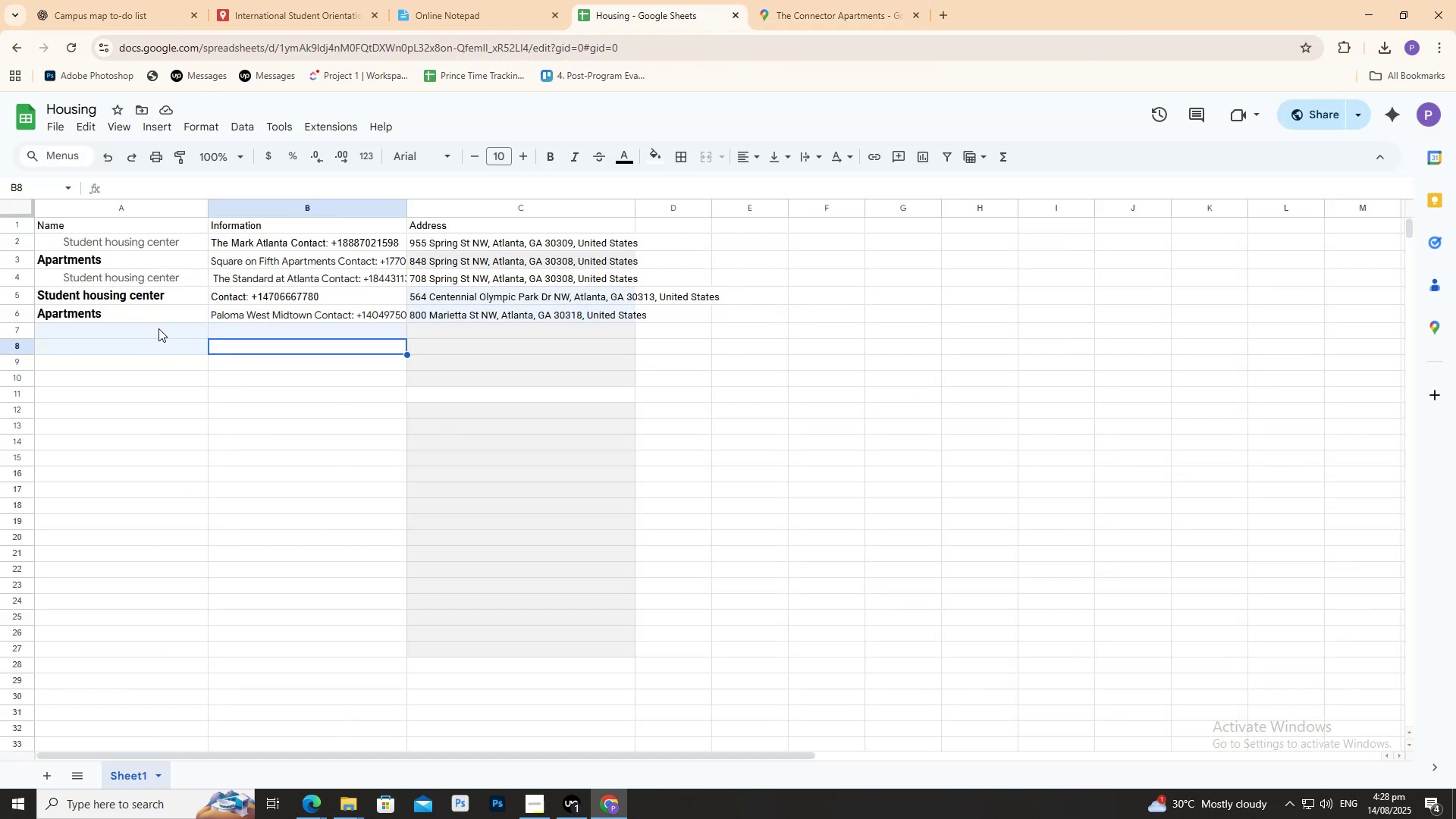 
left_click([158, 328])
 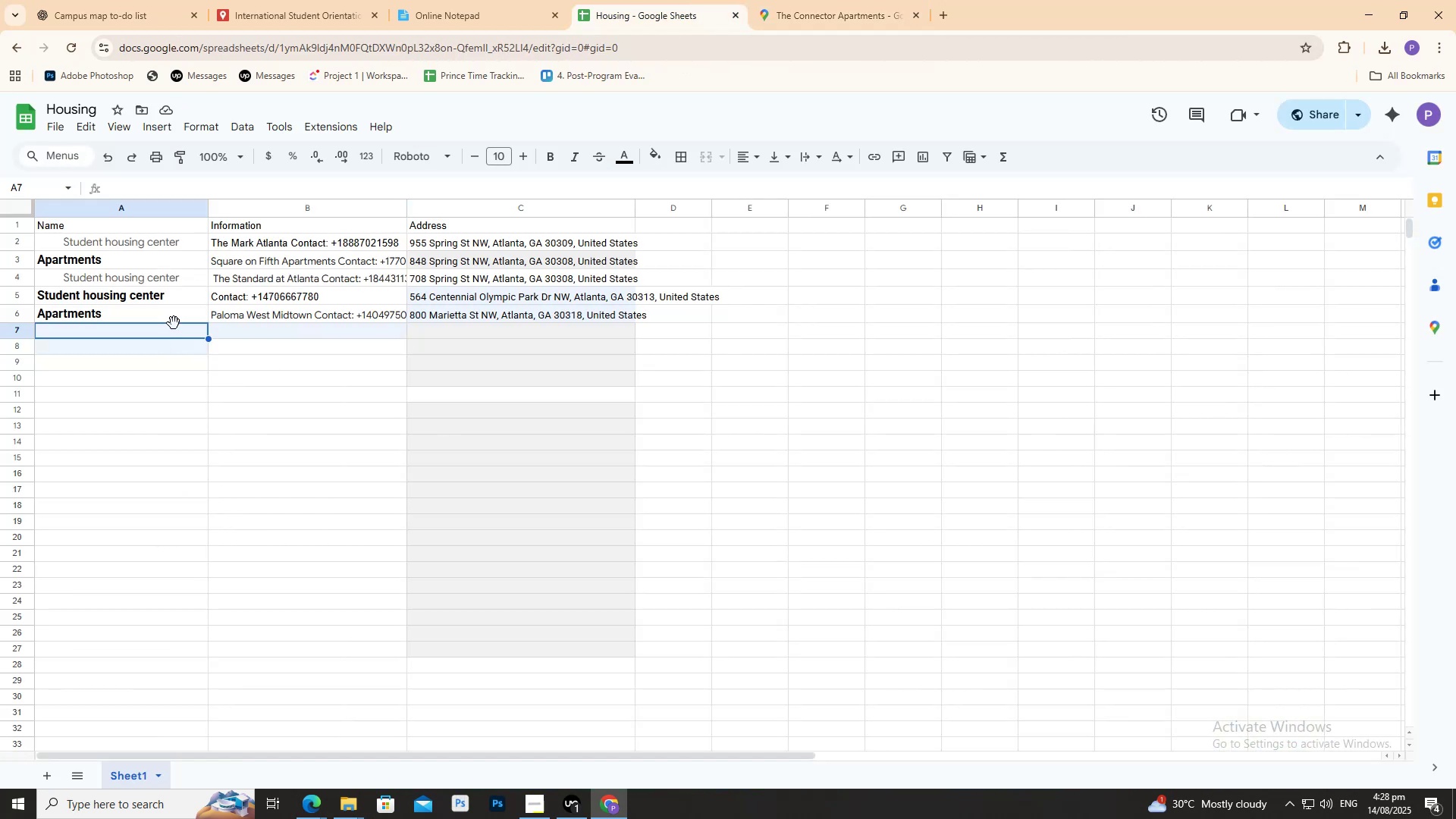 
type(Apa)
key(Tab)
 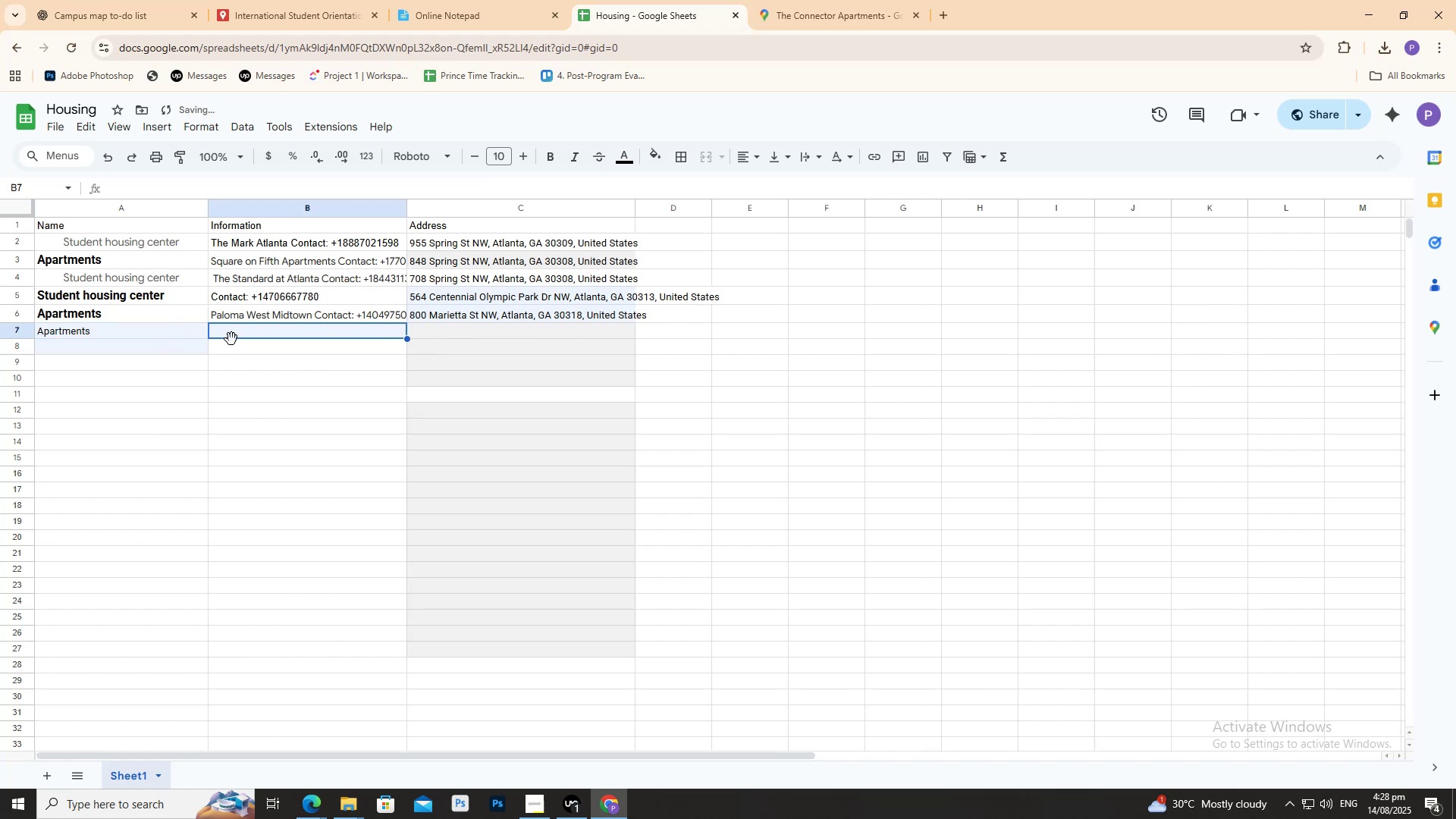 
left_click([236, 334])
 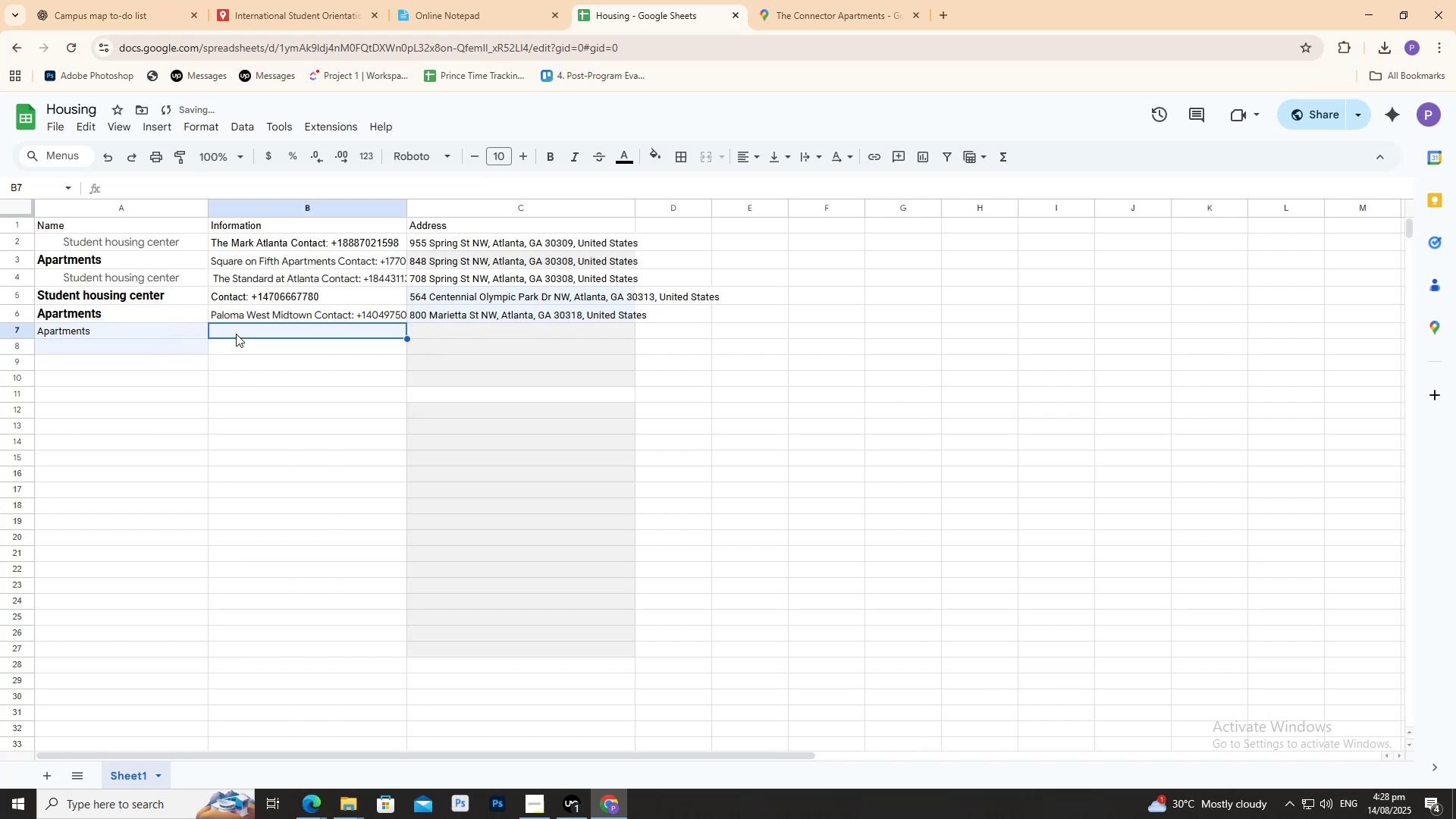 
key(Control+V)
 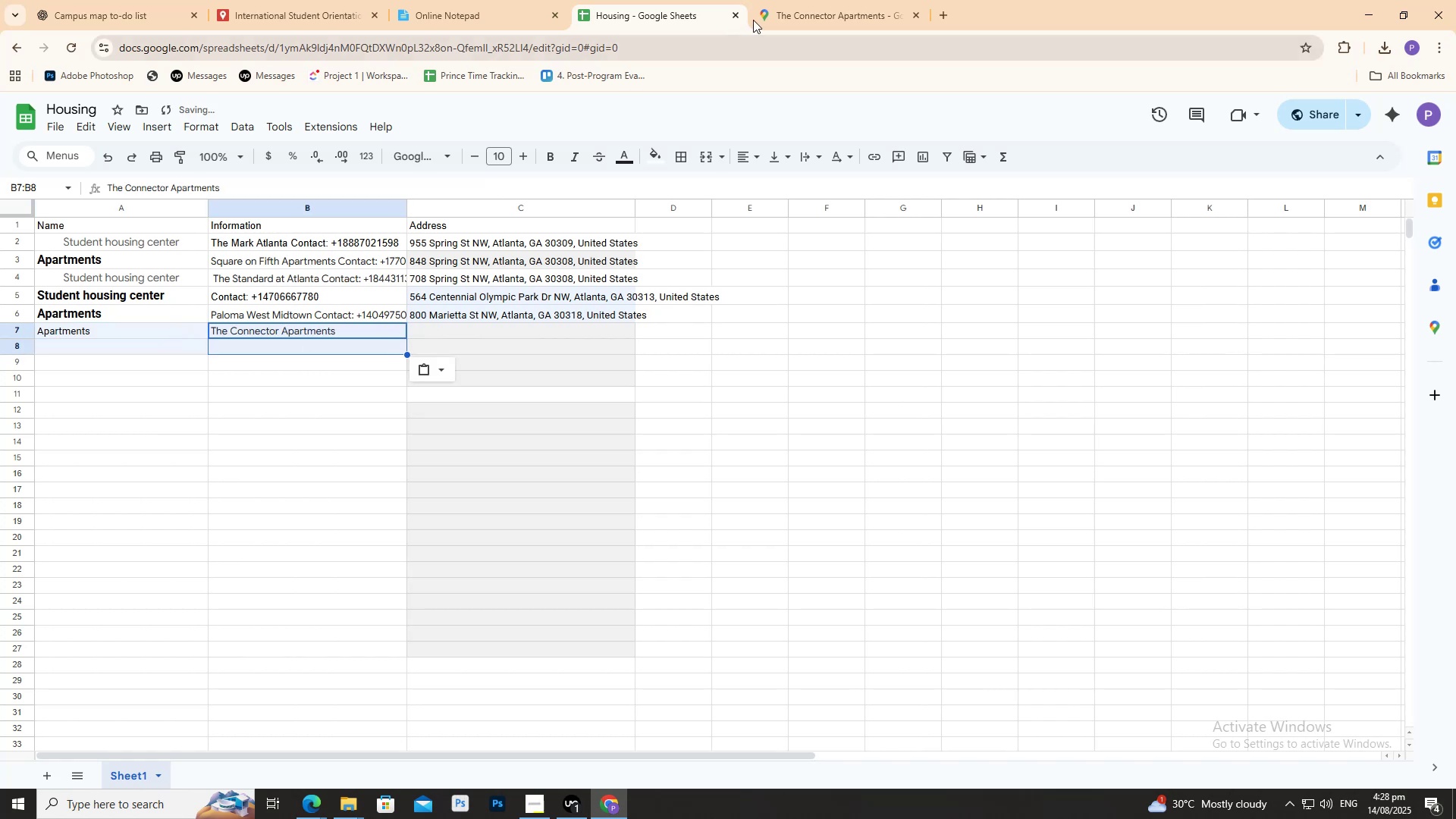 
left_click([783, 0])
 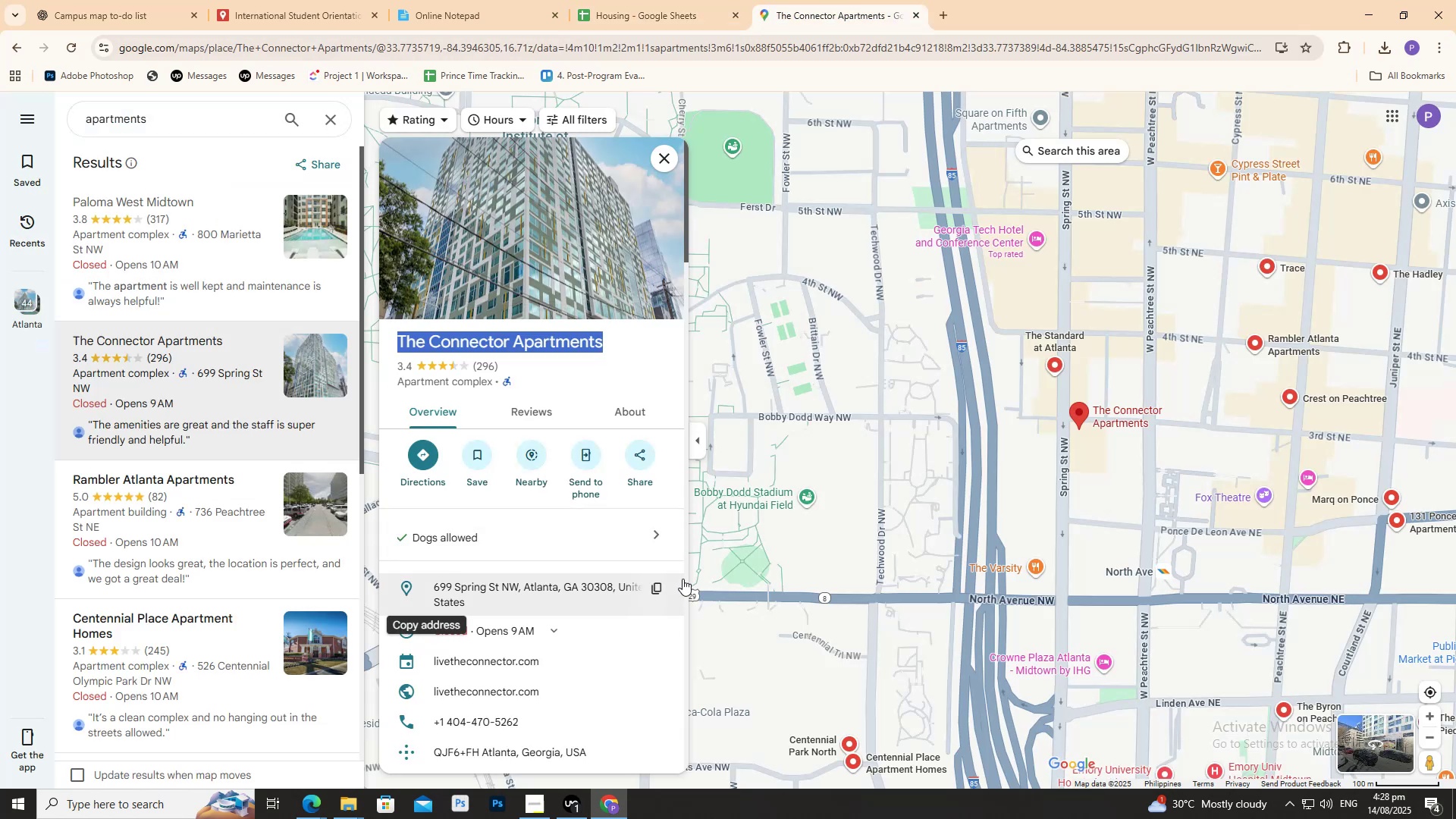 
left_click([666, 586])
 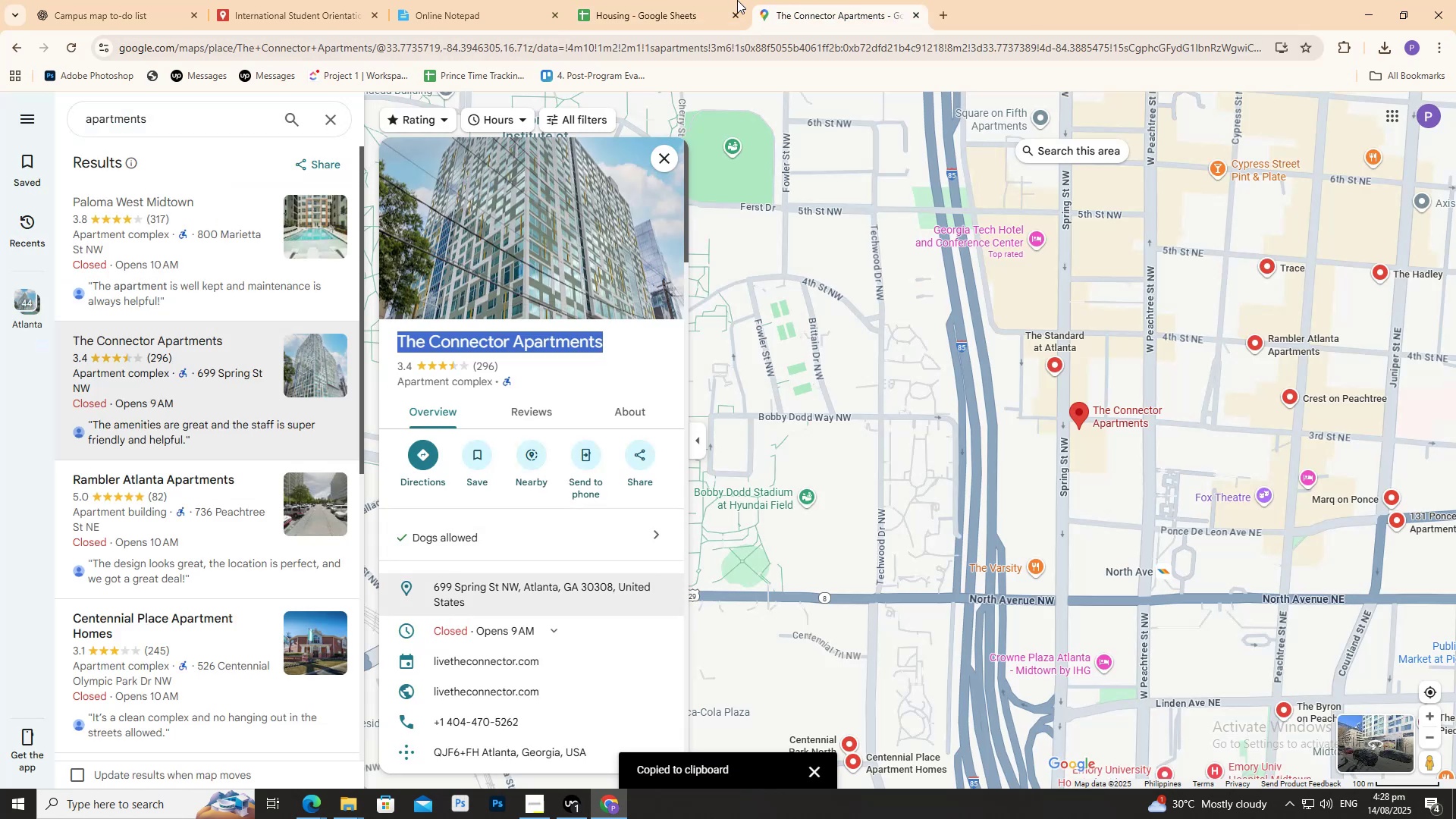 
left_click([717, 0])
 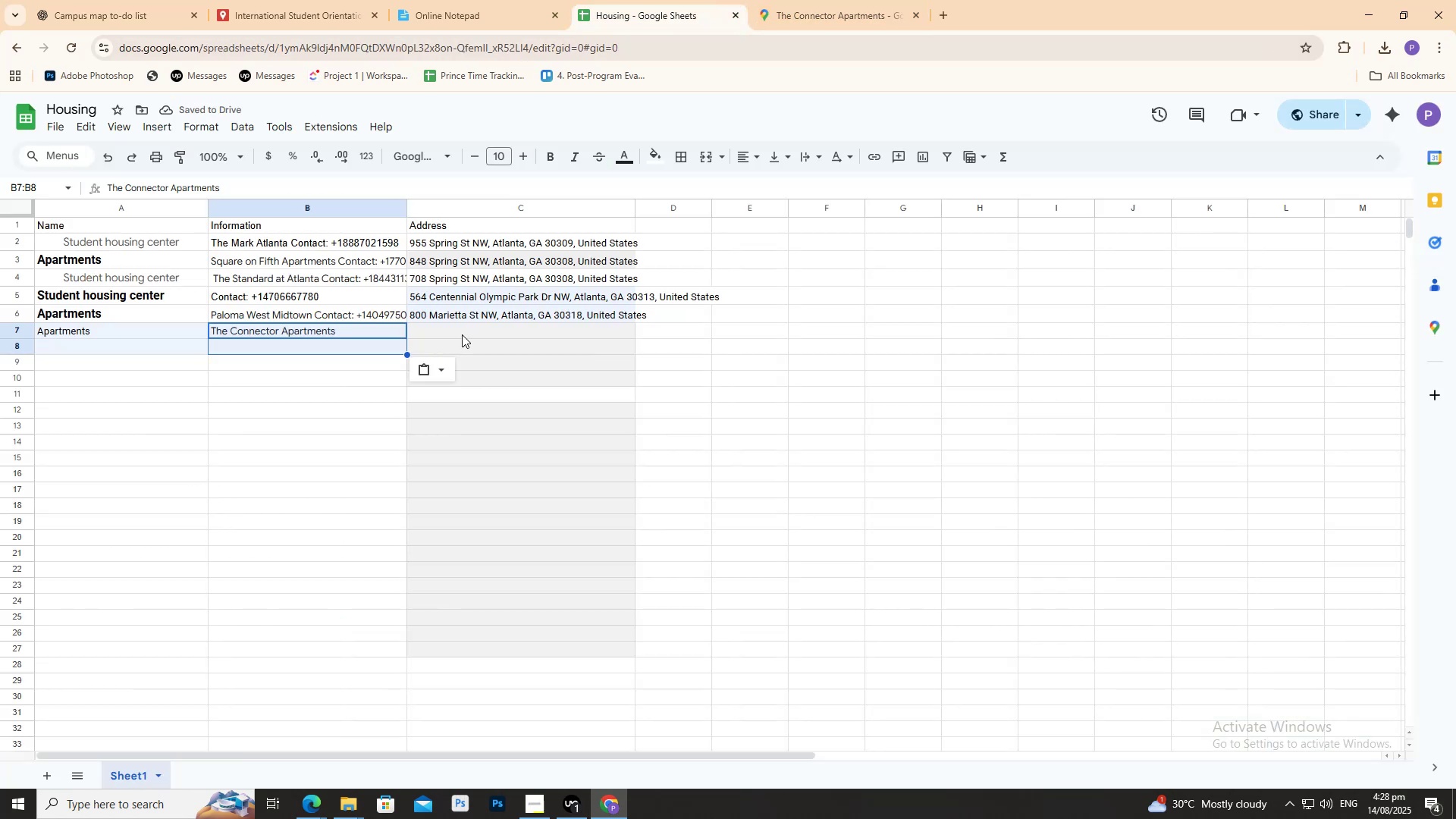 
double_click([462, 334])
 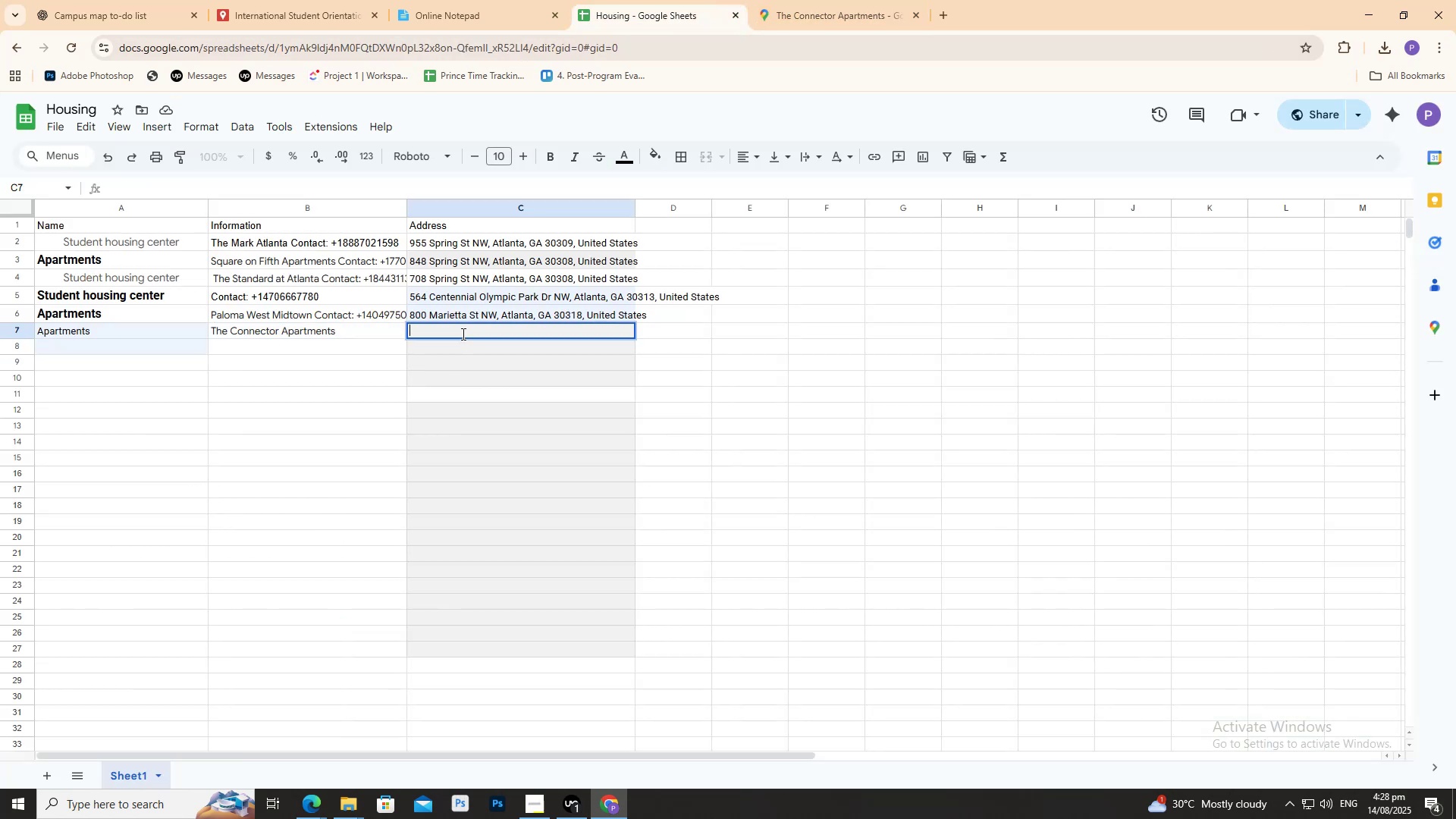 
key(Control+V)
 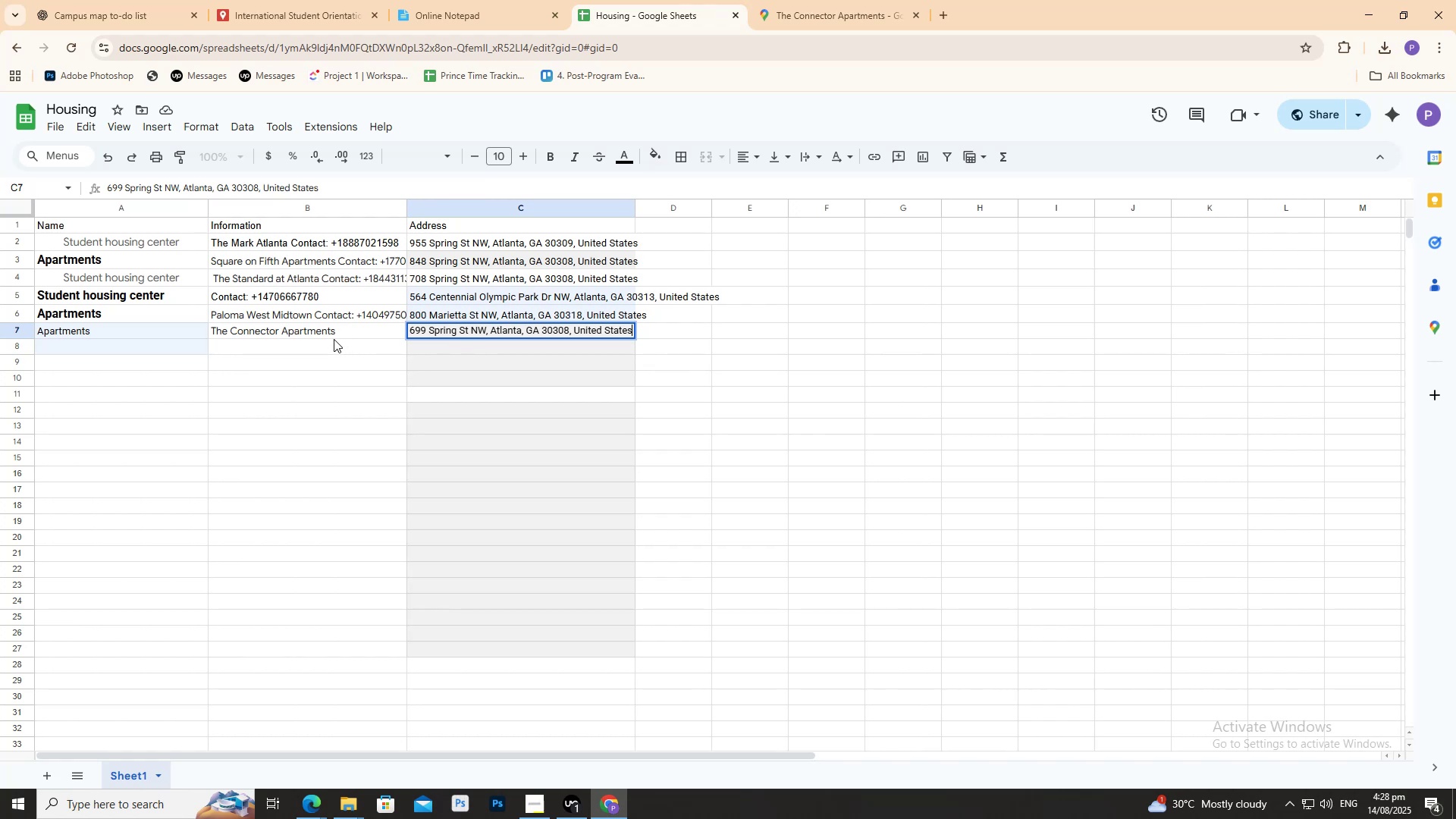 
left_click([333, 334])
 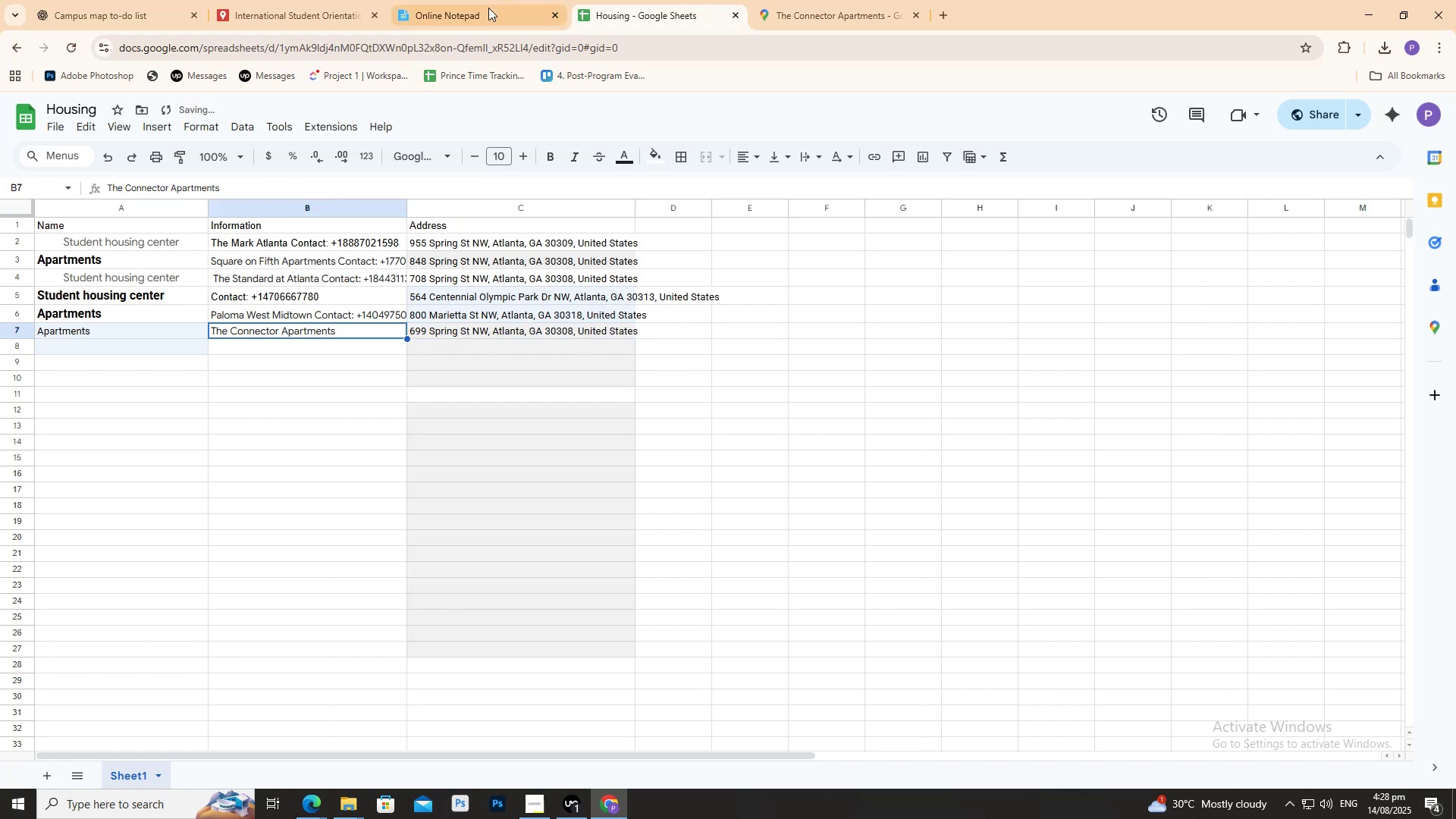 
left_click([489, 3])
 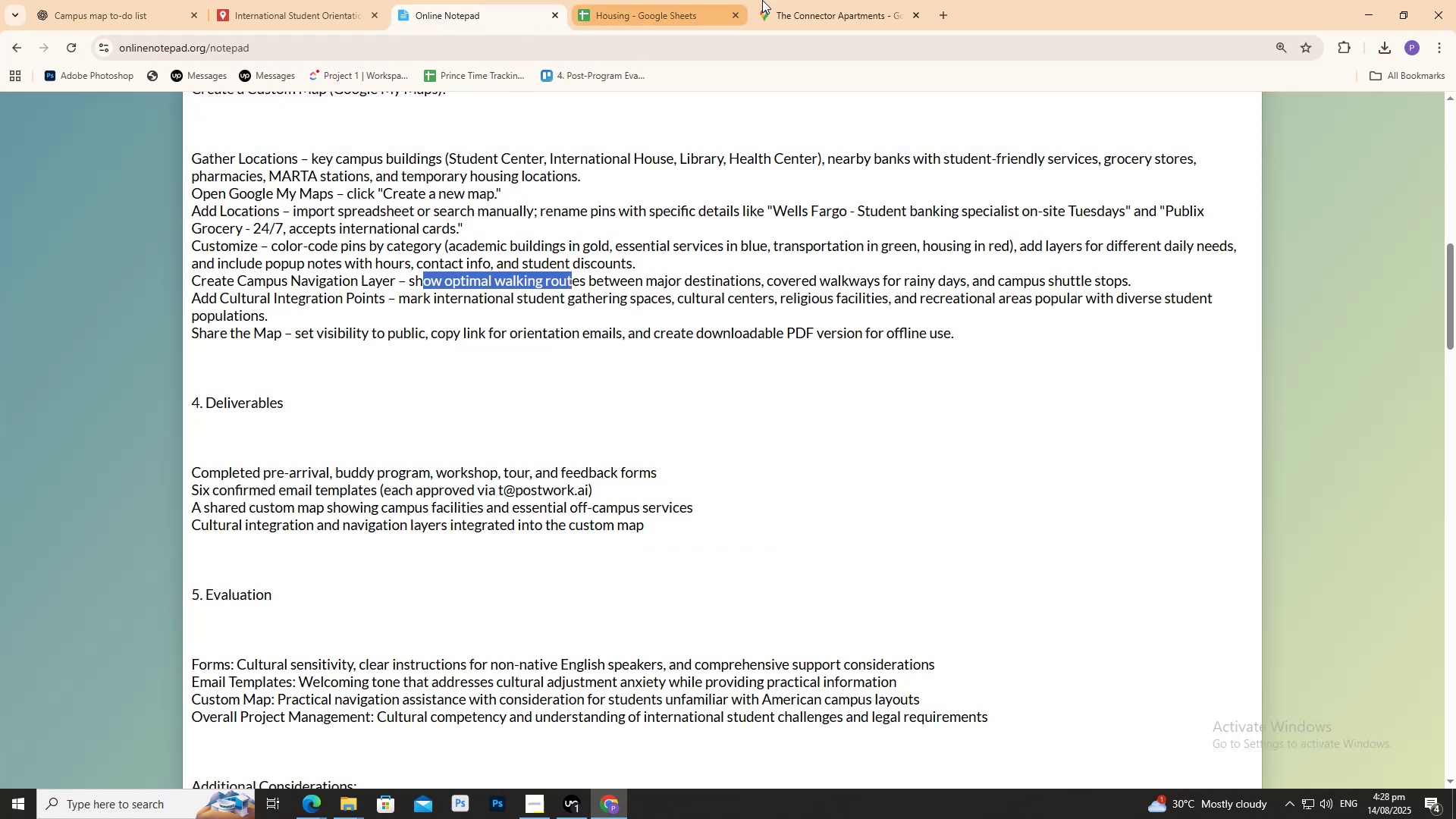 
left_click([808, 0])
 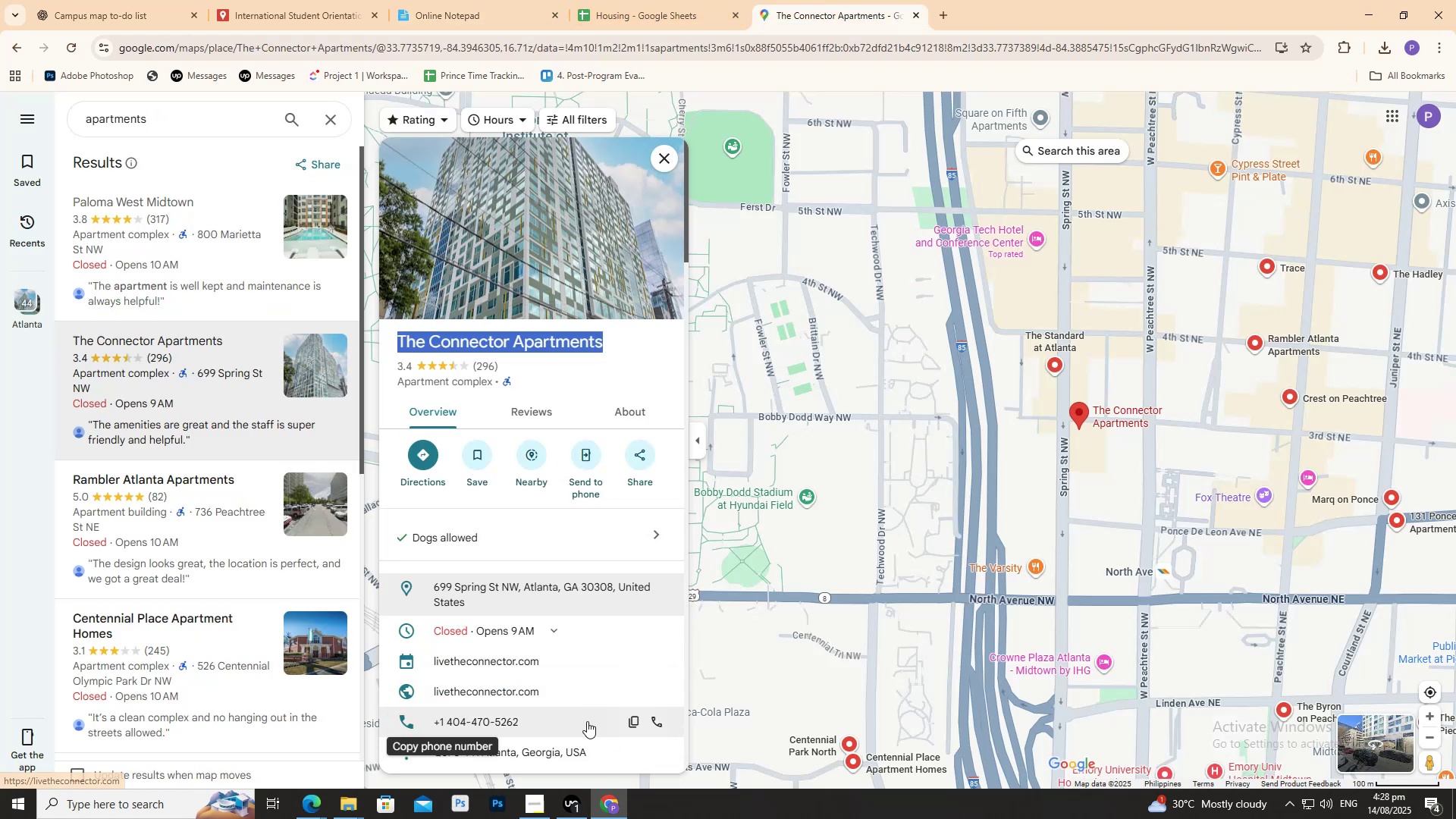 
left_click([624, 720])
 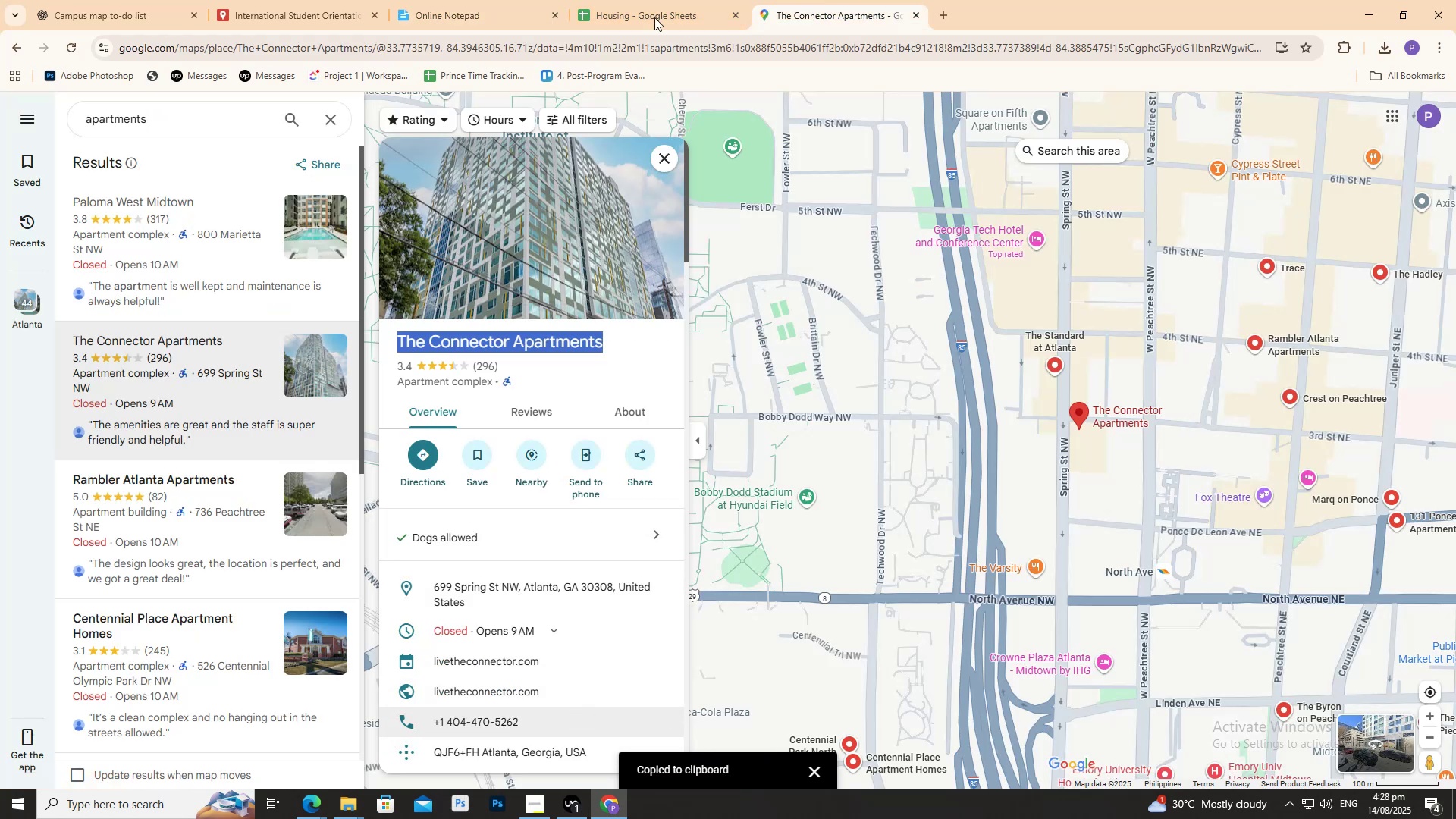 
left_click([673, 0])
 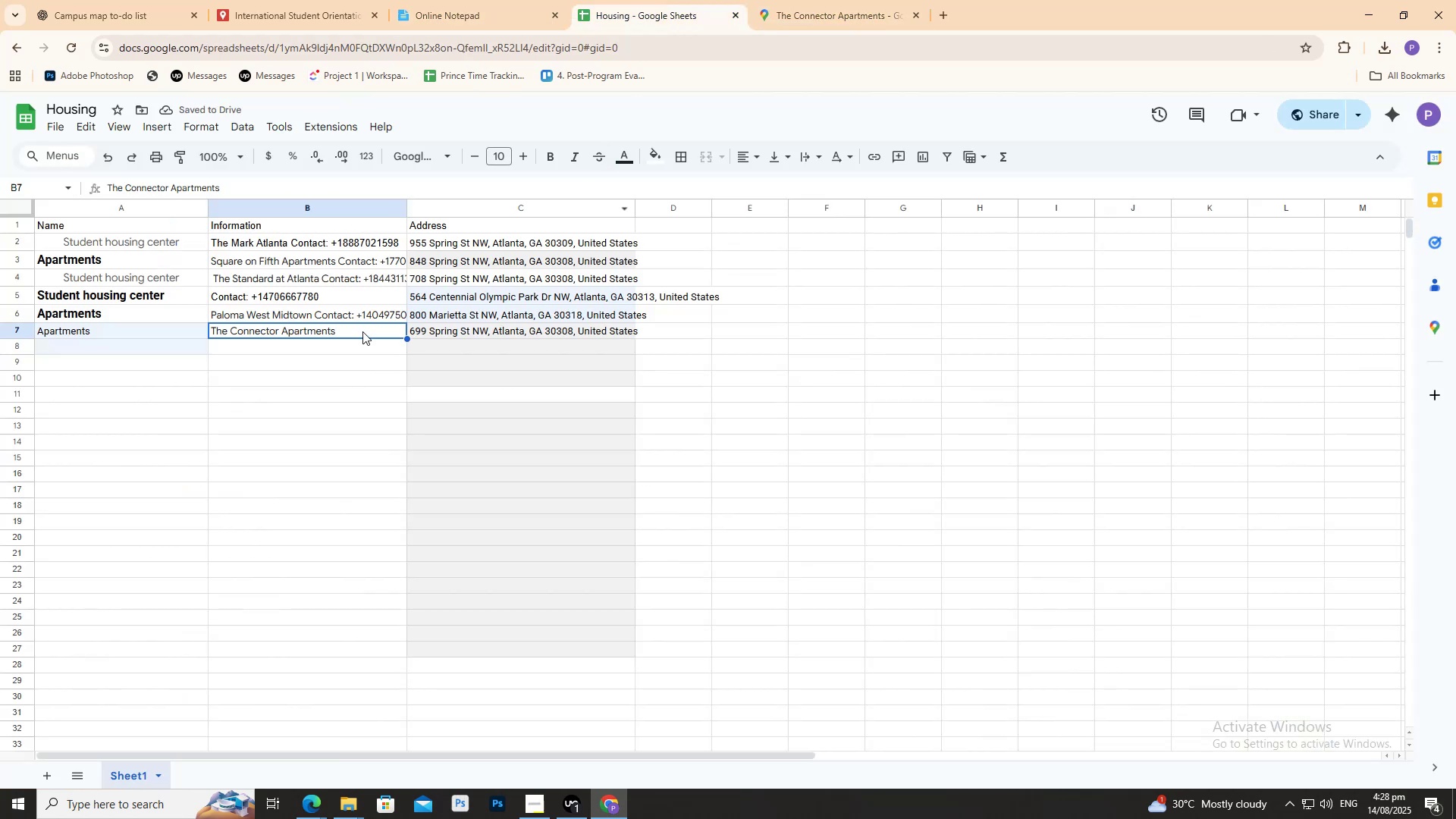 
double_click([362, 331])
 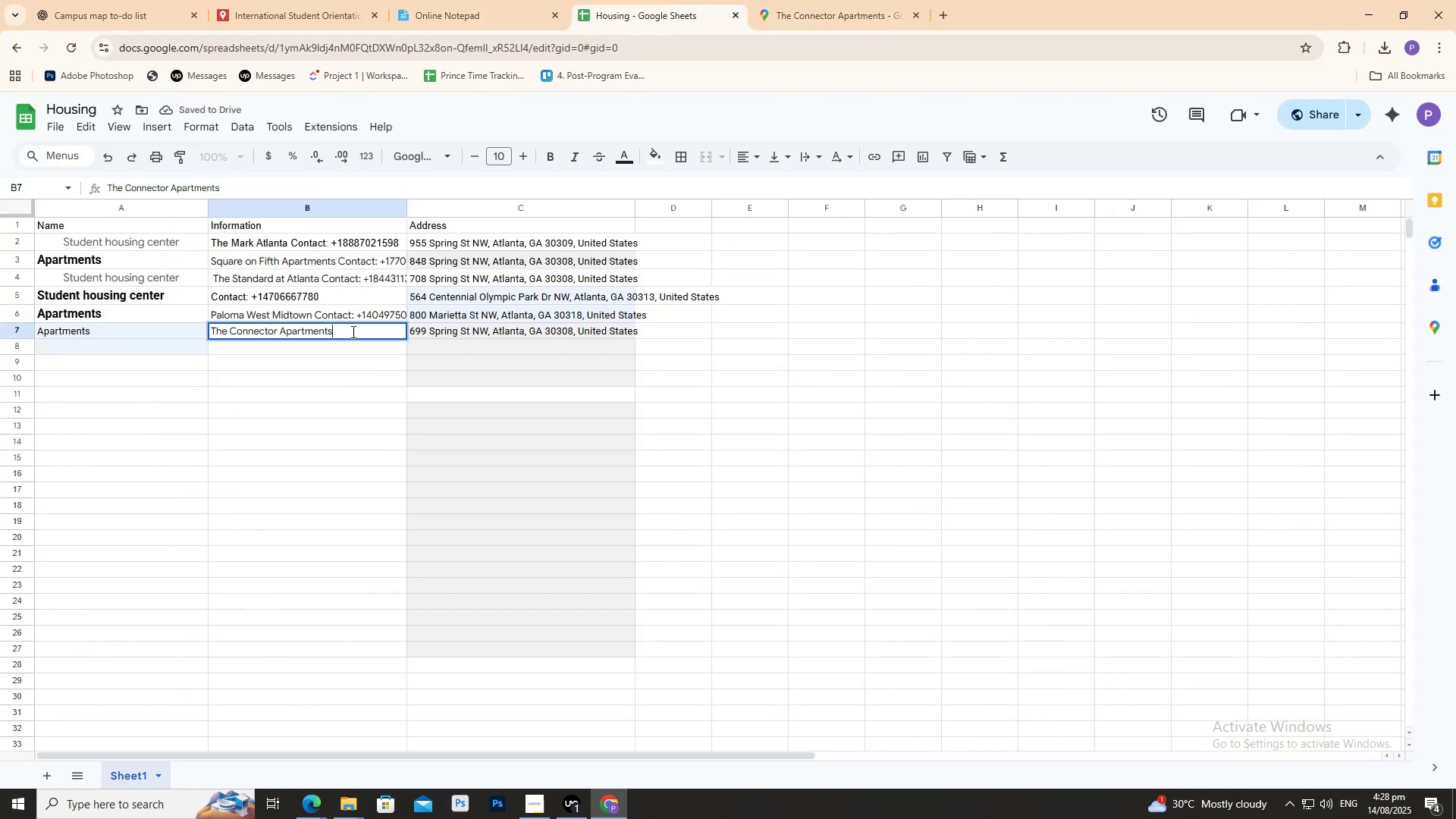 
triple_click([352, 331])
 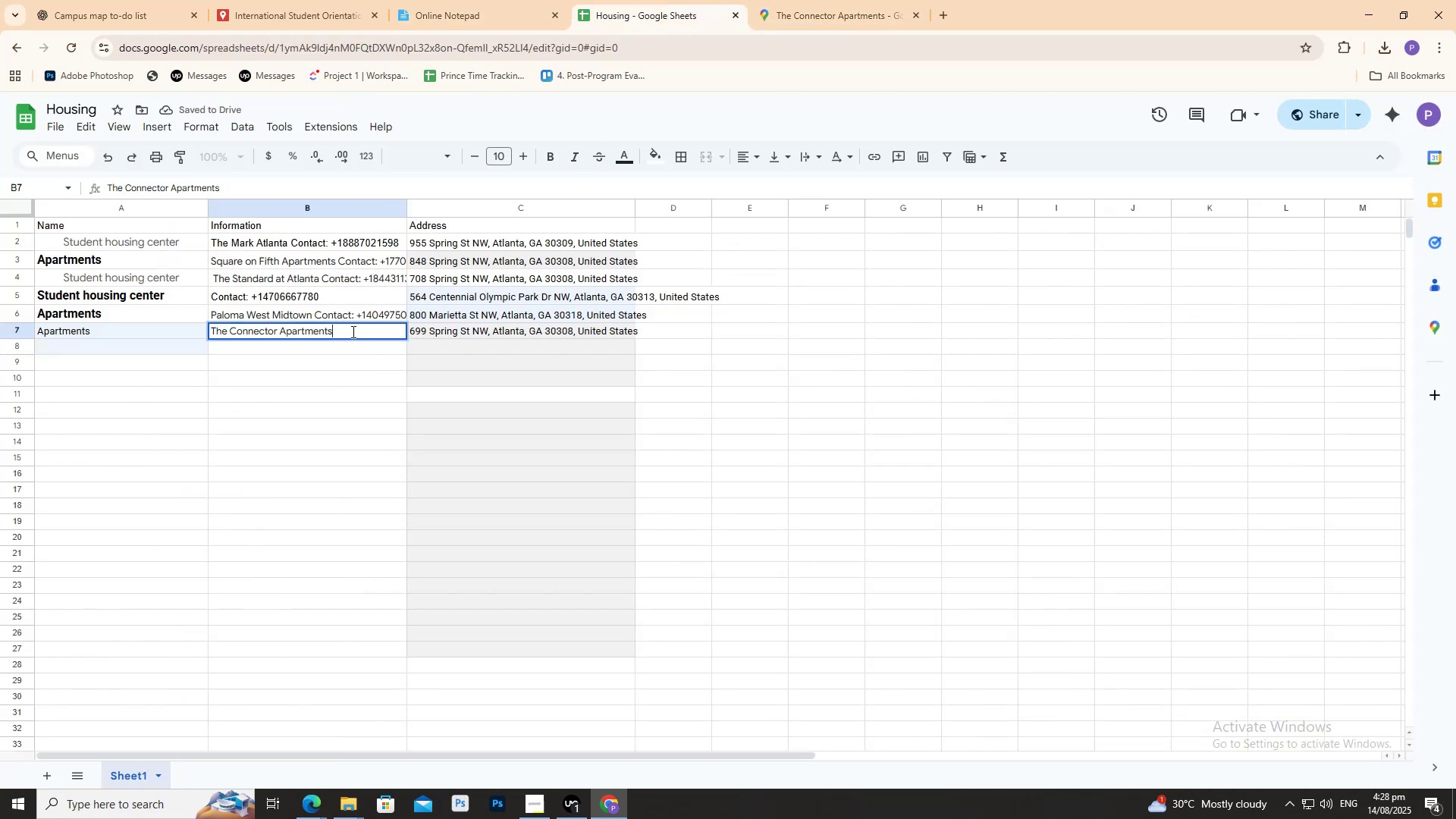 
type( Contact: )
 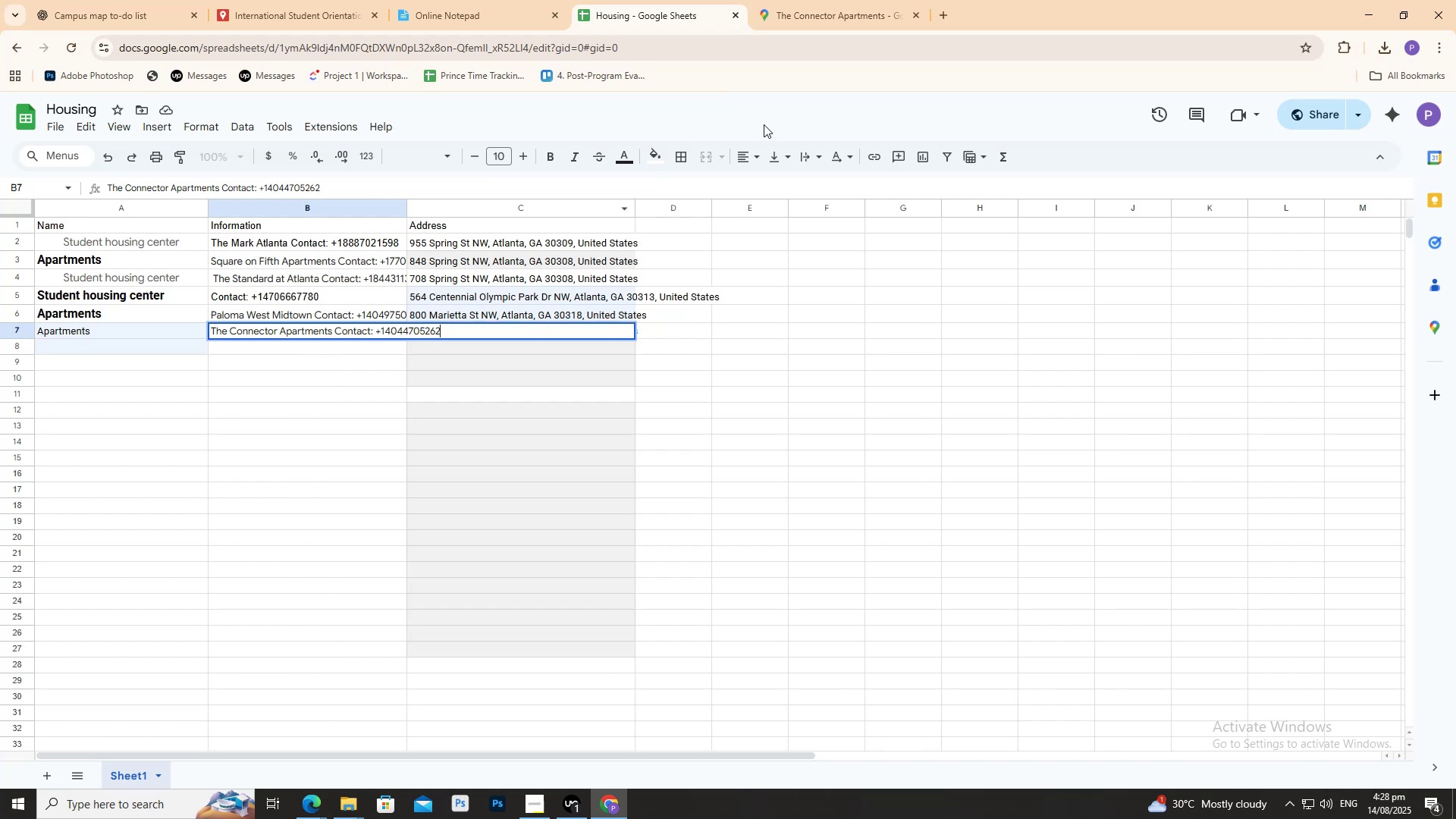 
 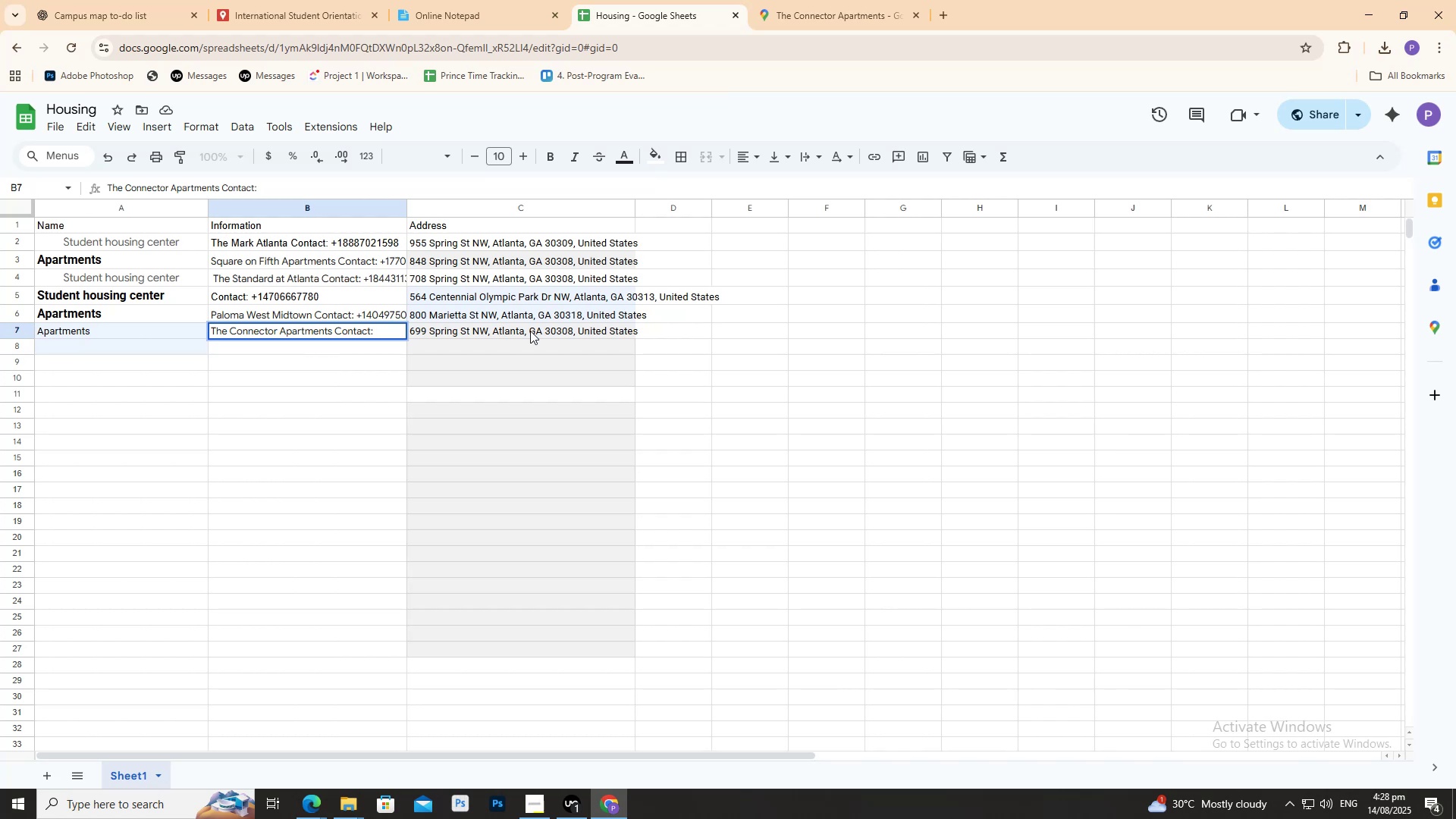 
key(Control+ControlLeft)
 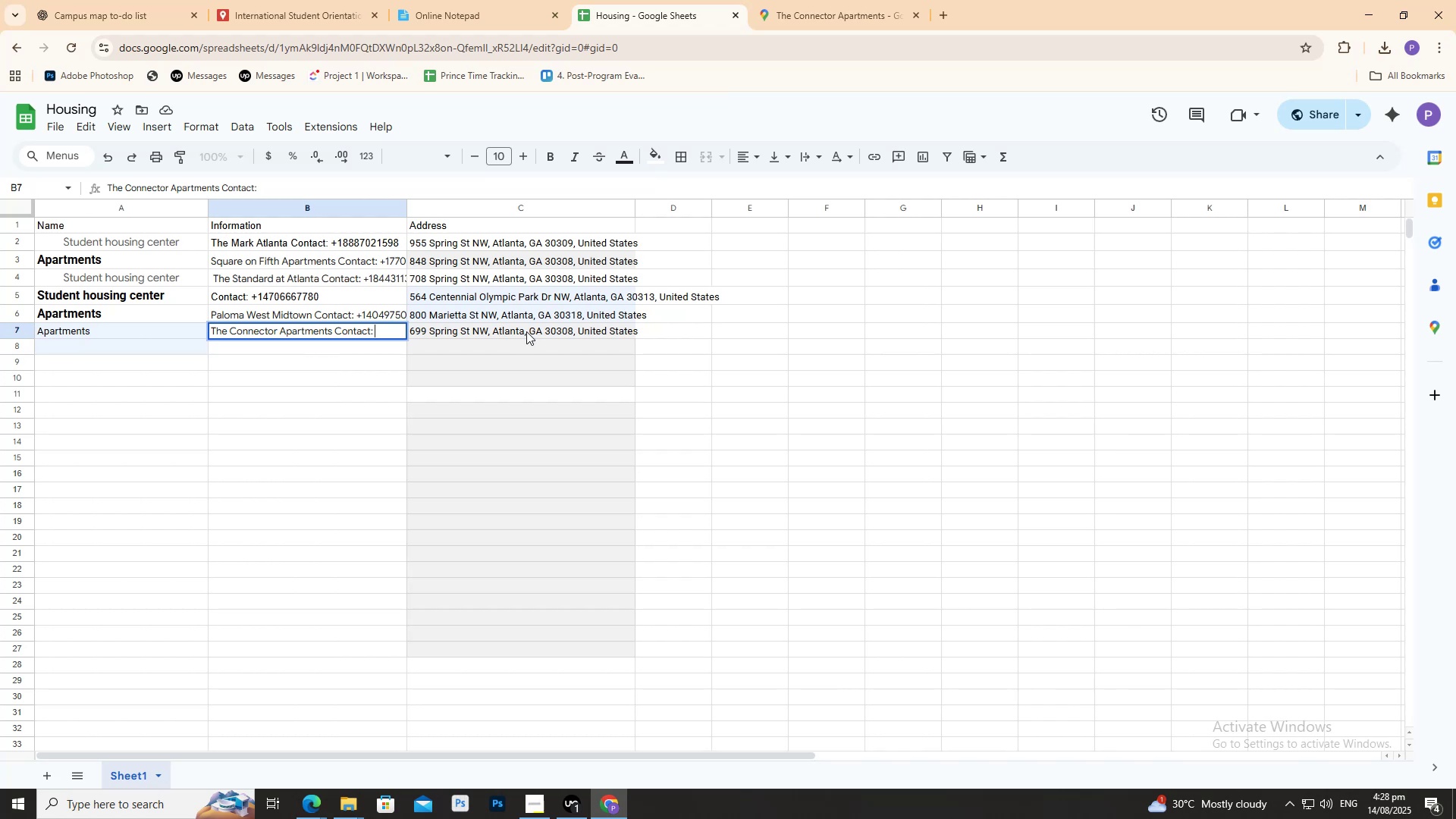 
key(Control+V)
 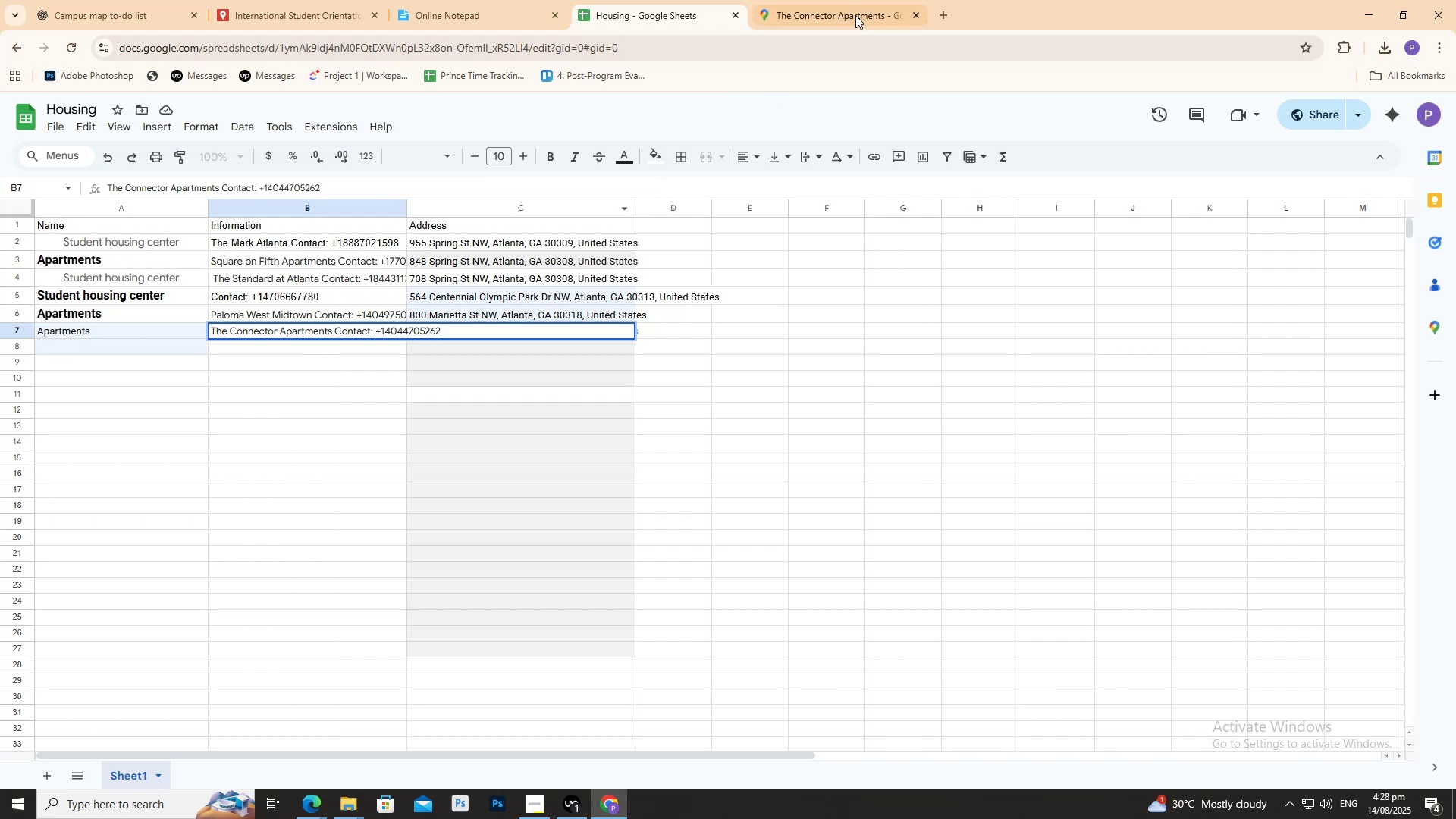 
left_click([860, 5])
 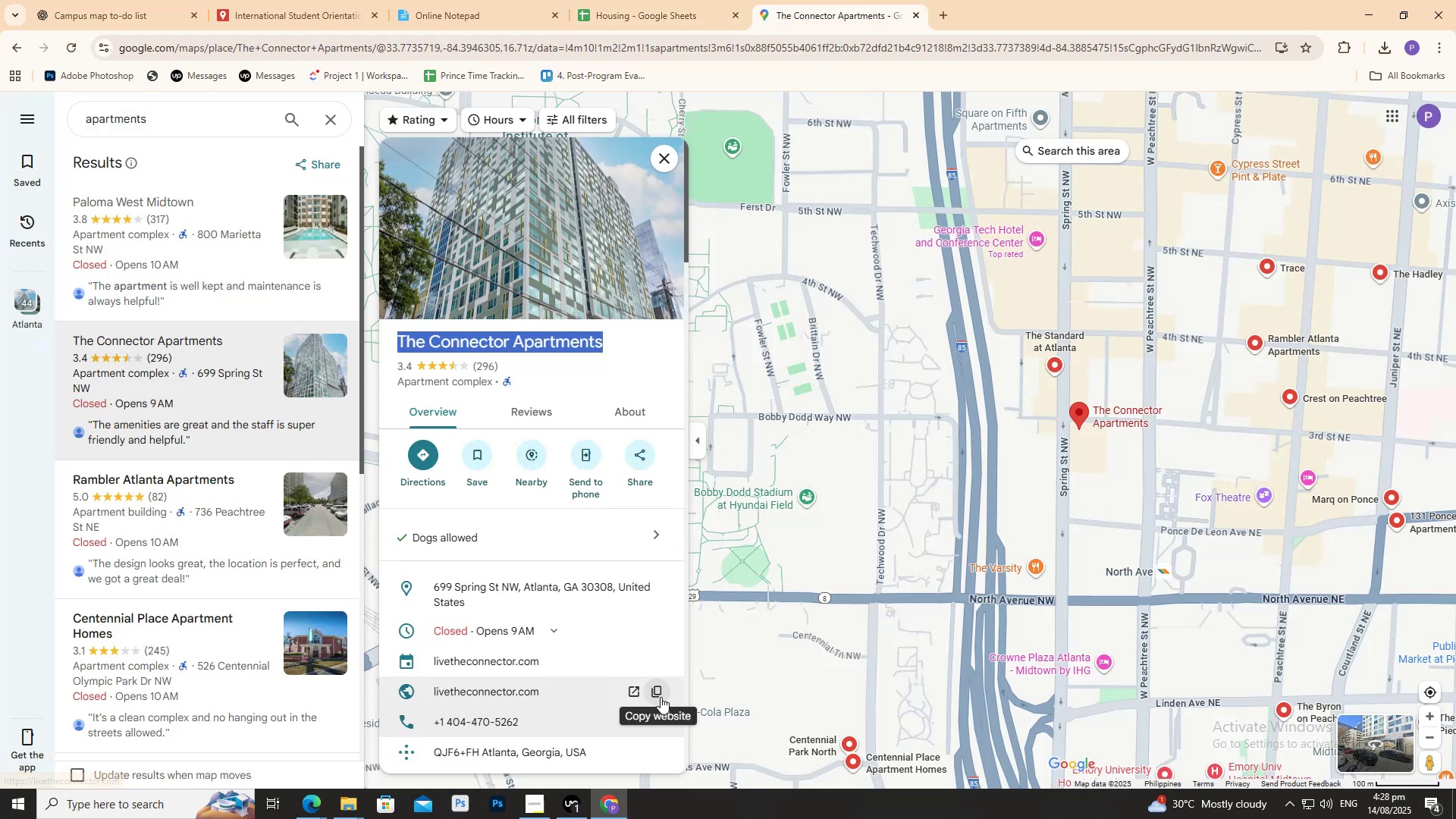 
left_click([661, 697])
 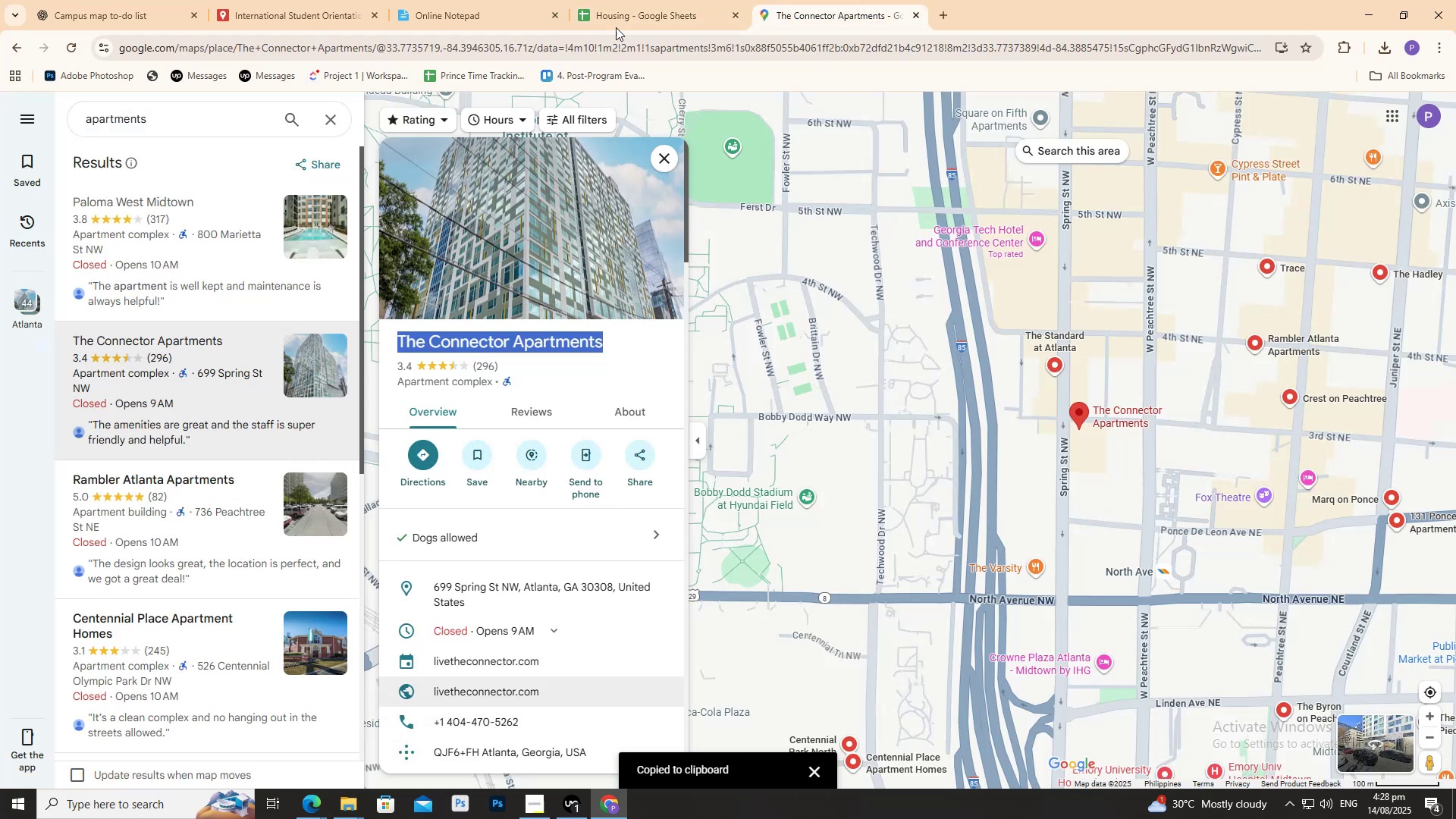 
left_click_drag(start_coordinate=[647, 0], to_coordinate=[648, 9])
 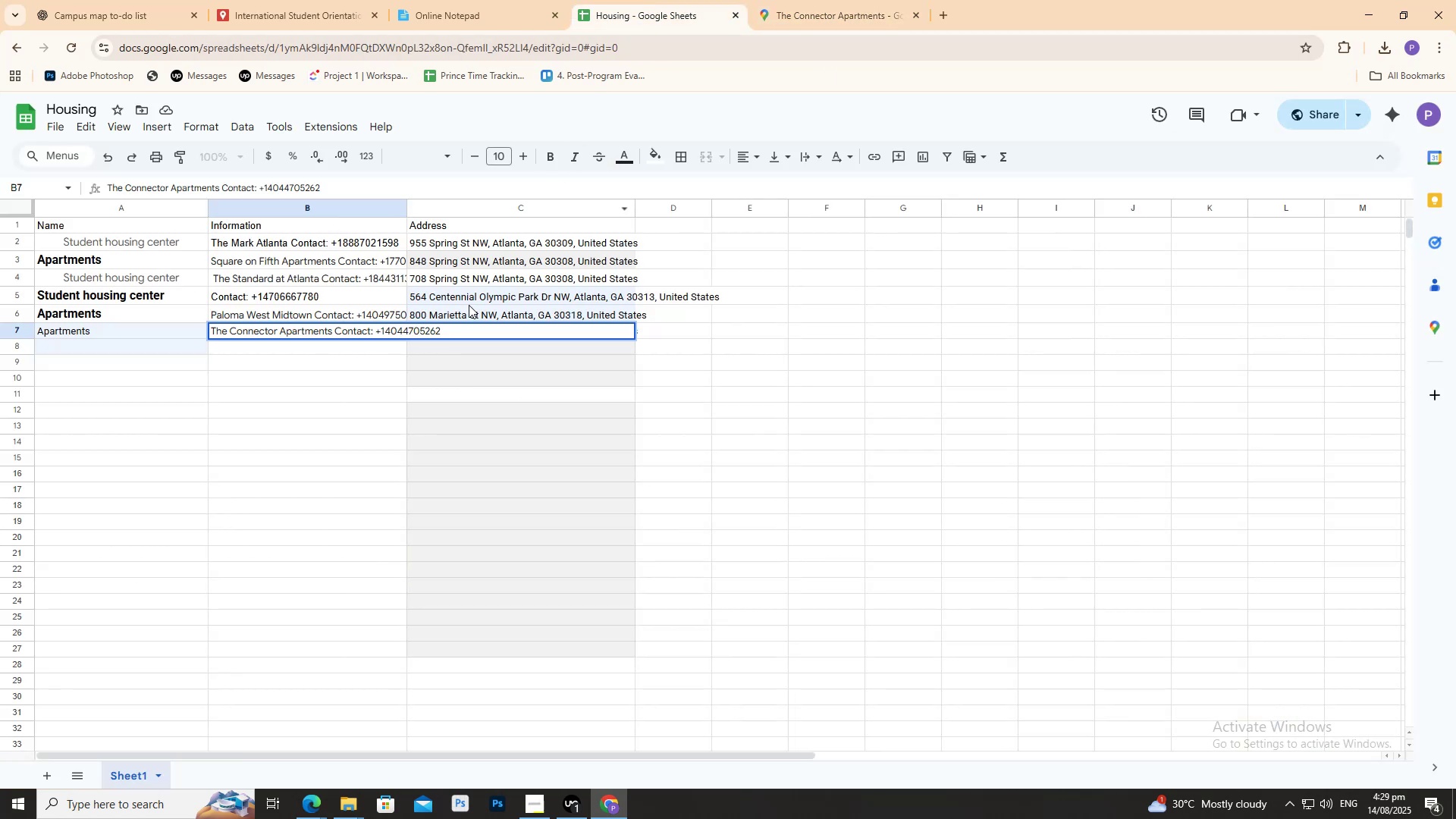 
type( site)
key(Backspace)
key(Backspace)
key(Backspace)
key(Backspace)
type(Webv)
key(Backspace)
type(site:)
 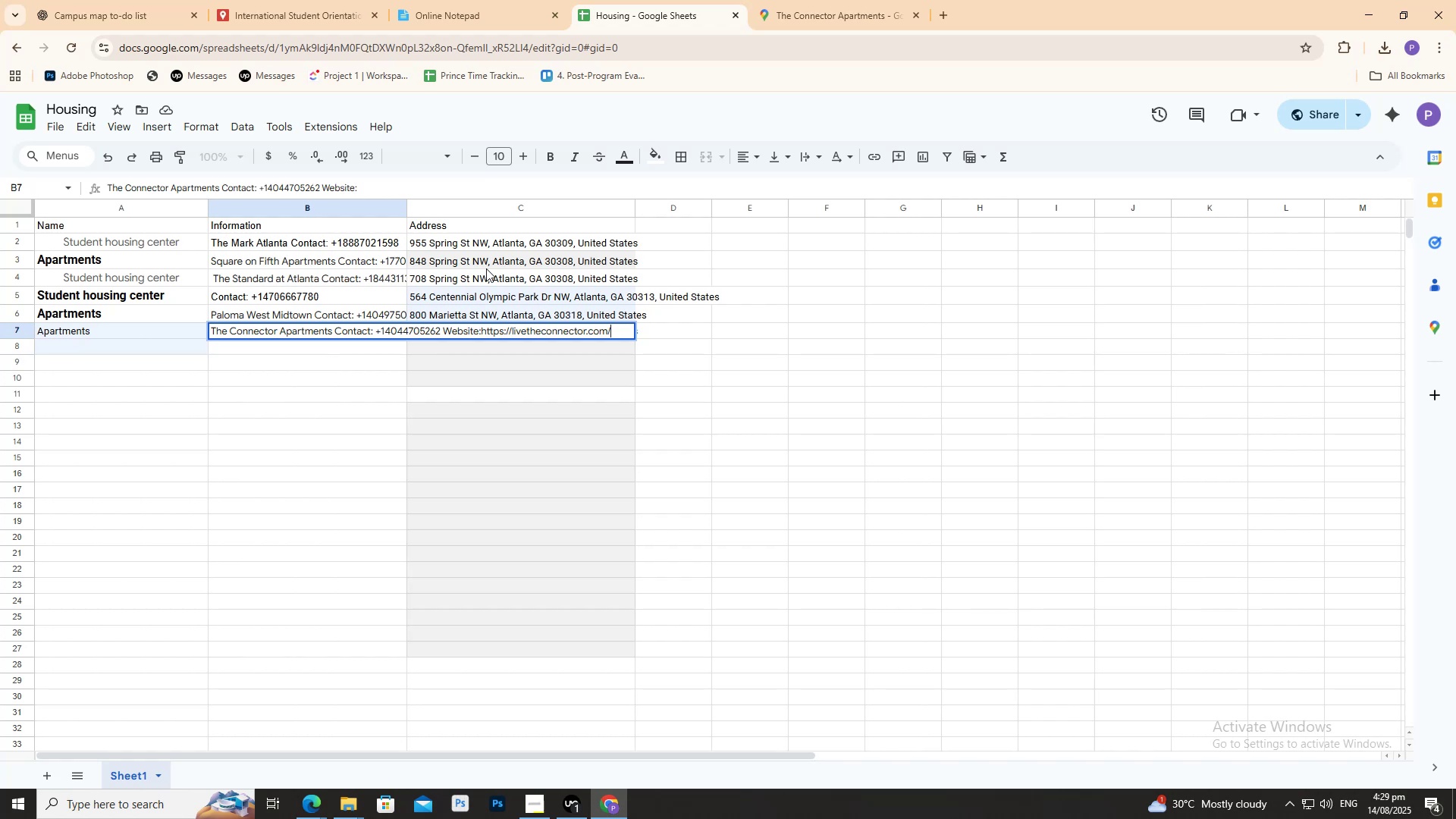 
 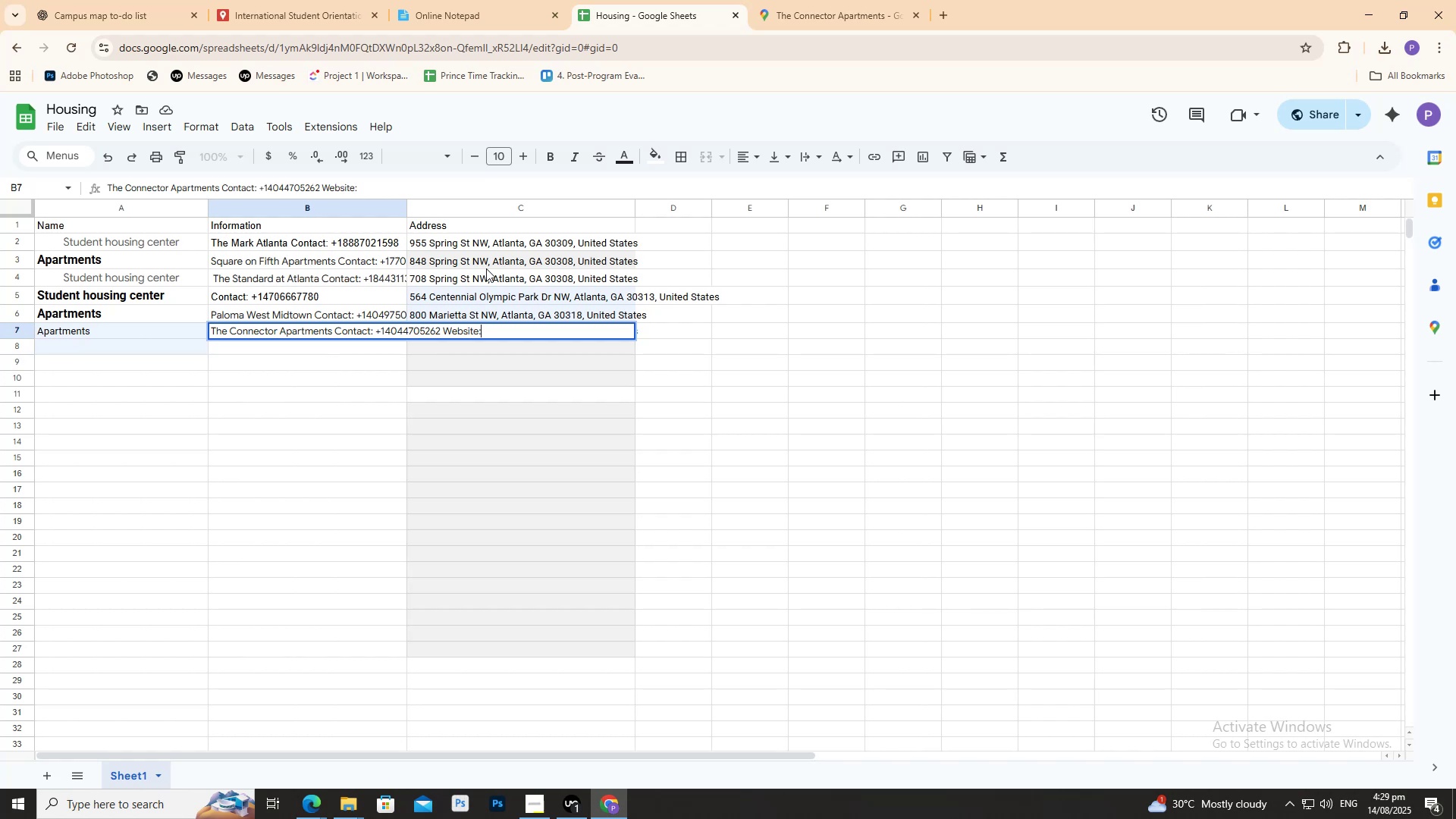 
key(Control+ControlLeft)
 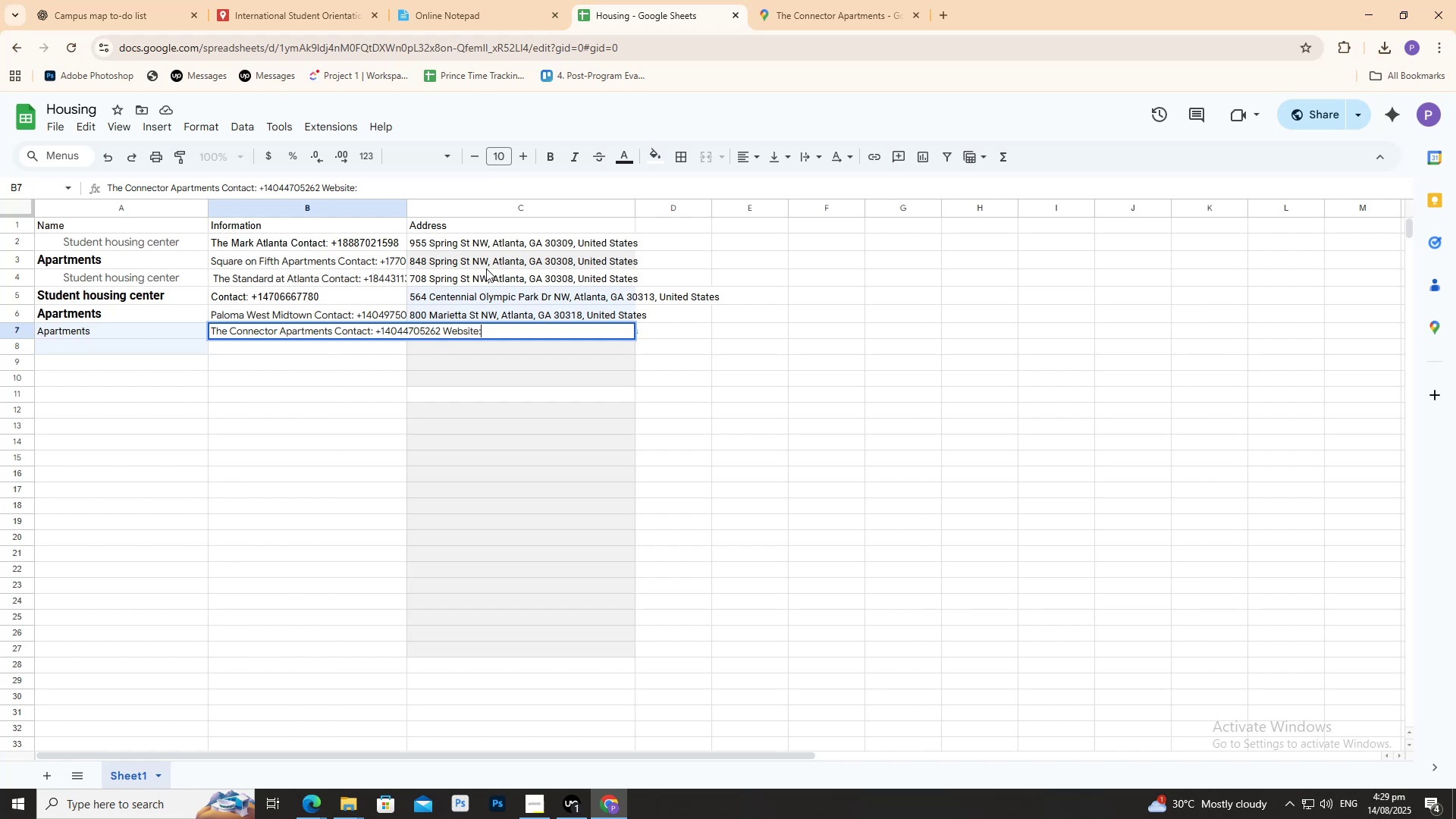 
key(Control+V)
 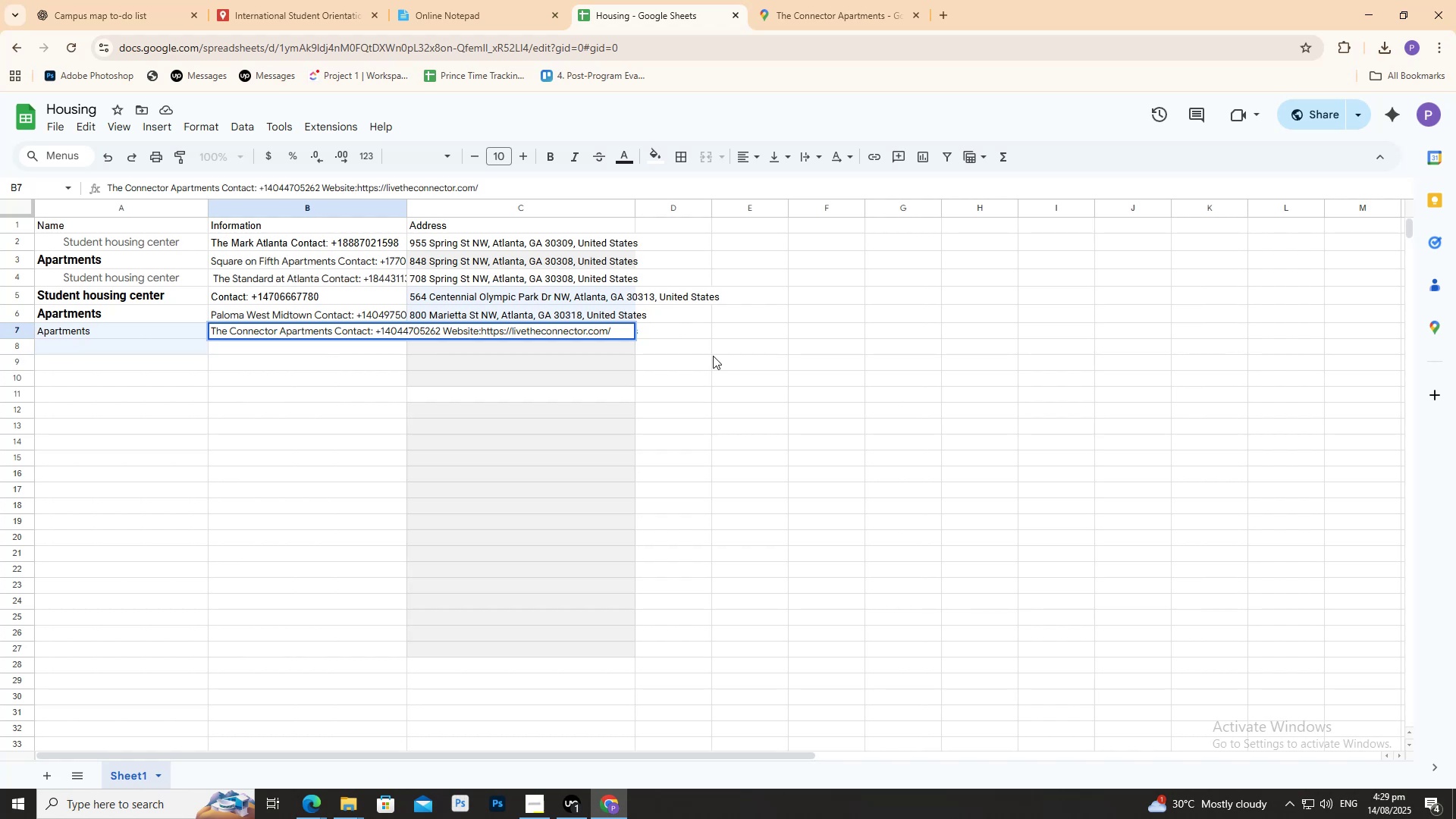 
left_click([783, 426])
 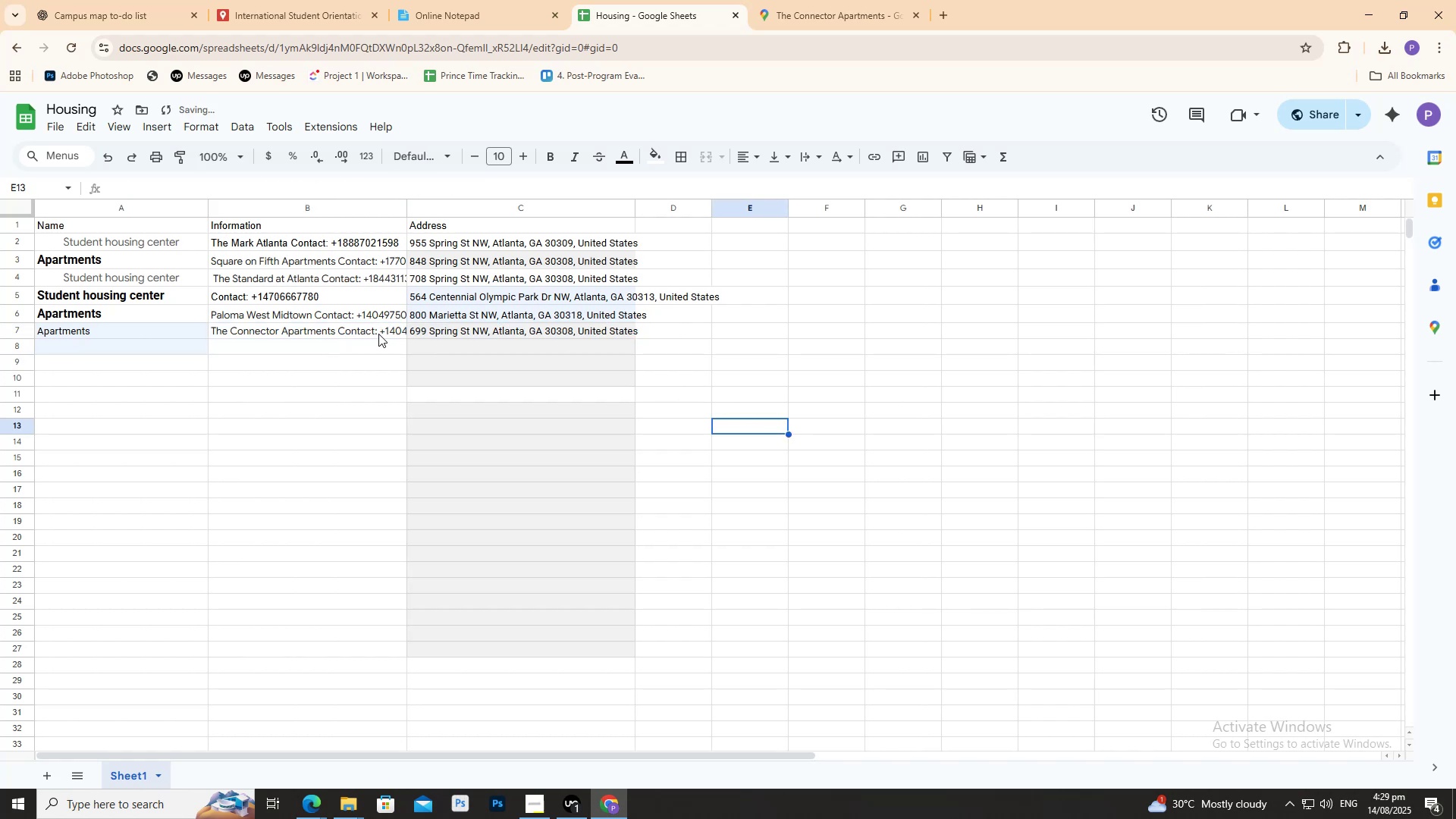 
double_click([378, 334])
 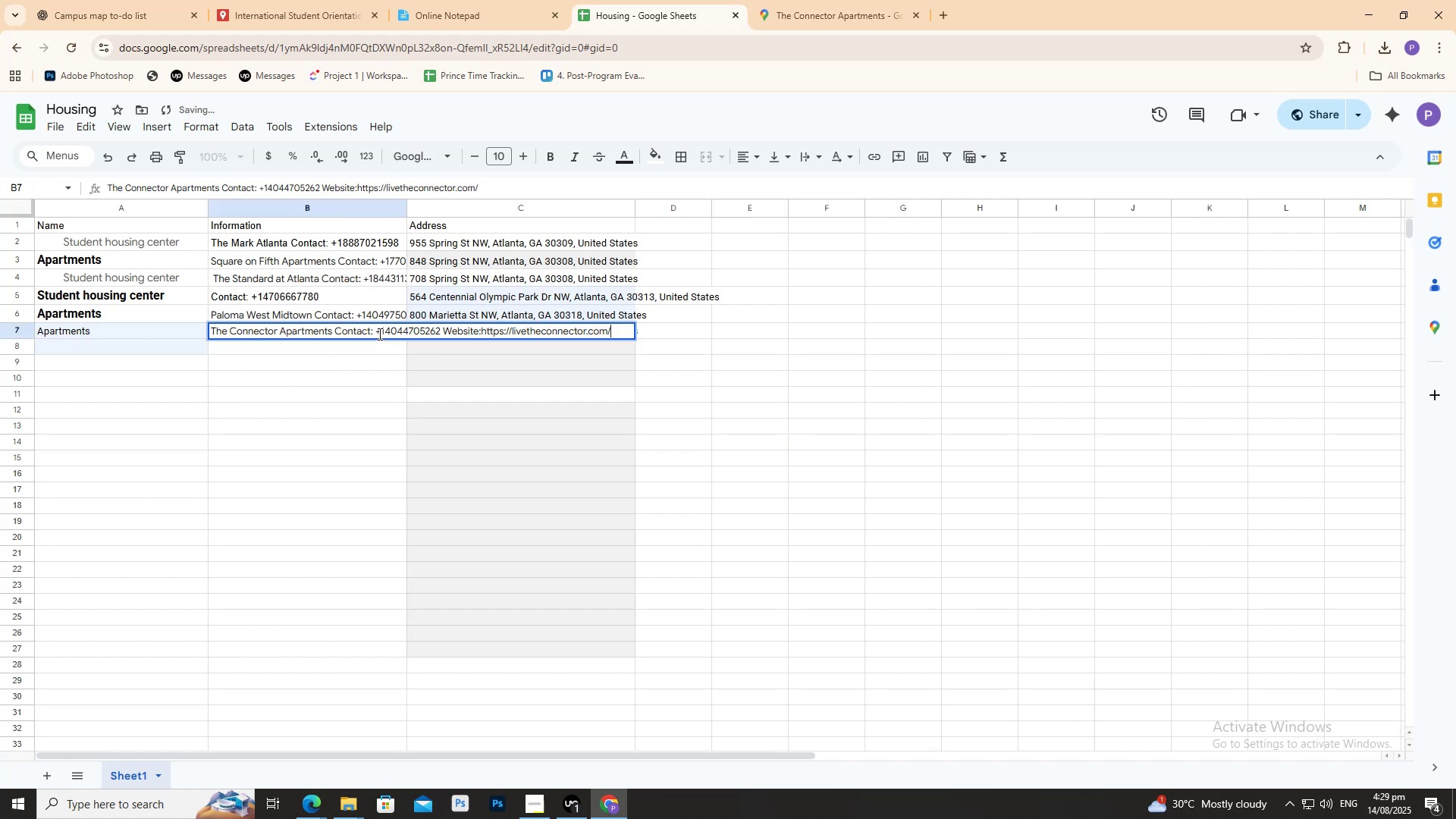 
triple_click([378, 334])
 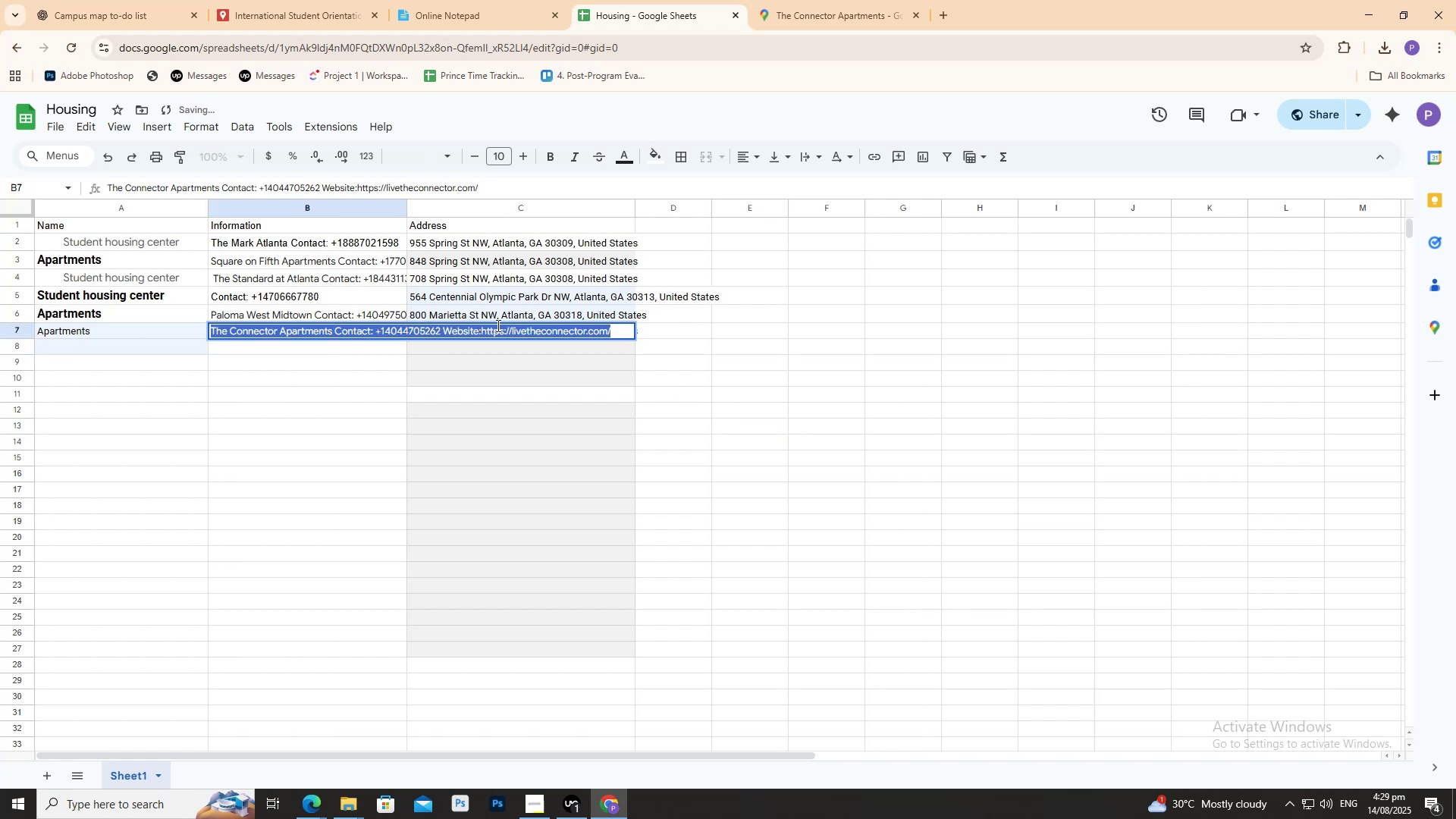 
triple_click([497, 325])
 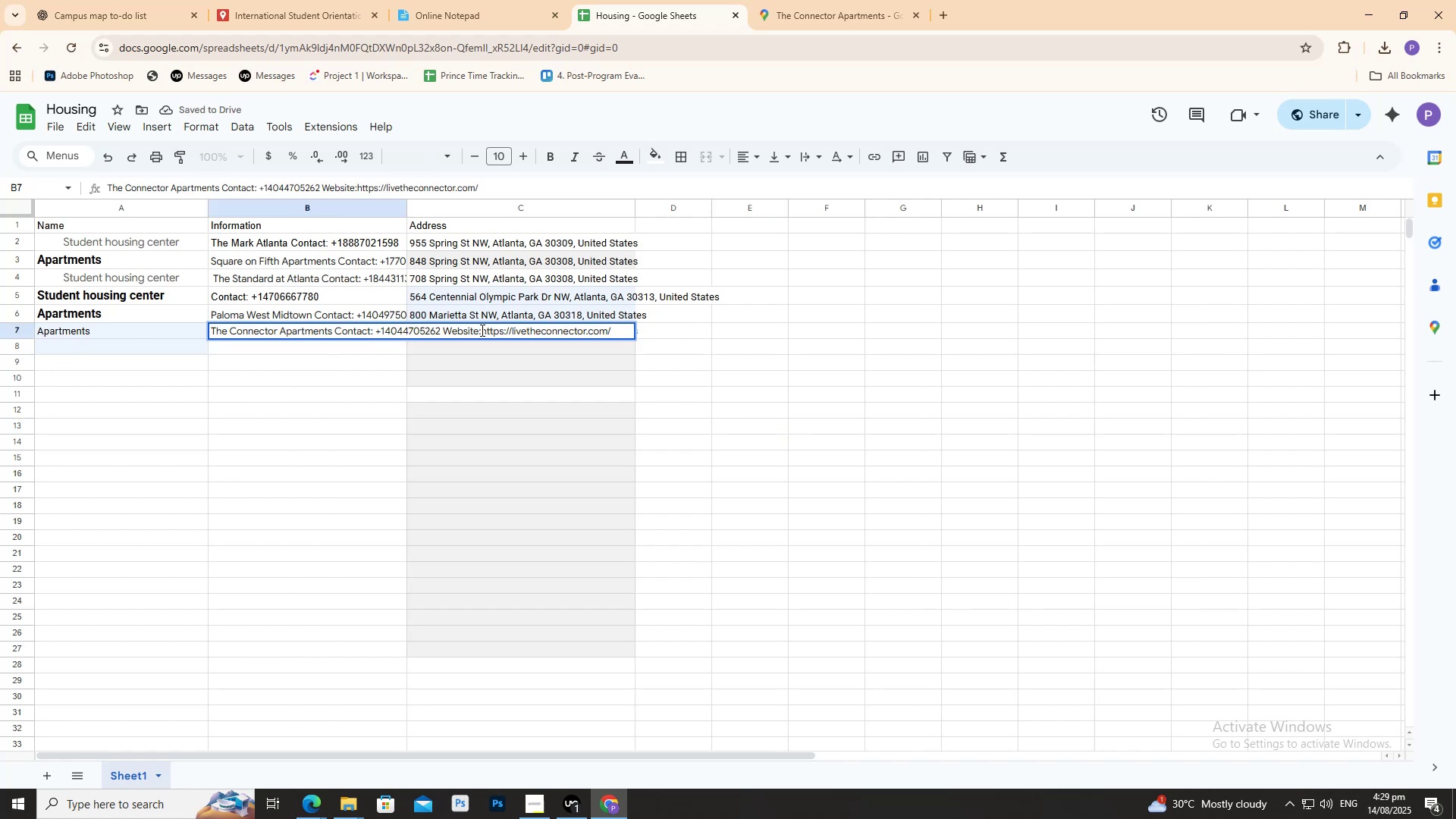 
left_click_drag(start_coordinate=[480, 330], to_coordinate=[510, 331])
 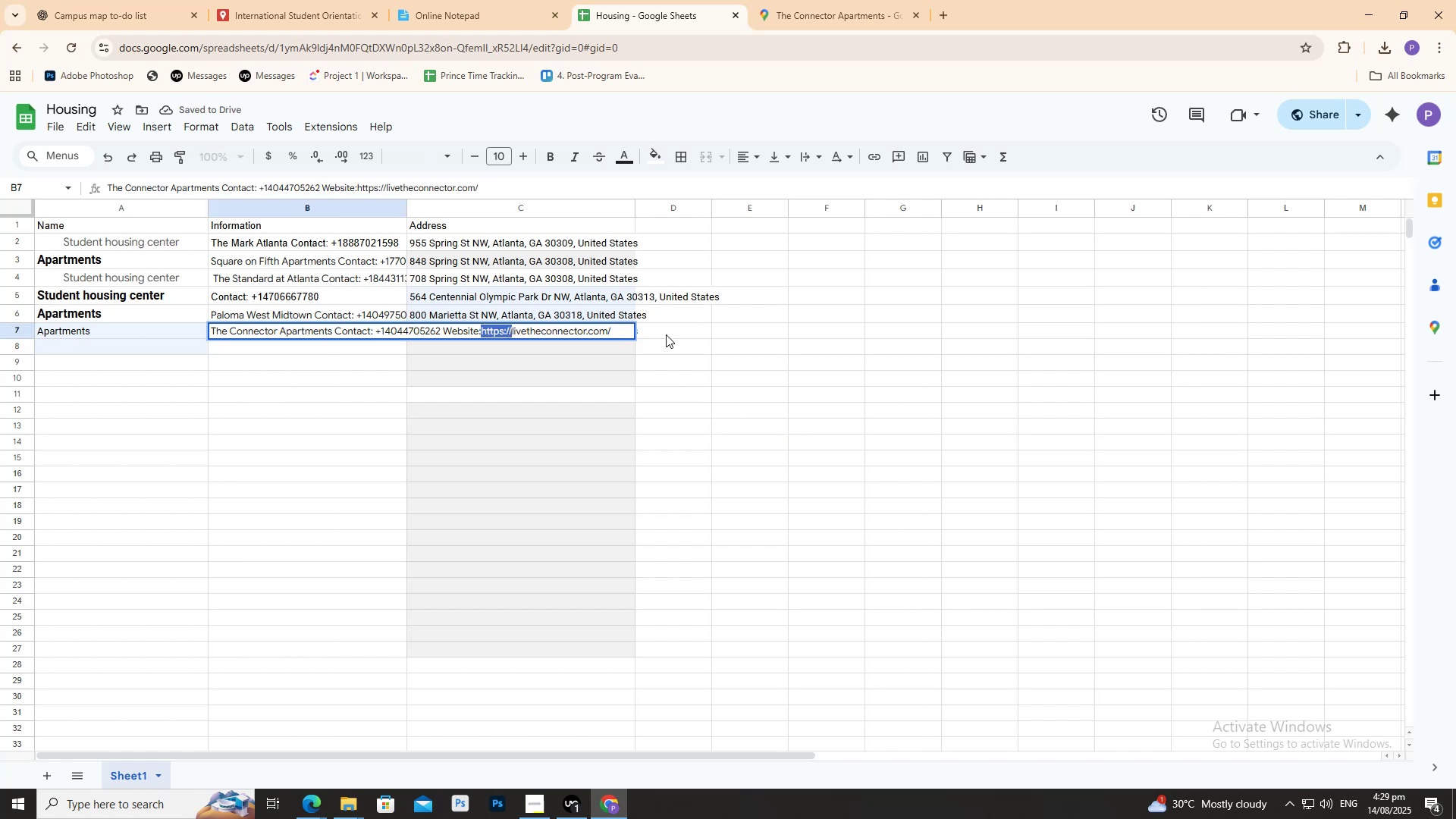 
type(www.)
 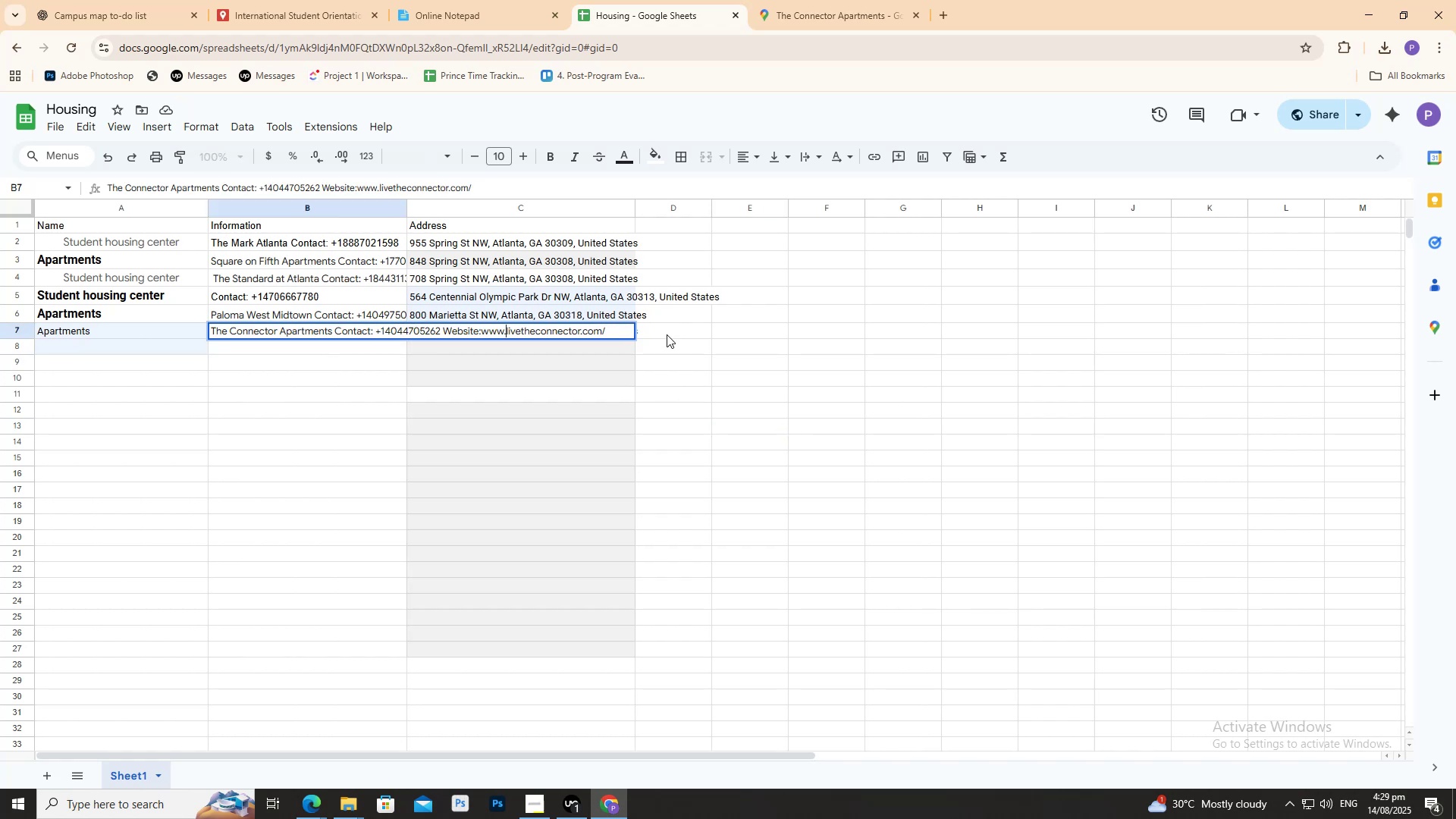 
key(ArrowLeft)
 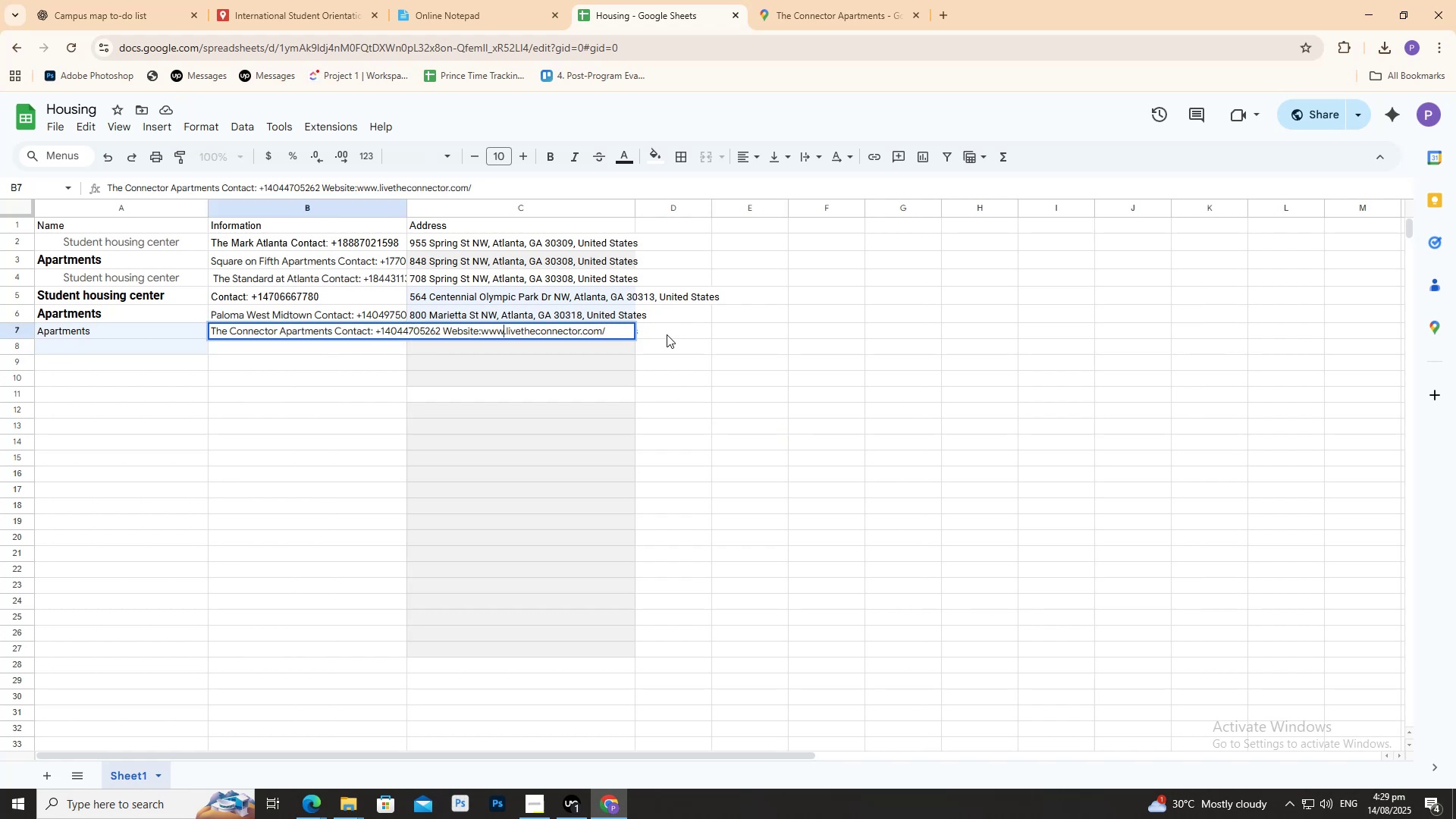 
key(ArrowLeft)
 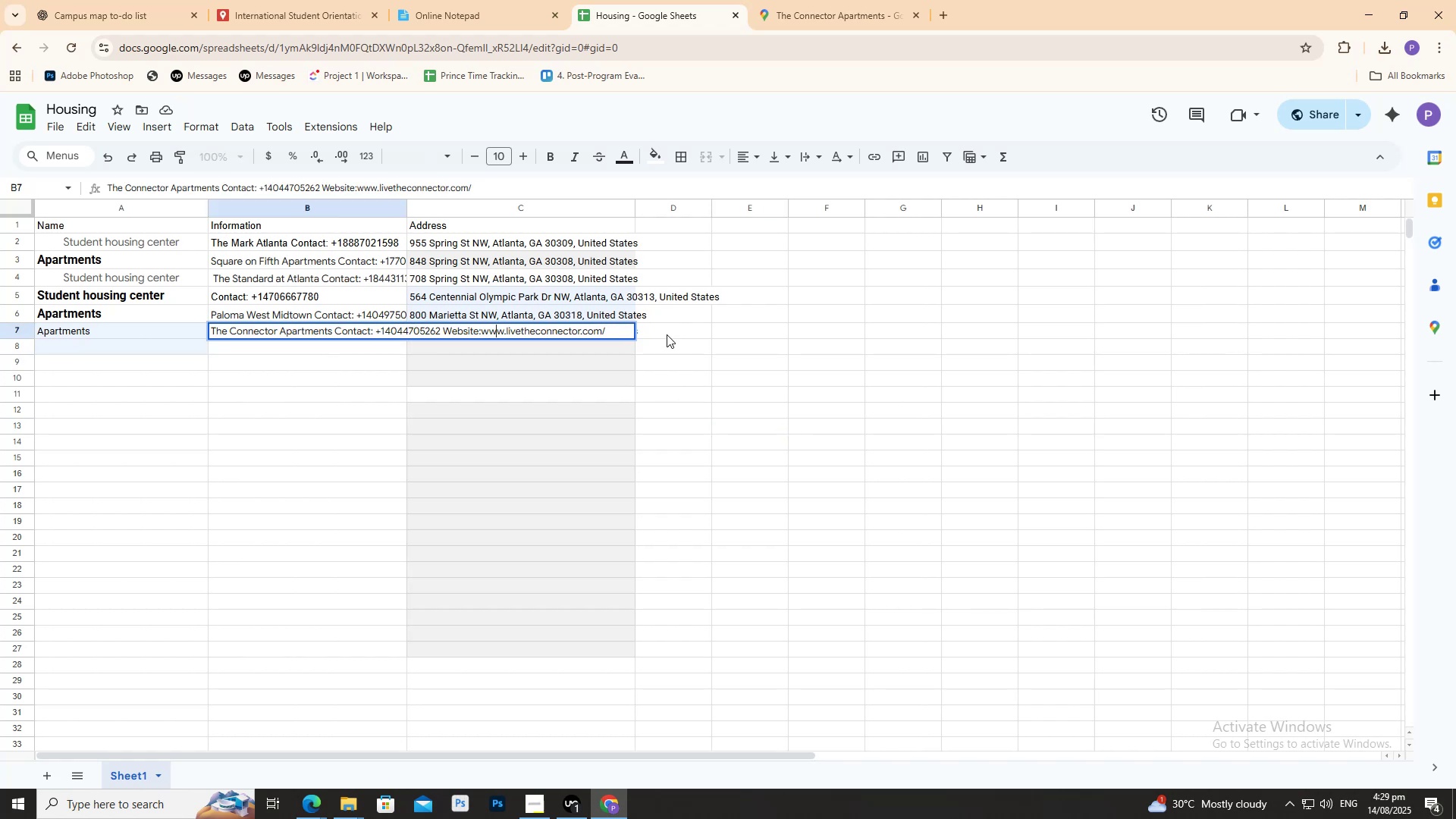 
key(ArrowLeft)
 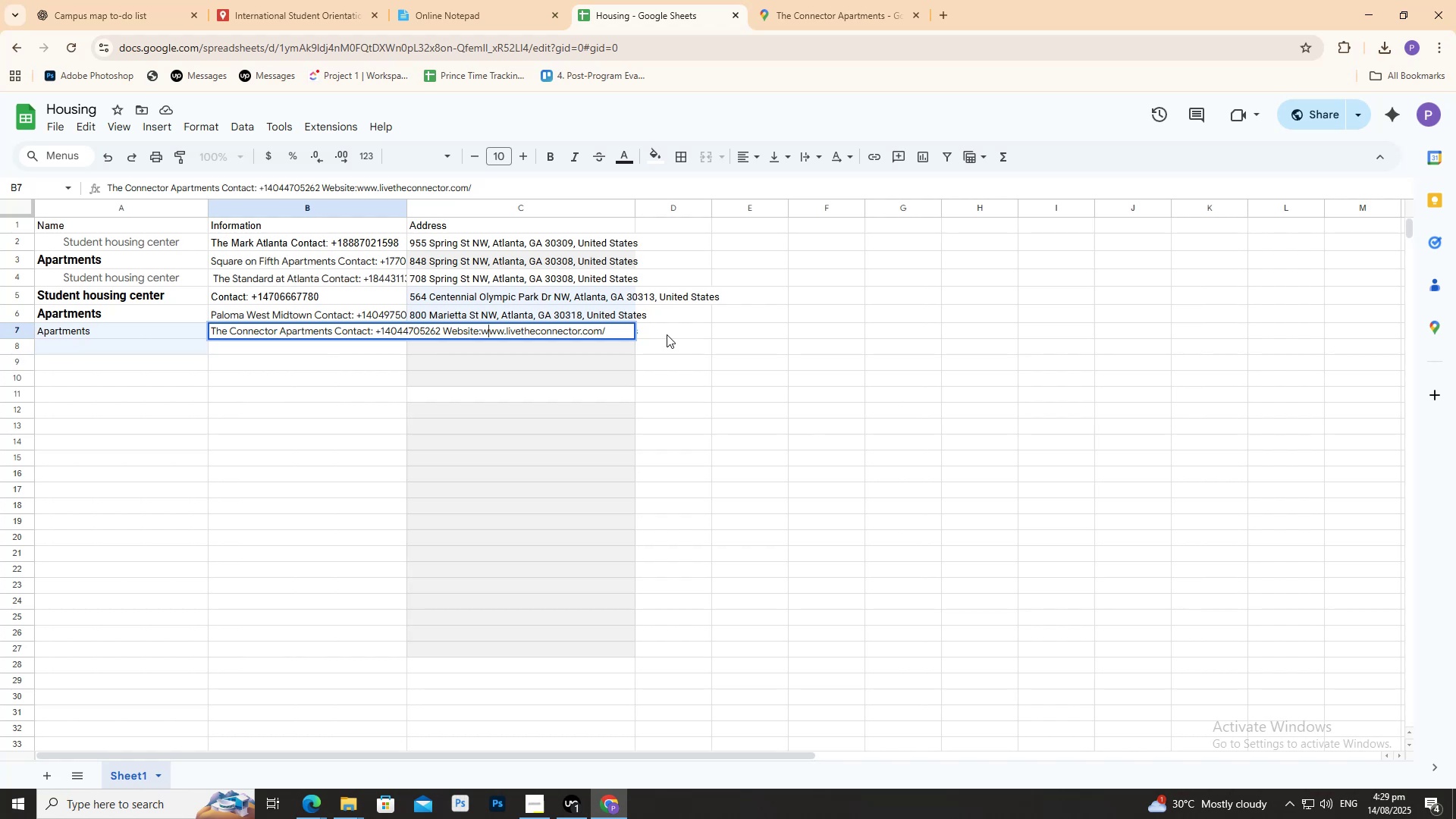 
key(ArrowLeft)
 